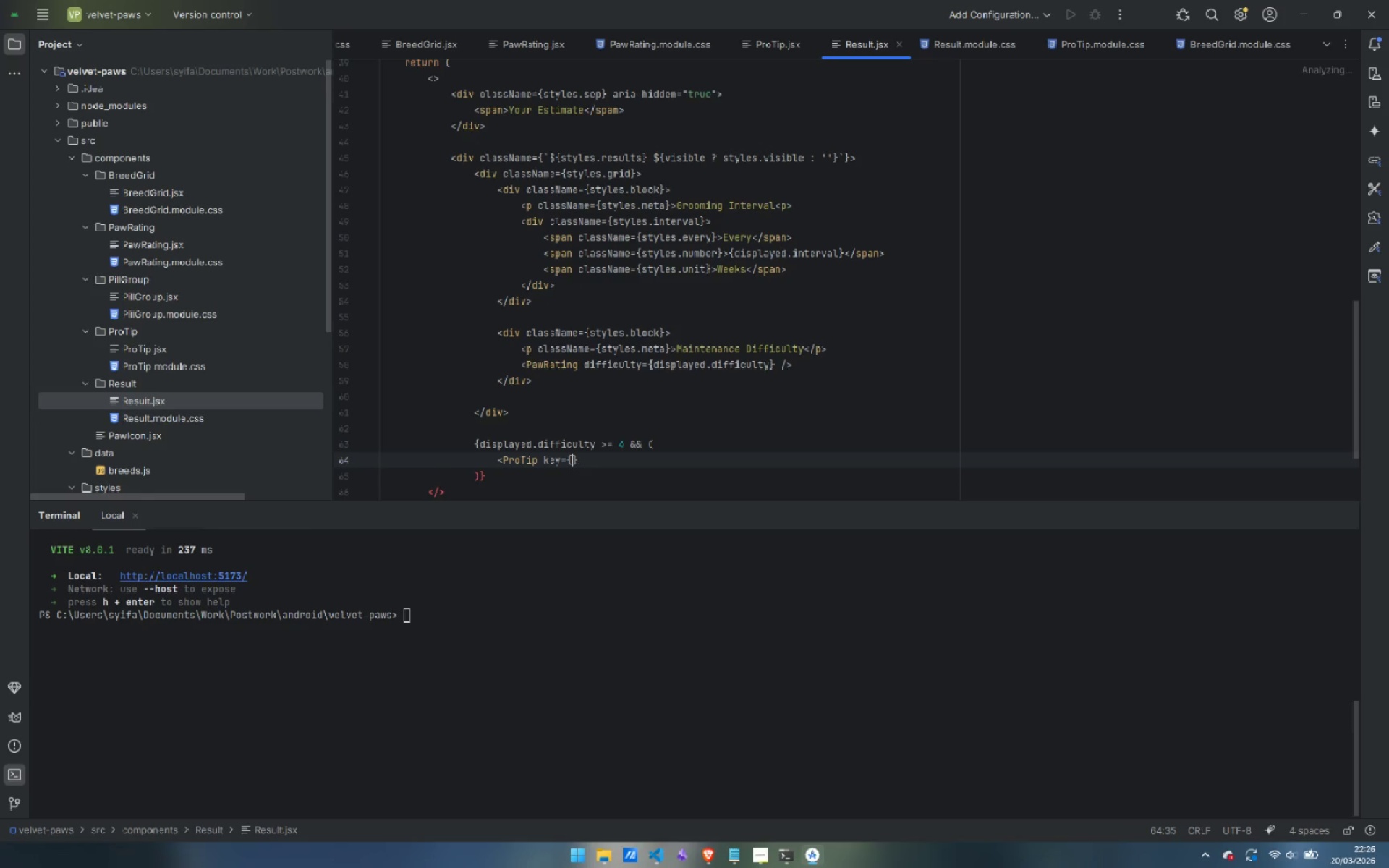 
key(ArrowLeft)
 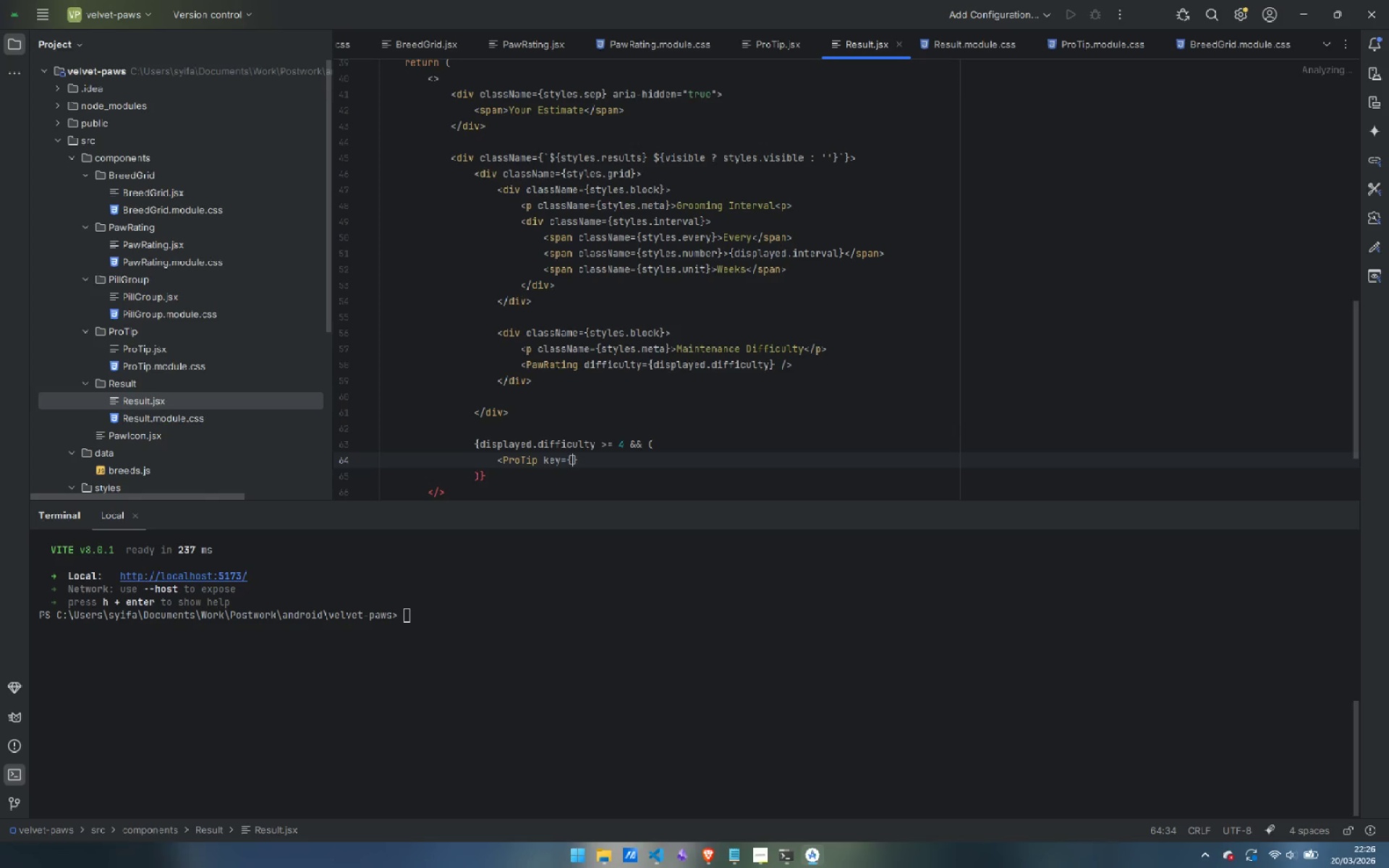 
type(displayed.tip)
 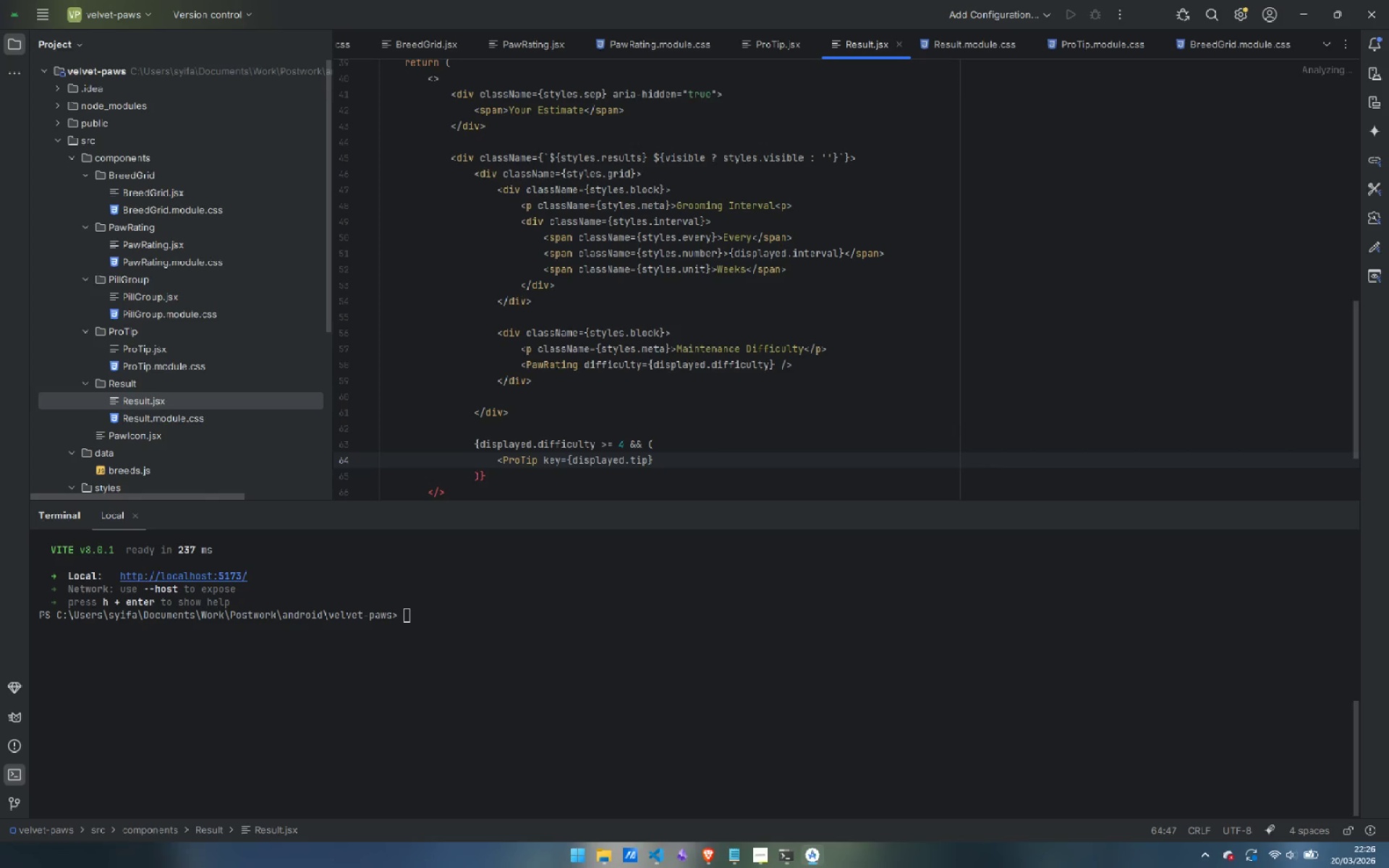 
key(ArrowRight)
 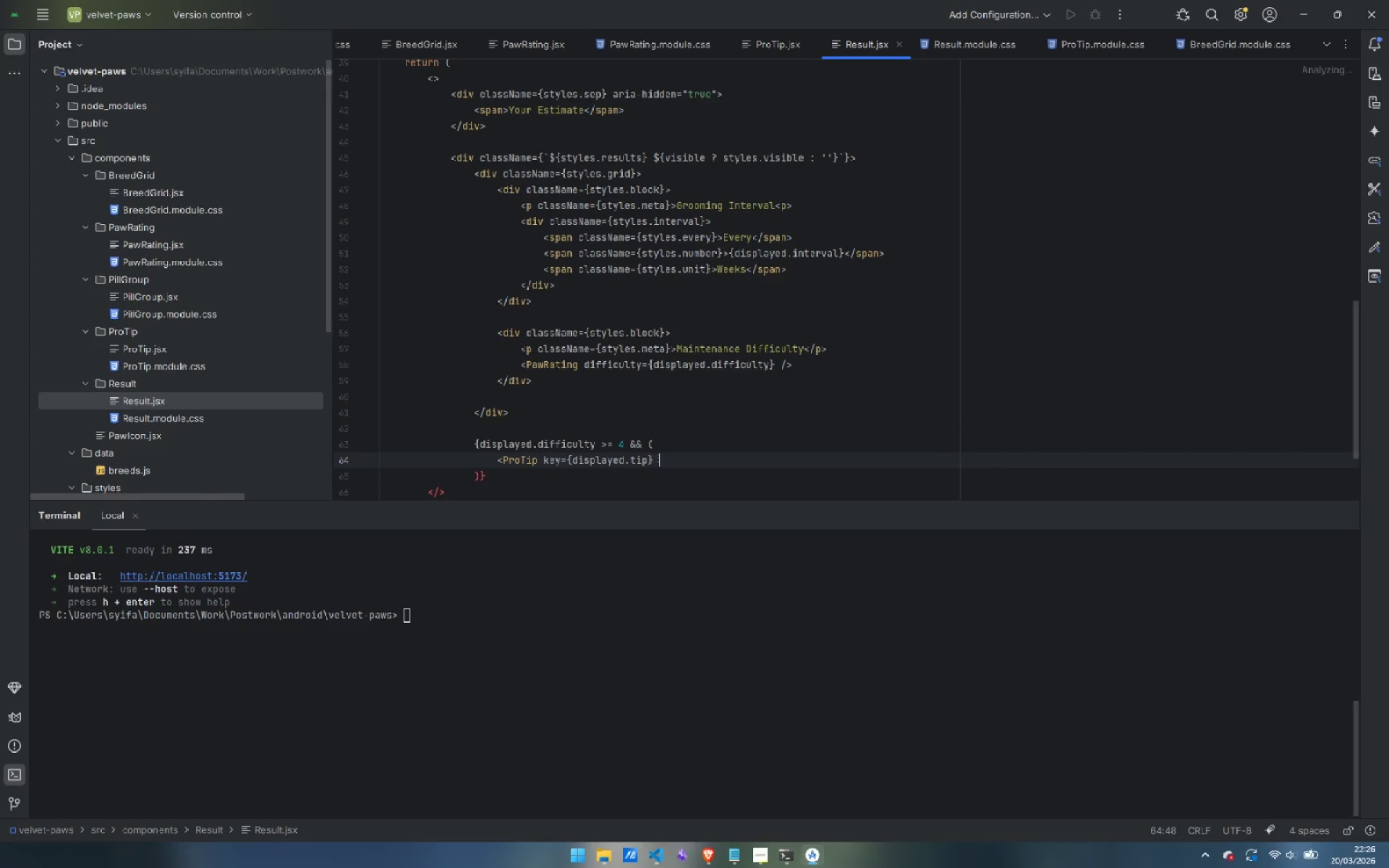 
type( text={})
 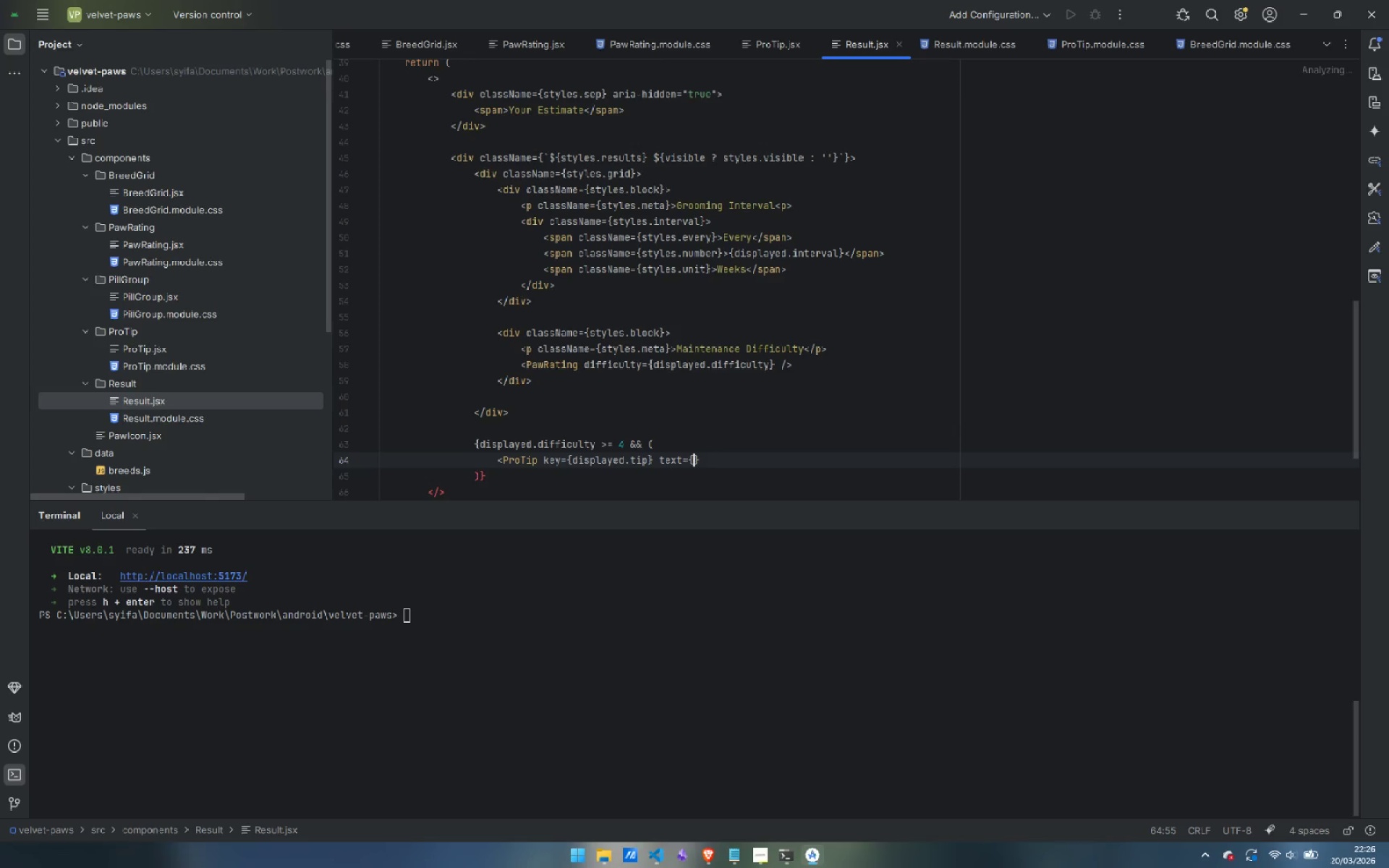 
 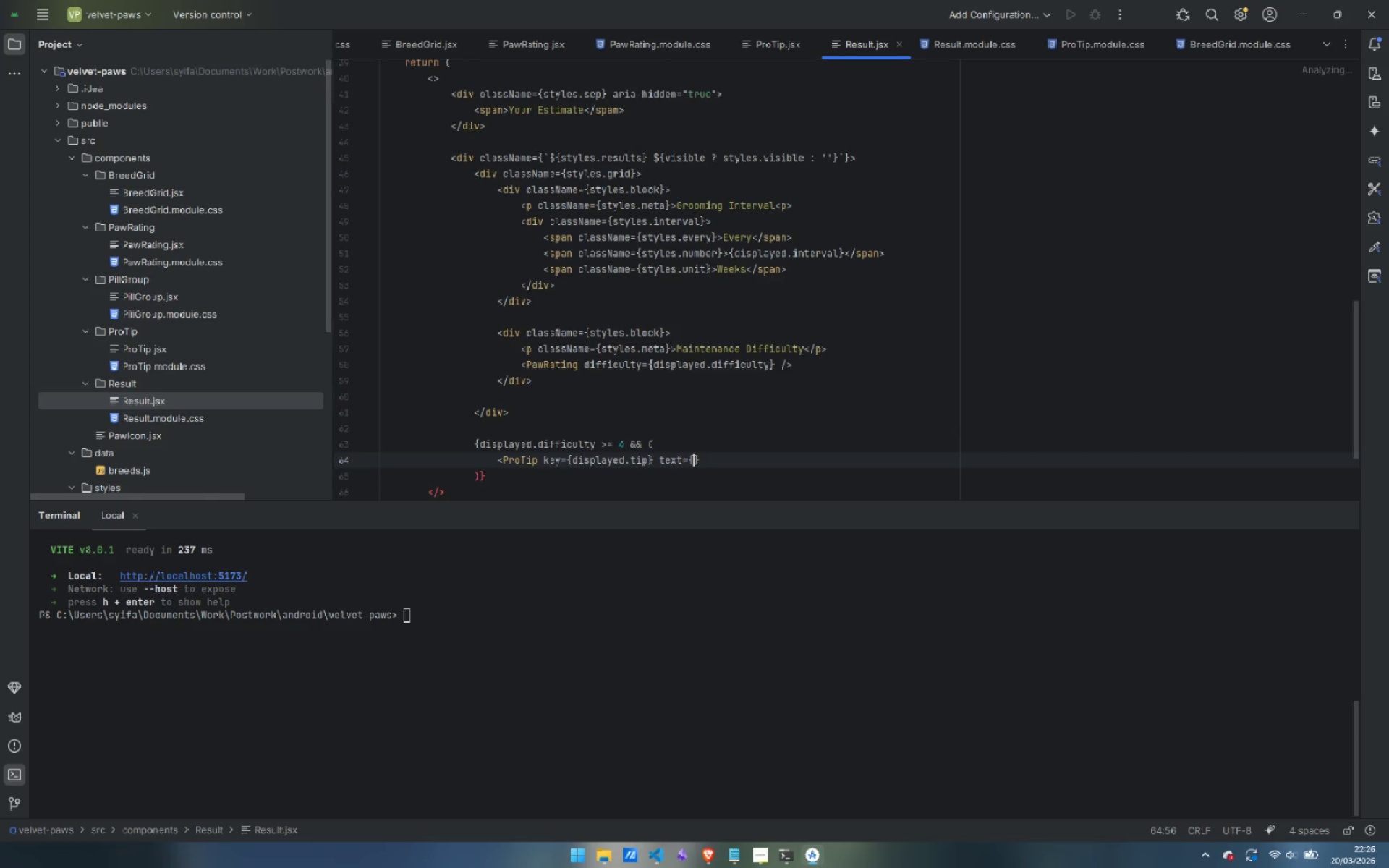 
key(ArrowLeft)
 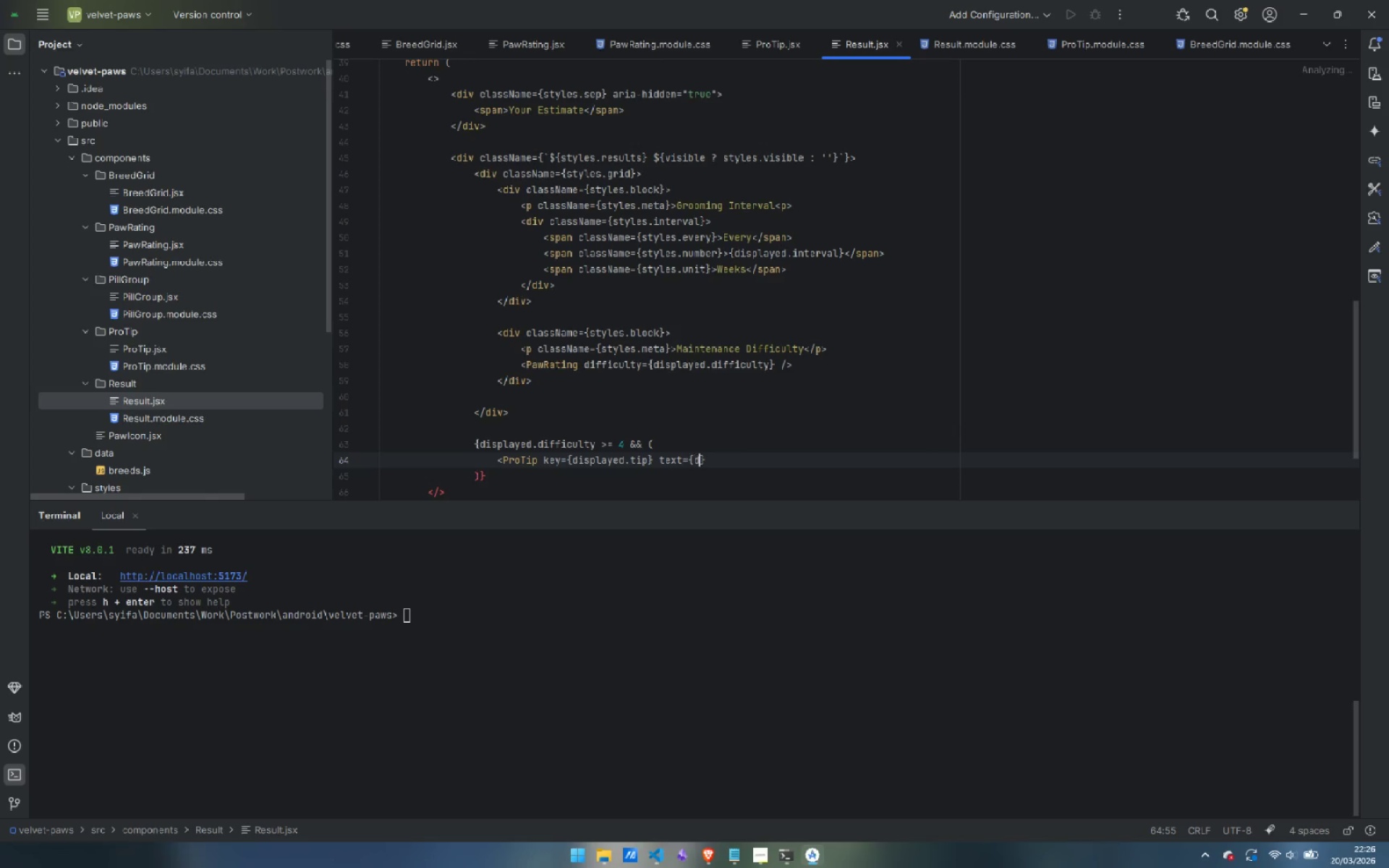 
type(displayte)
key(Backspace)
key(Backspace)
type(ed.tip)
 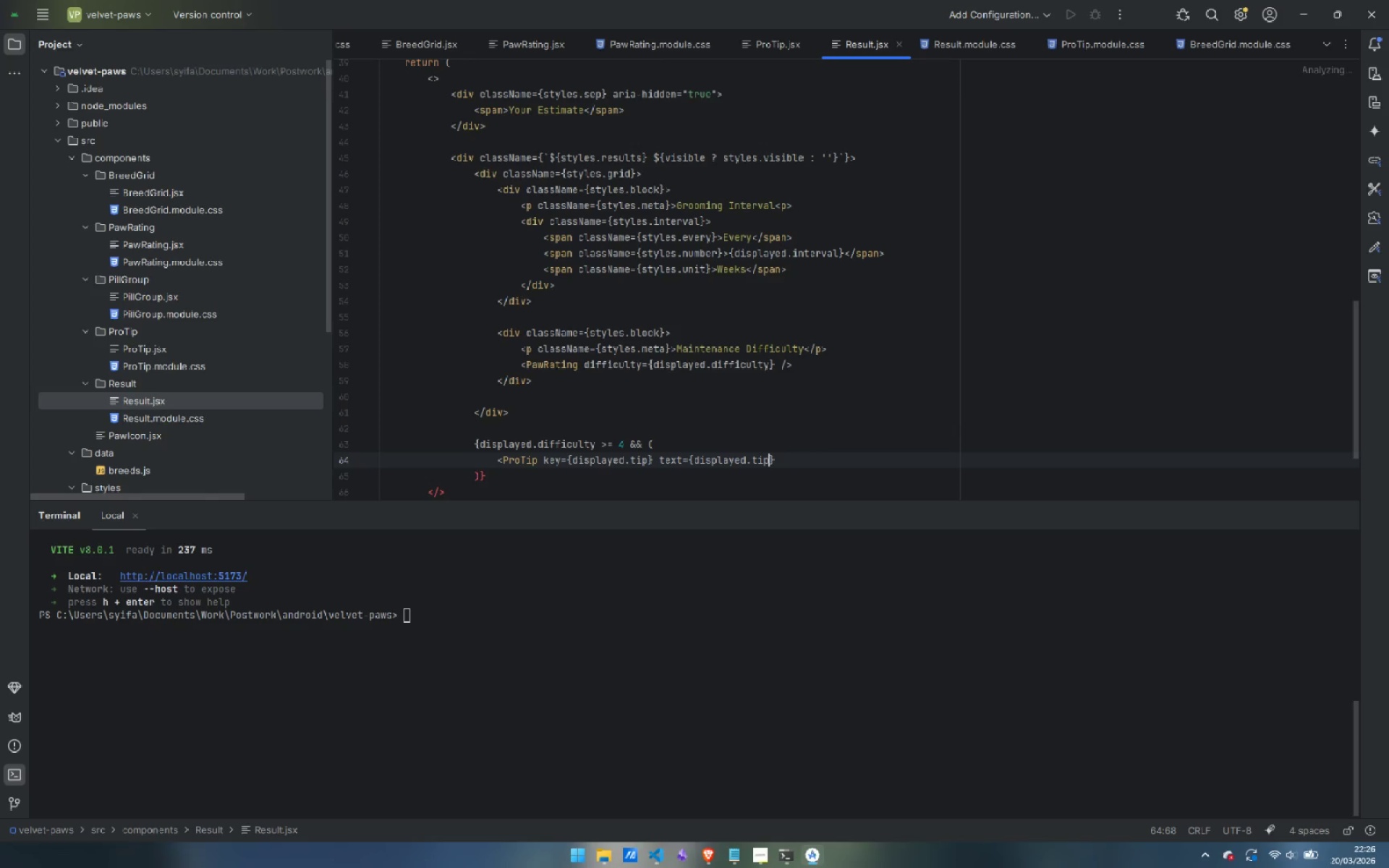 
key(ArrowRight)
 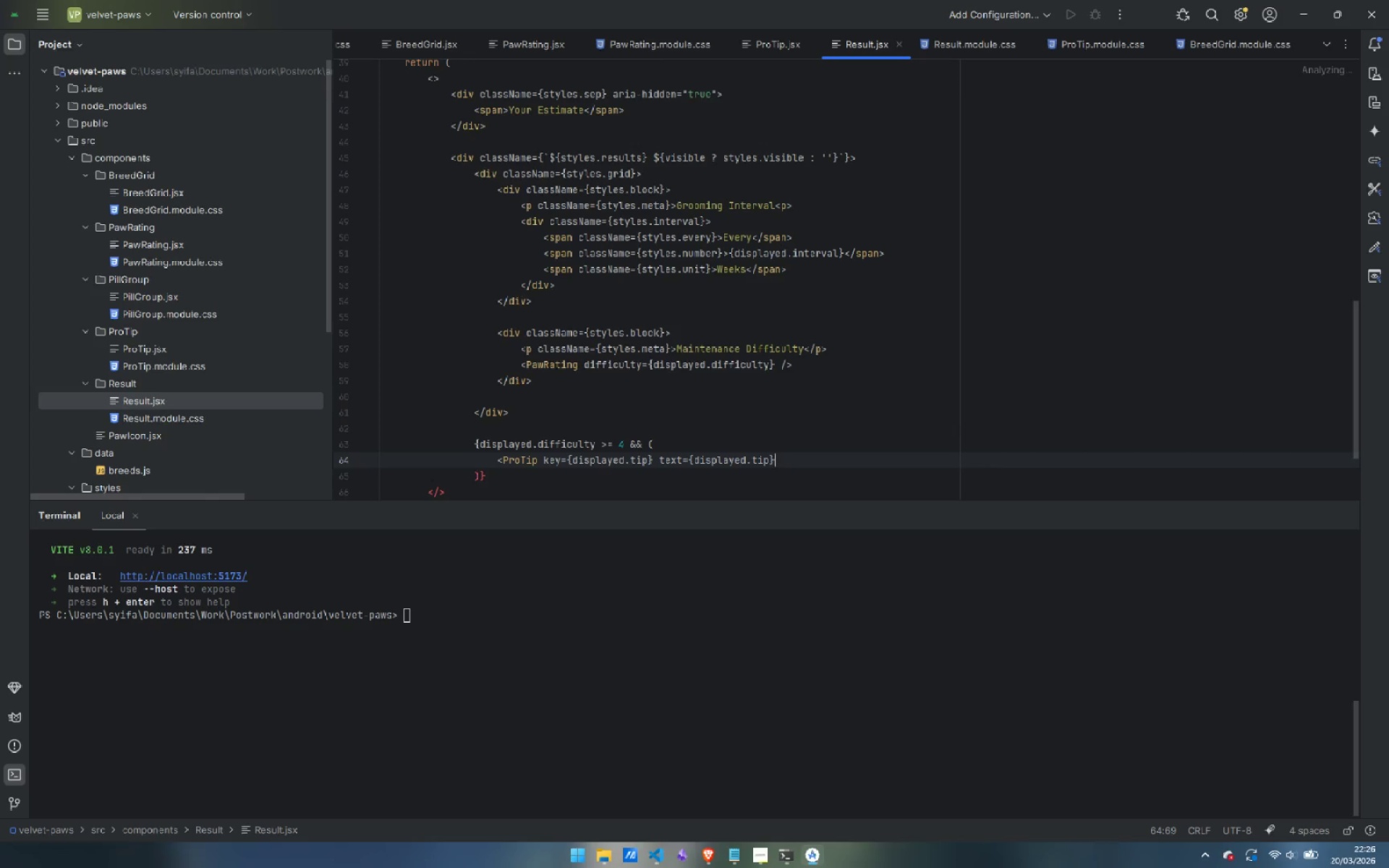 
key(Space)
 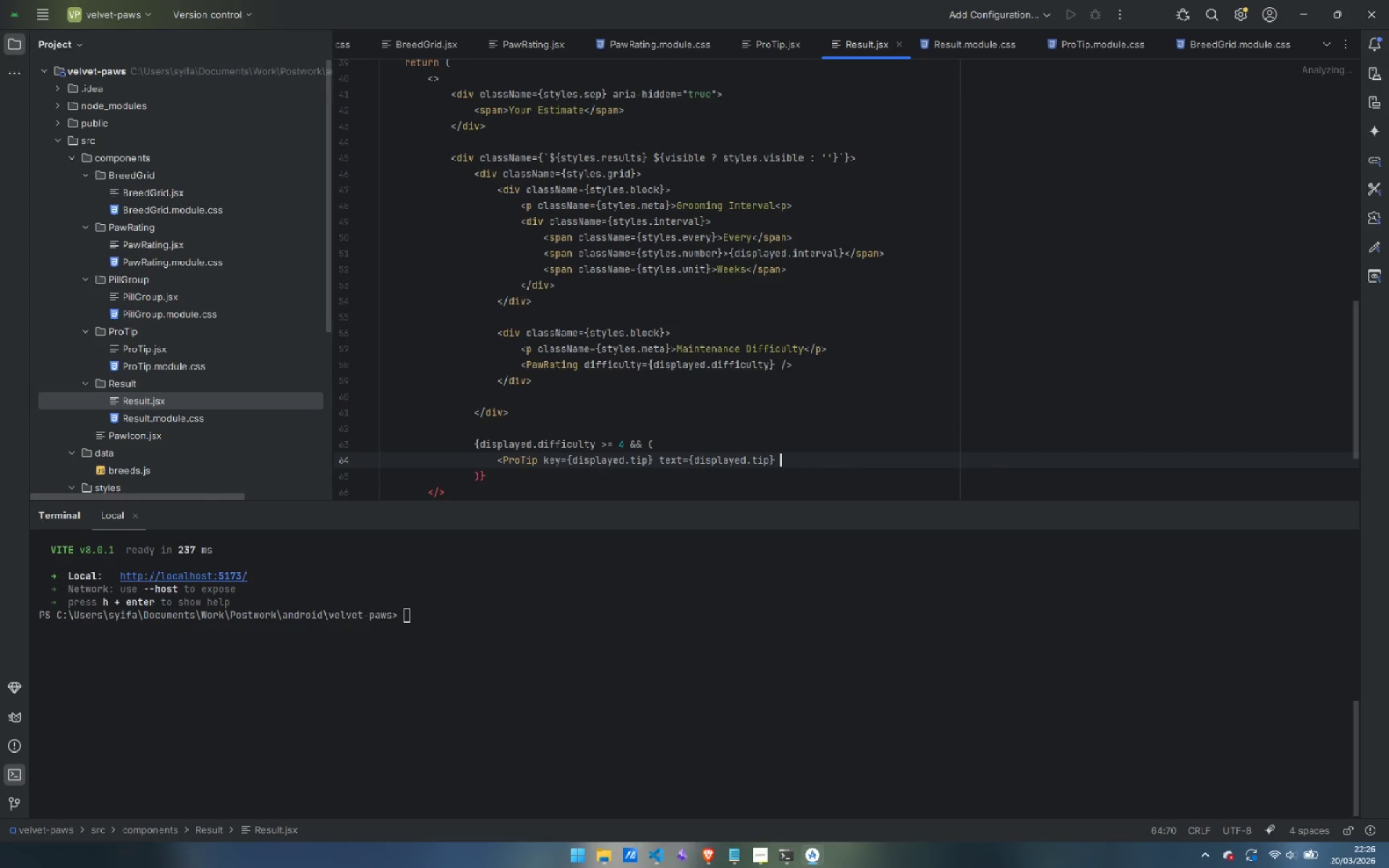 
key(Slash)
 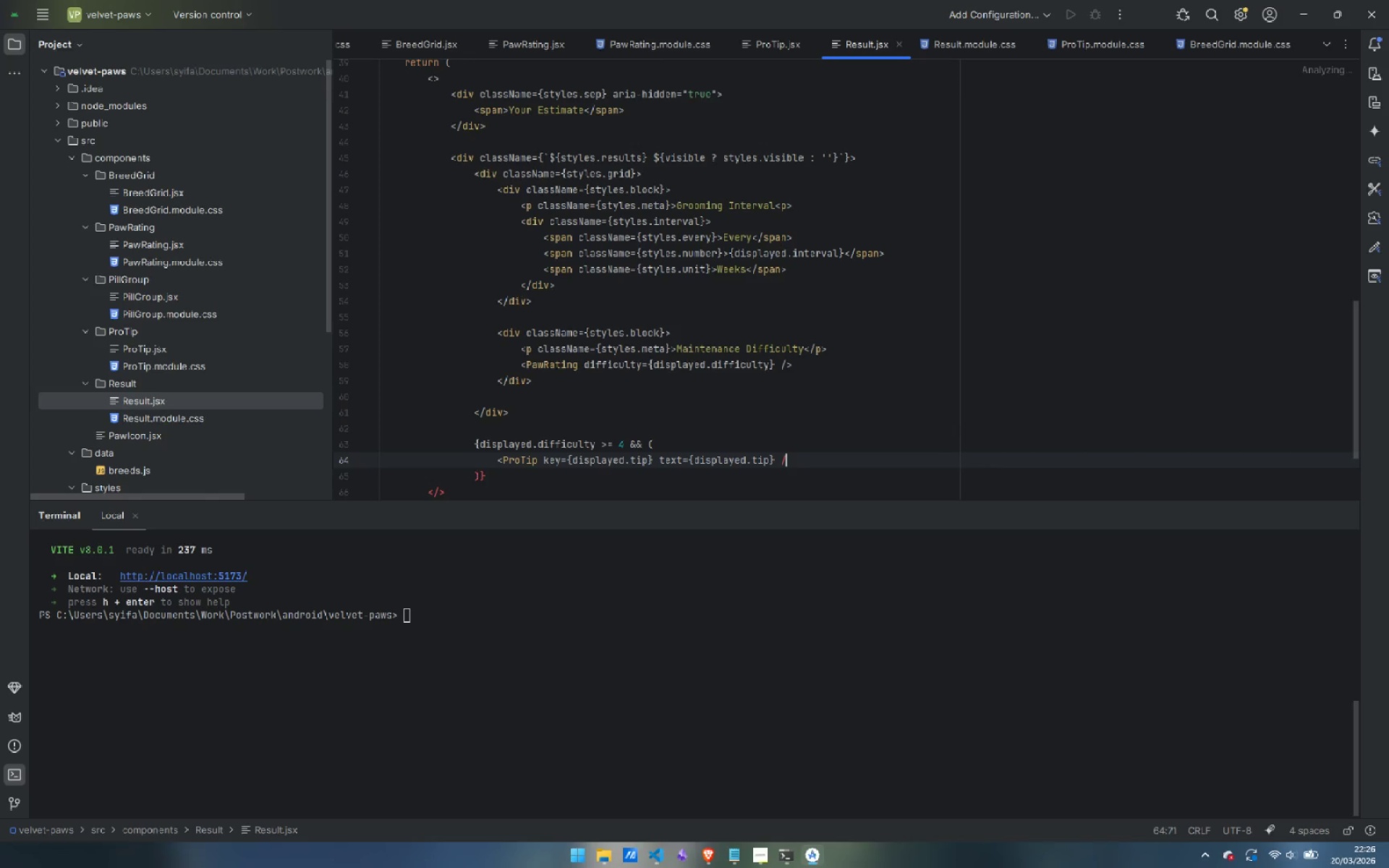 
key(Shift+ShiftLeft)
 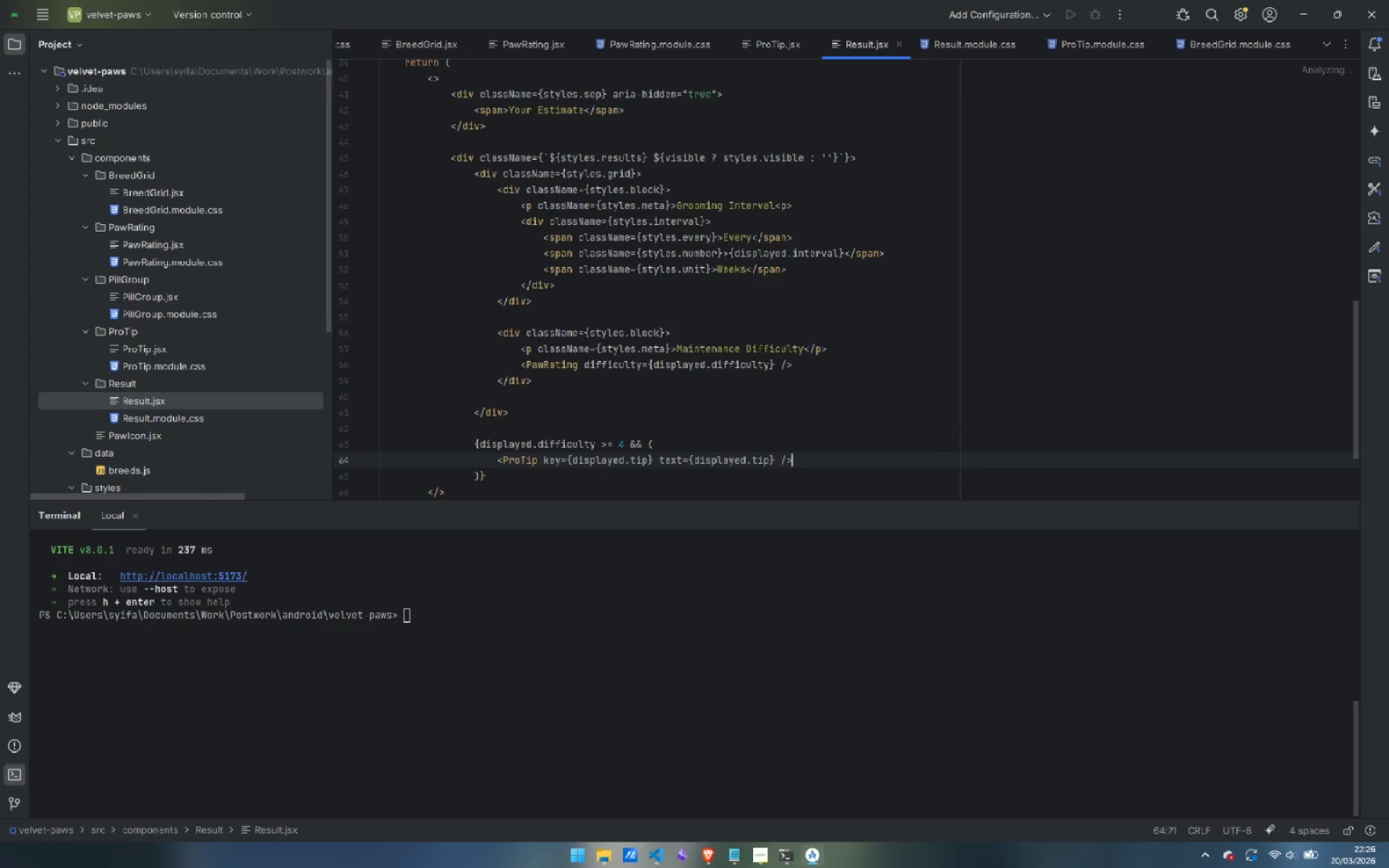 
key(Shift+Period)
 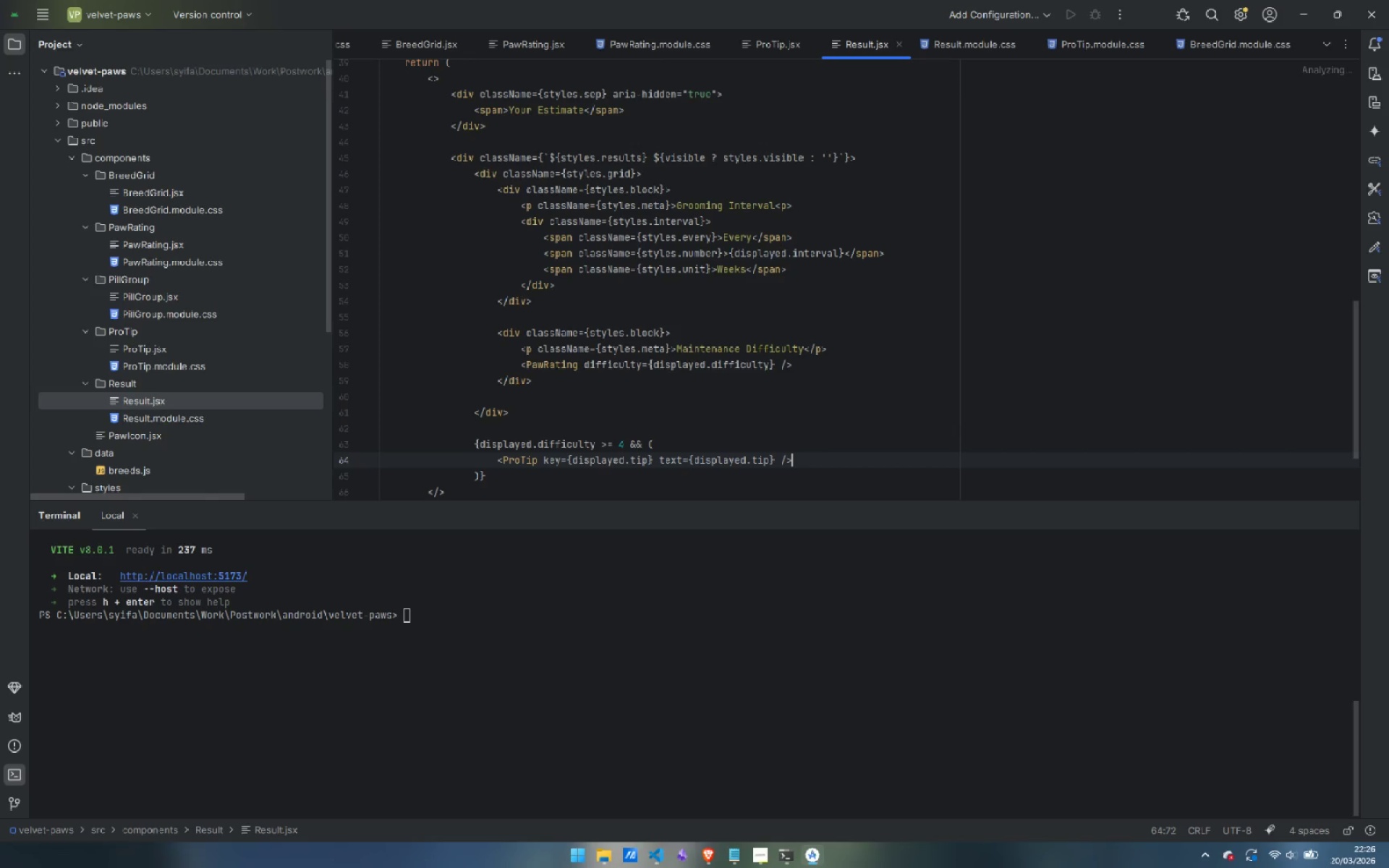 
key(ArrowDown)
 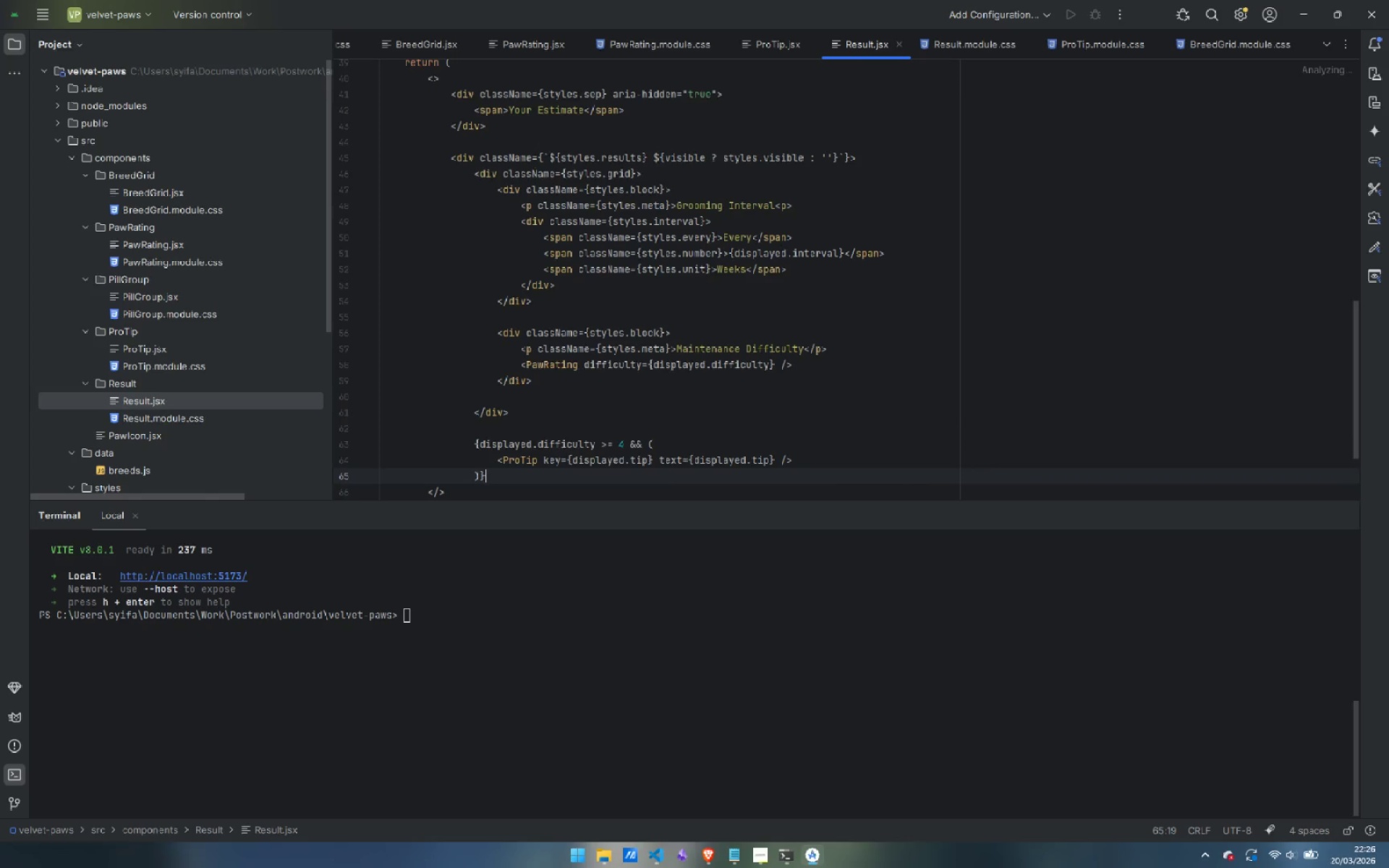 
key(Enter)
 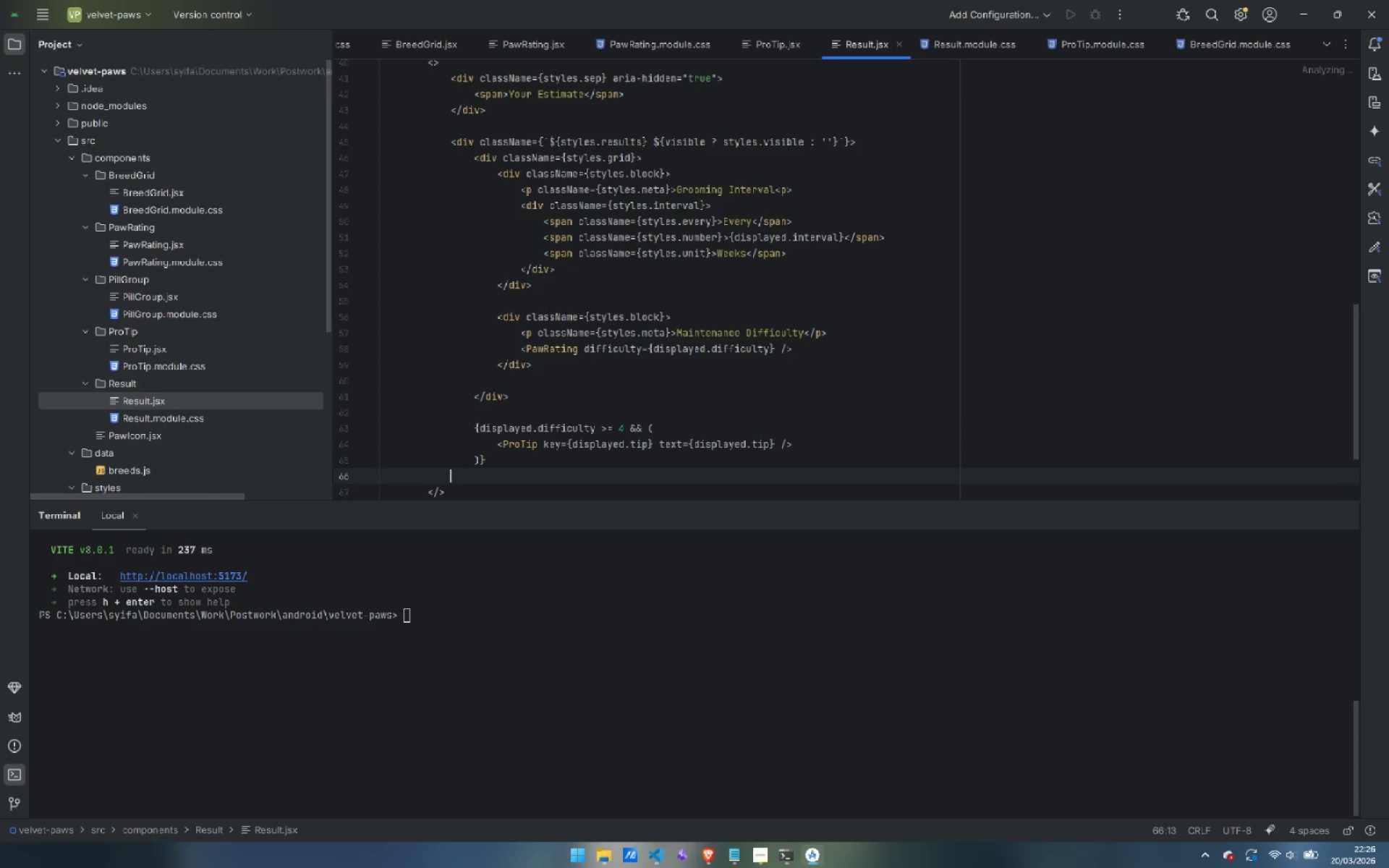 
type(</div>)
 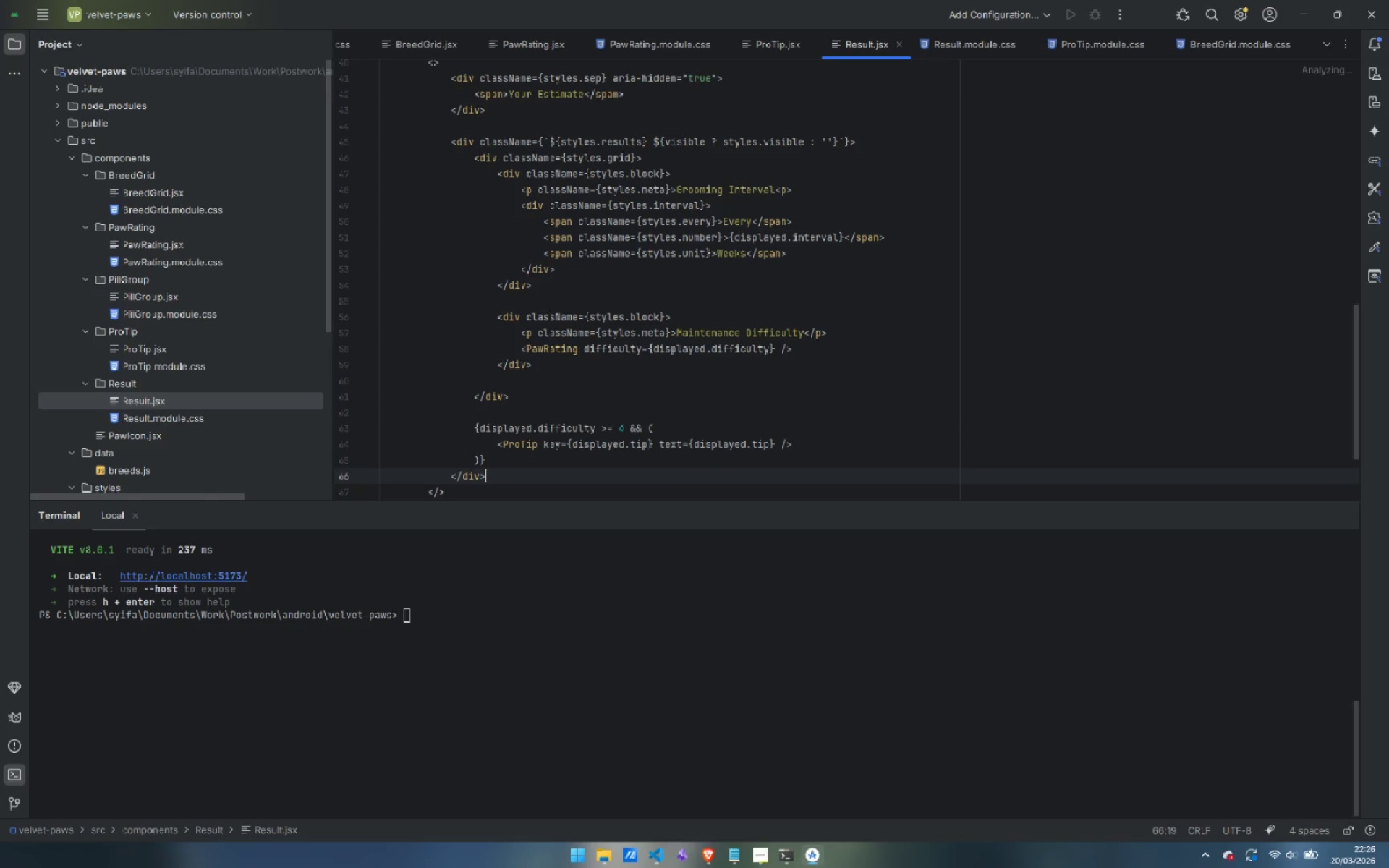 
scroll: coordinate [792, 231], scroll_direction: down, amount: 6.0
 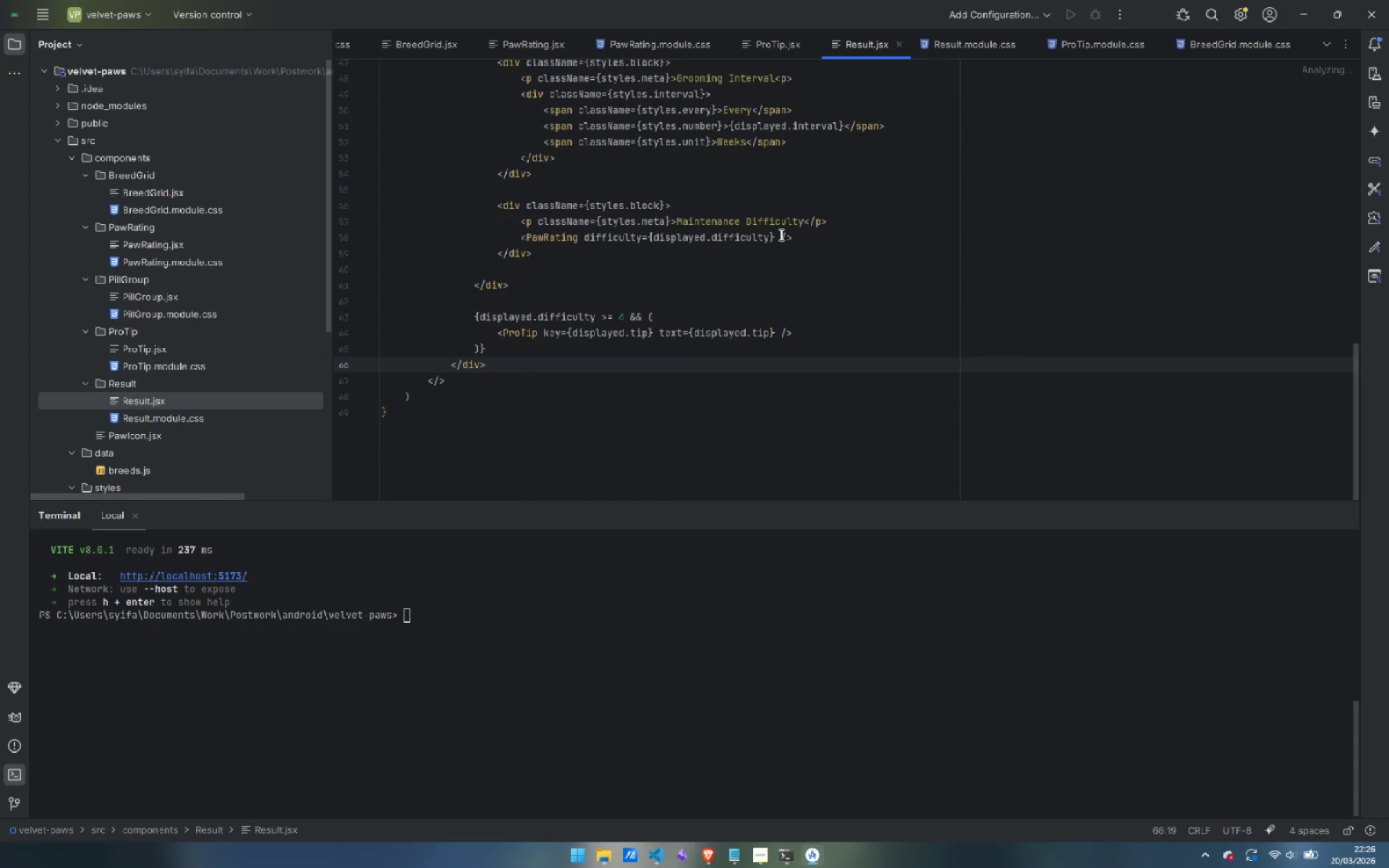 
scroll: coordinate [635, 341], scroll_direction: up, amount: 21.0
 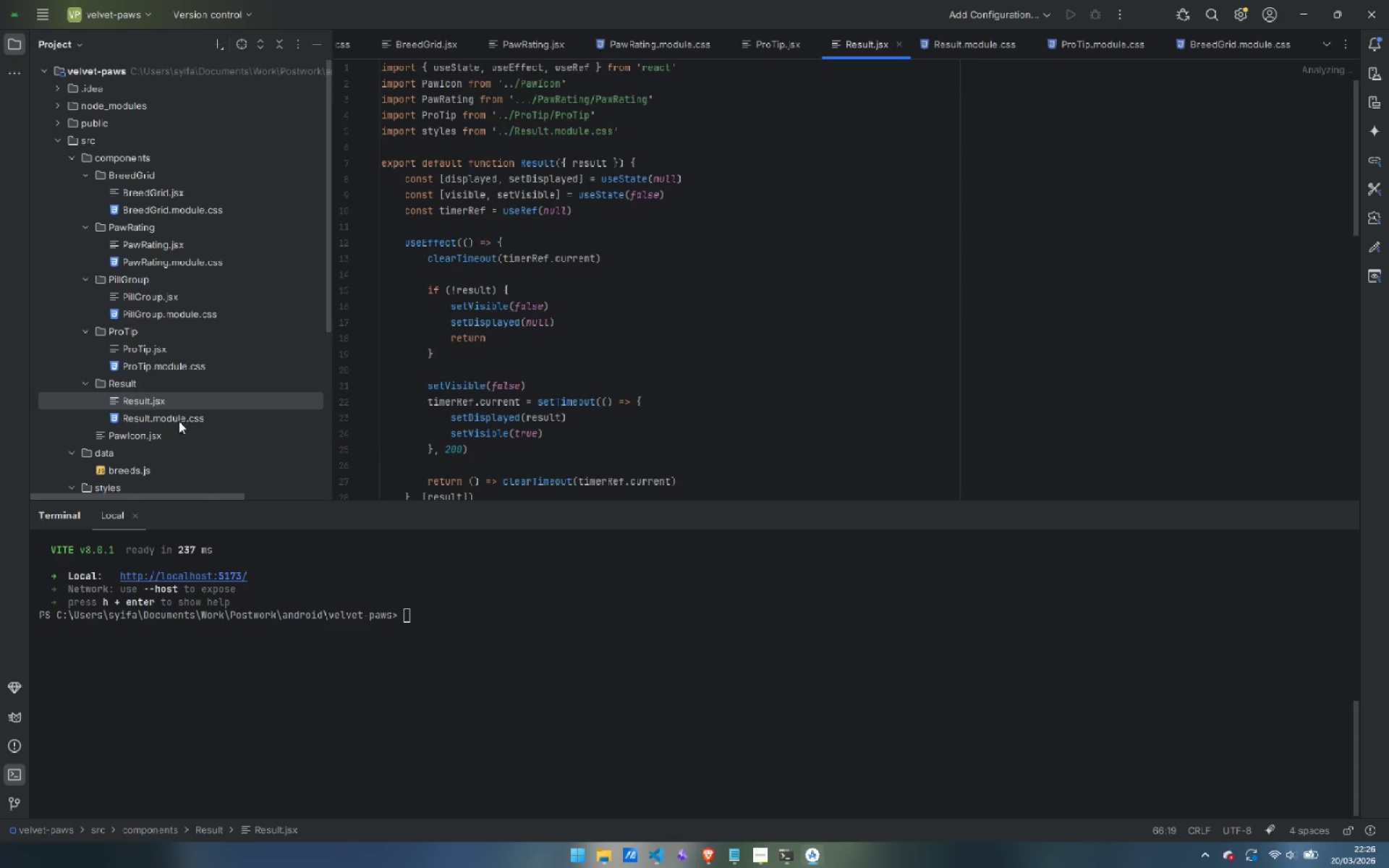 
double_click([177, 415])
 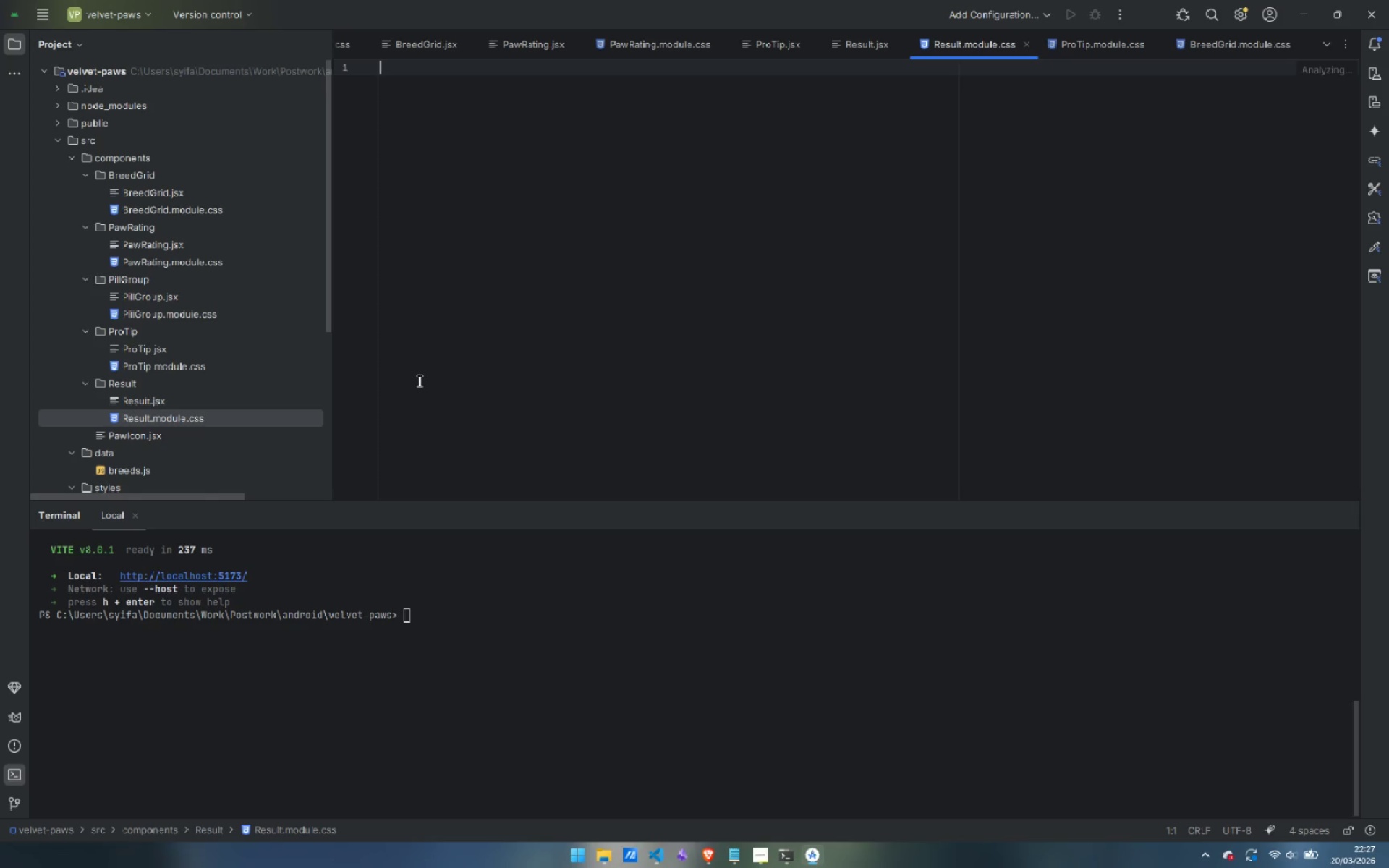 
left_click([624, 254])
 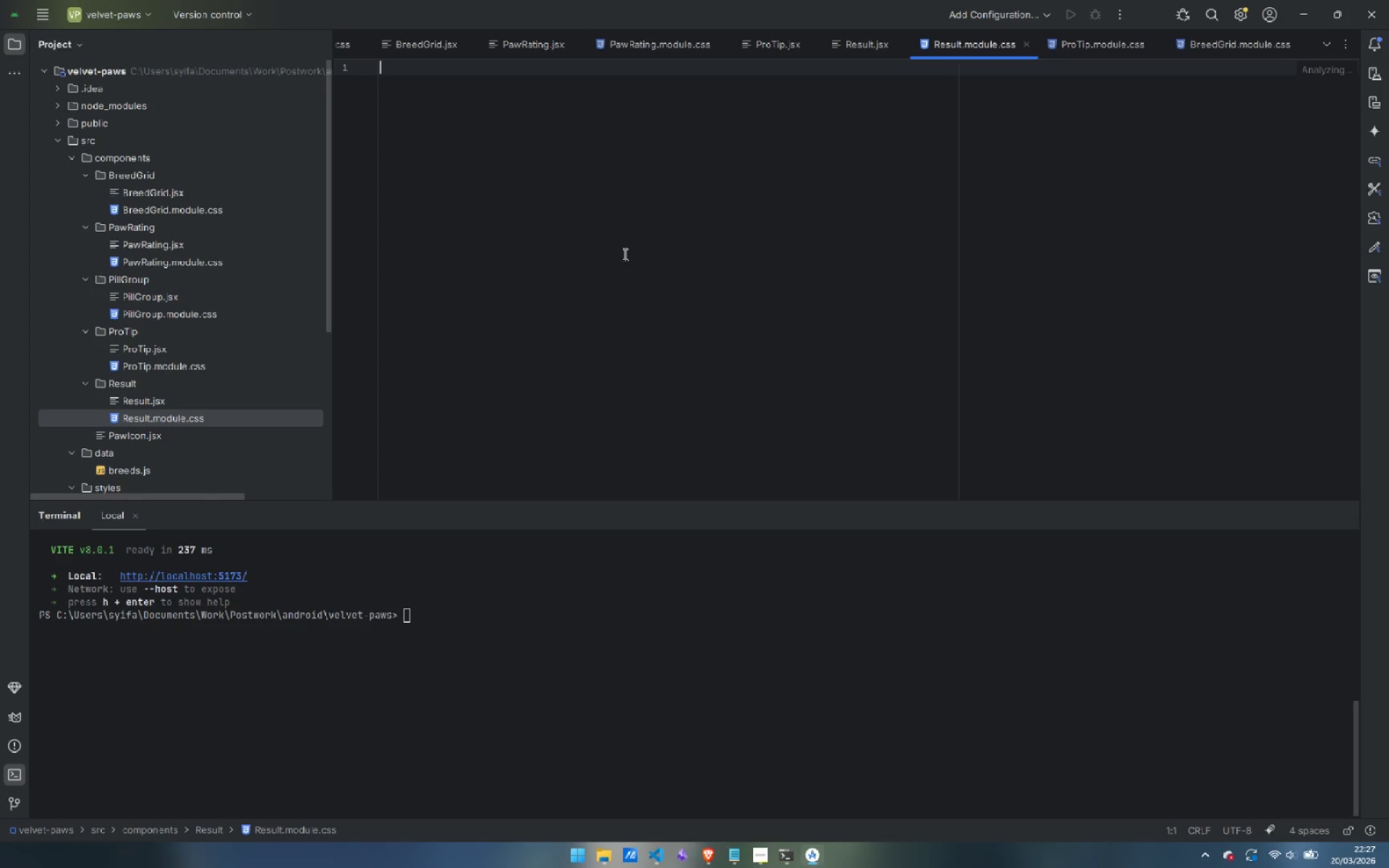 
wait(7.2)
 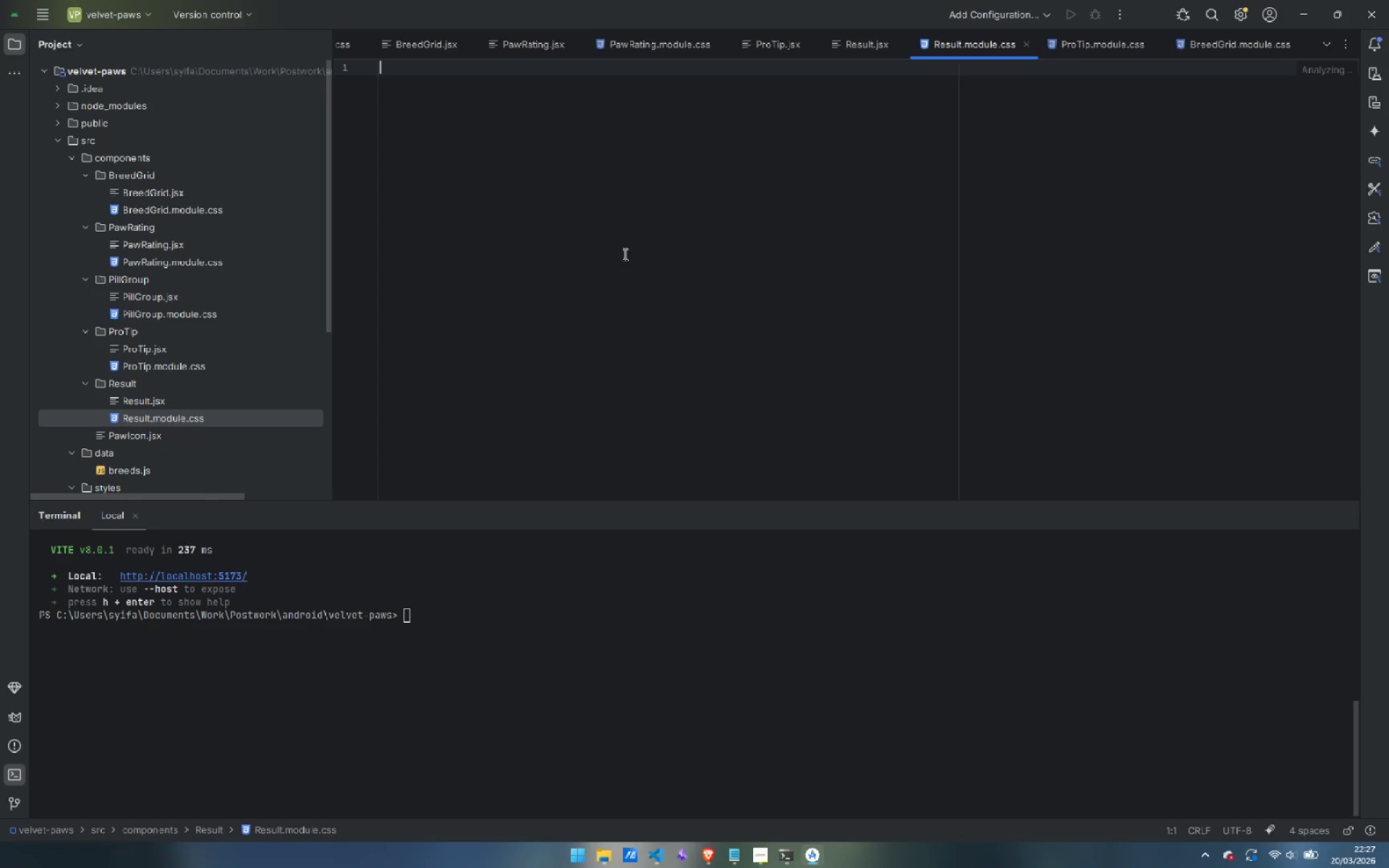 
scroll: coordinate [561, 320], scroll_direction: up, amount: 4.0
 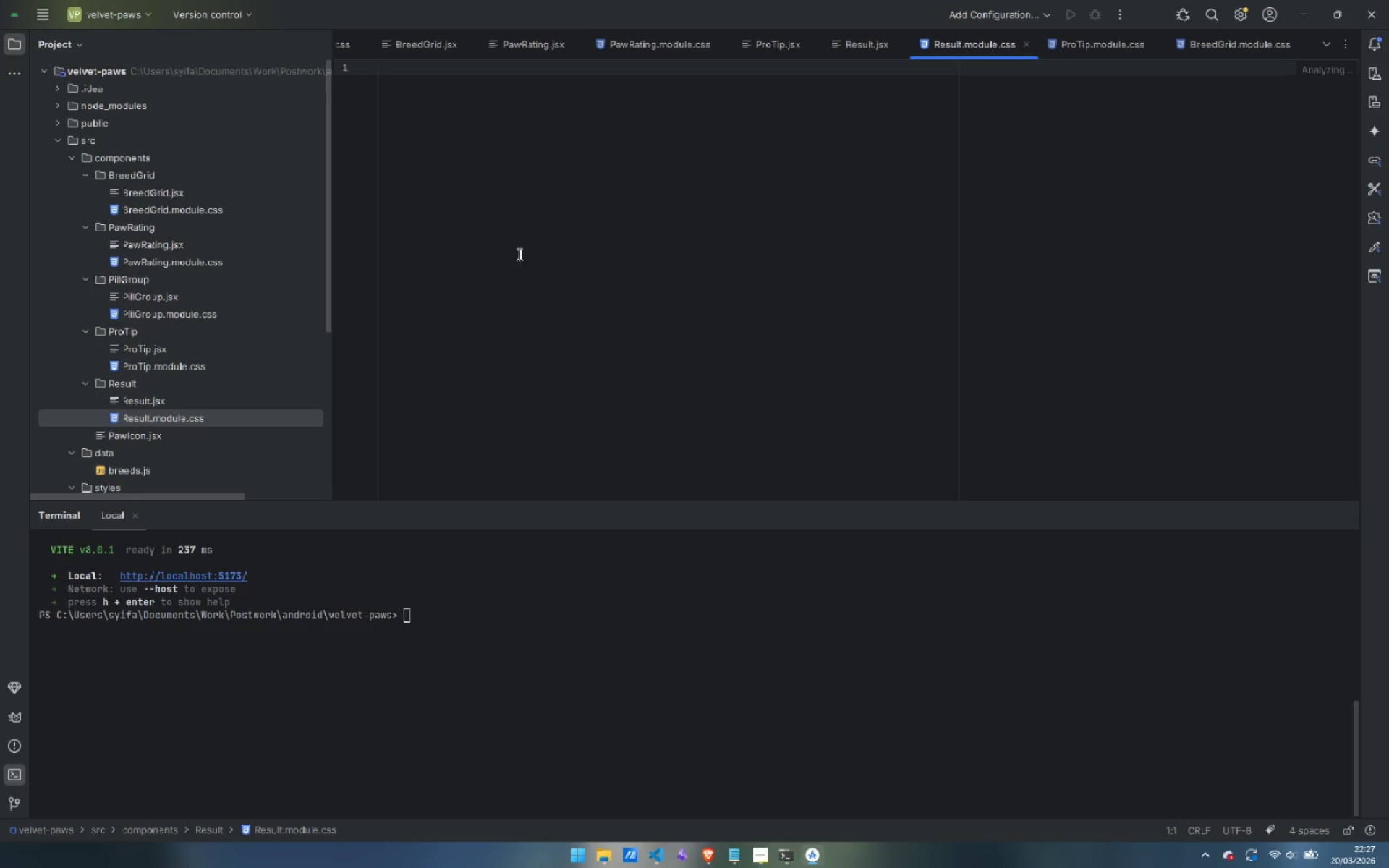 
left_click([518, 251])
 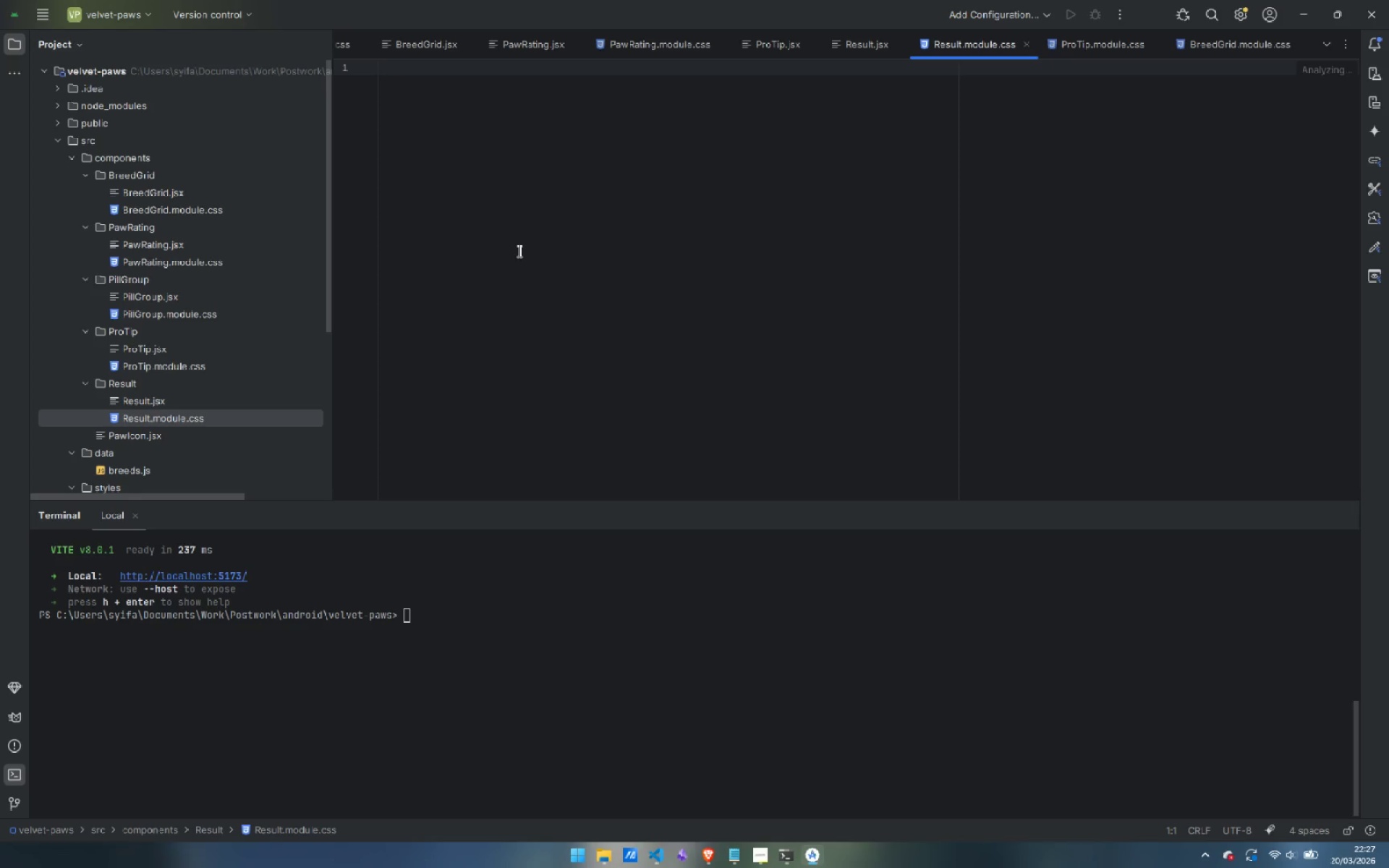 
type(.emptyState {)
 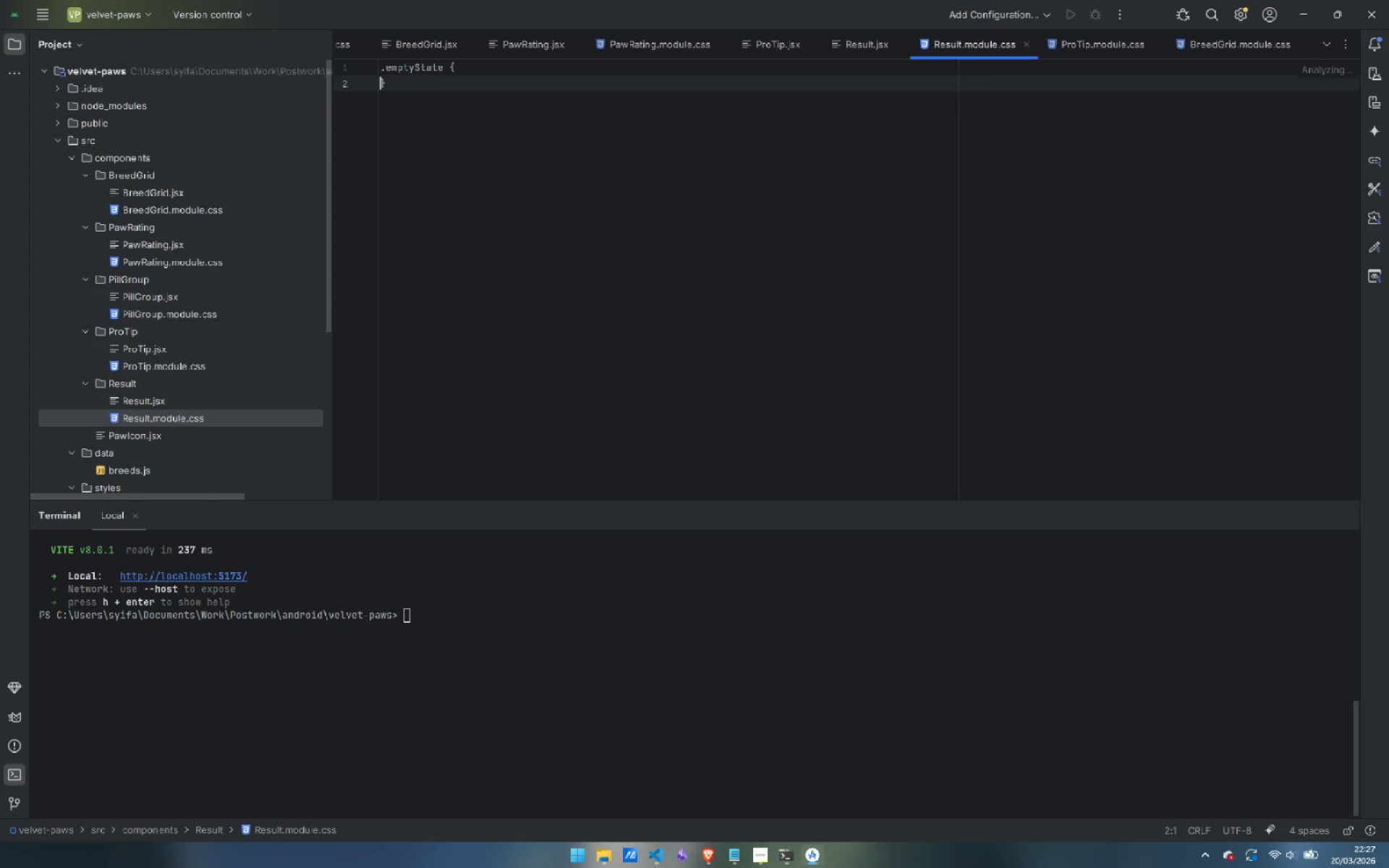 
 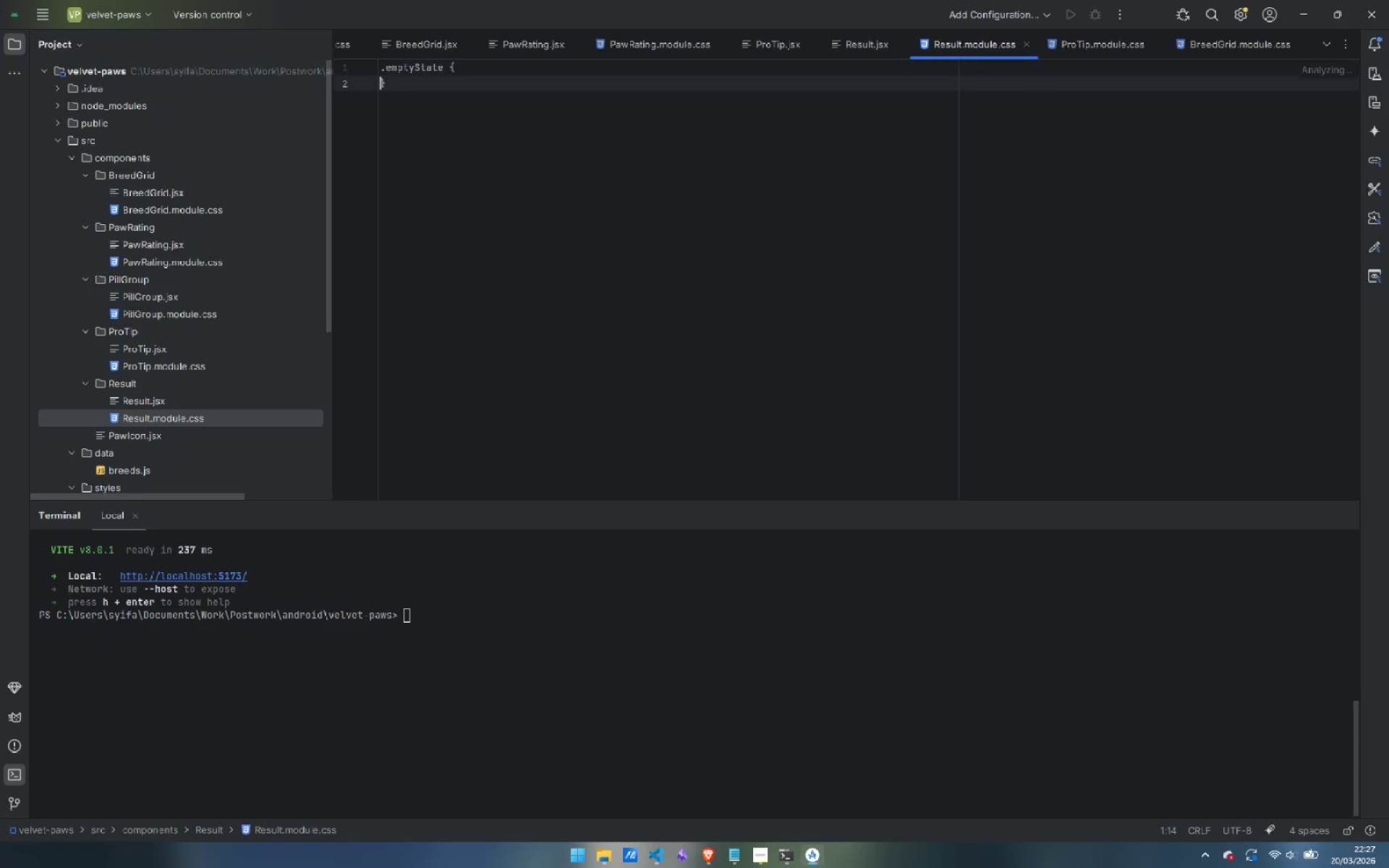 
key(Enter)
 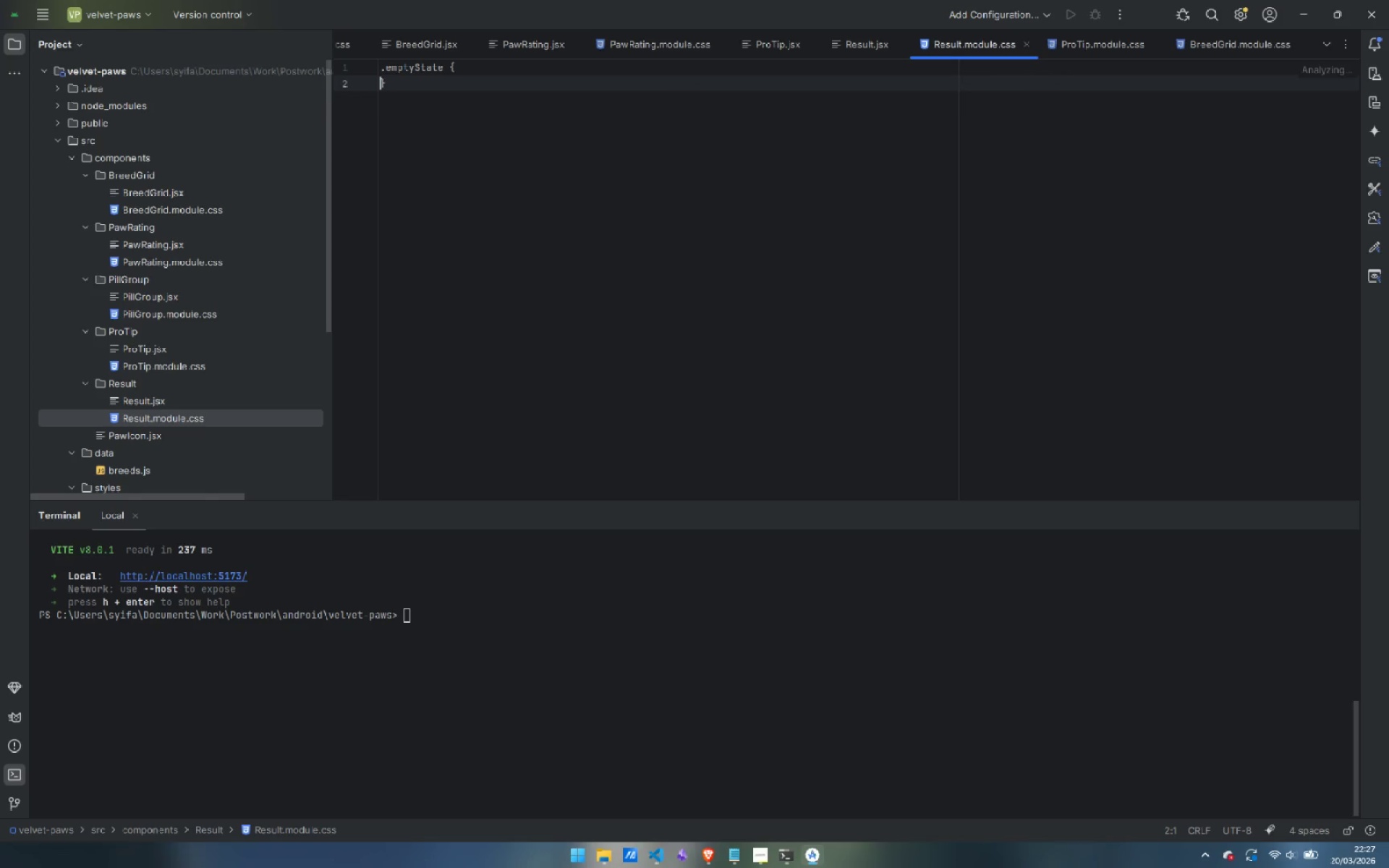 
key(Enter)
 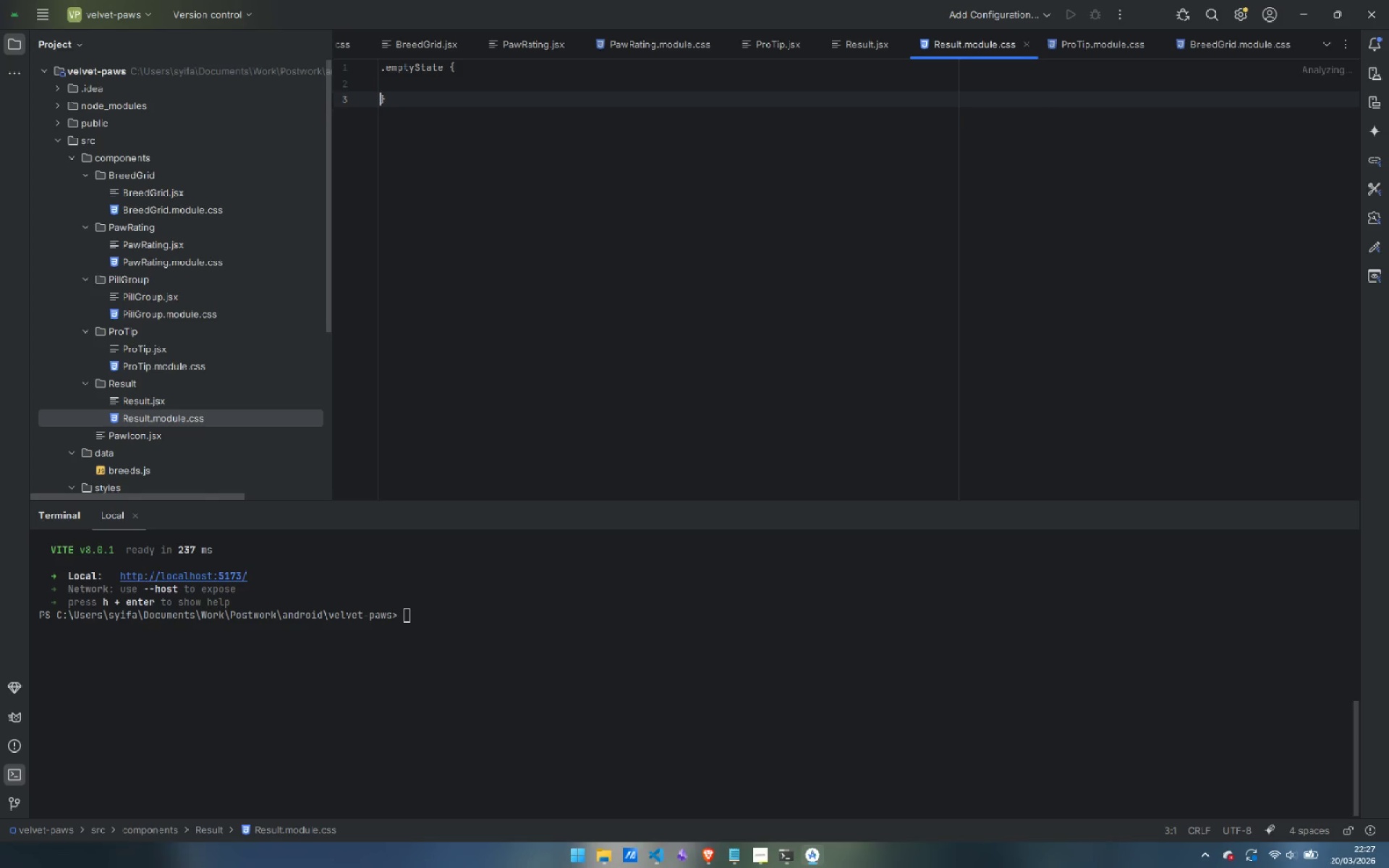 
key(ArrowUp)
 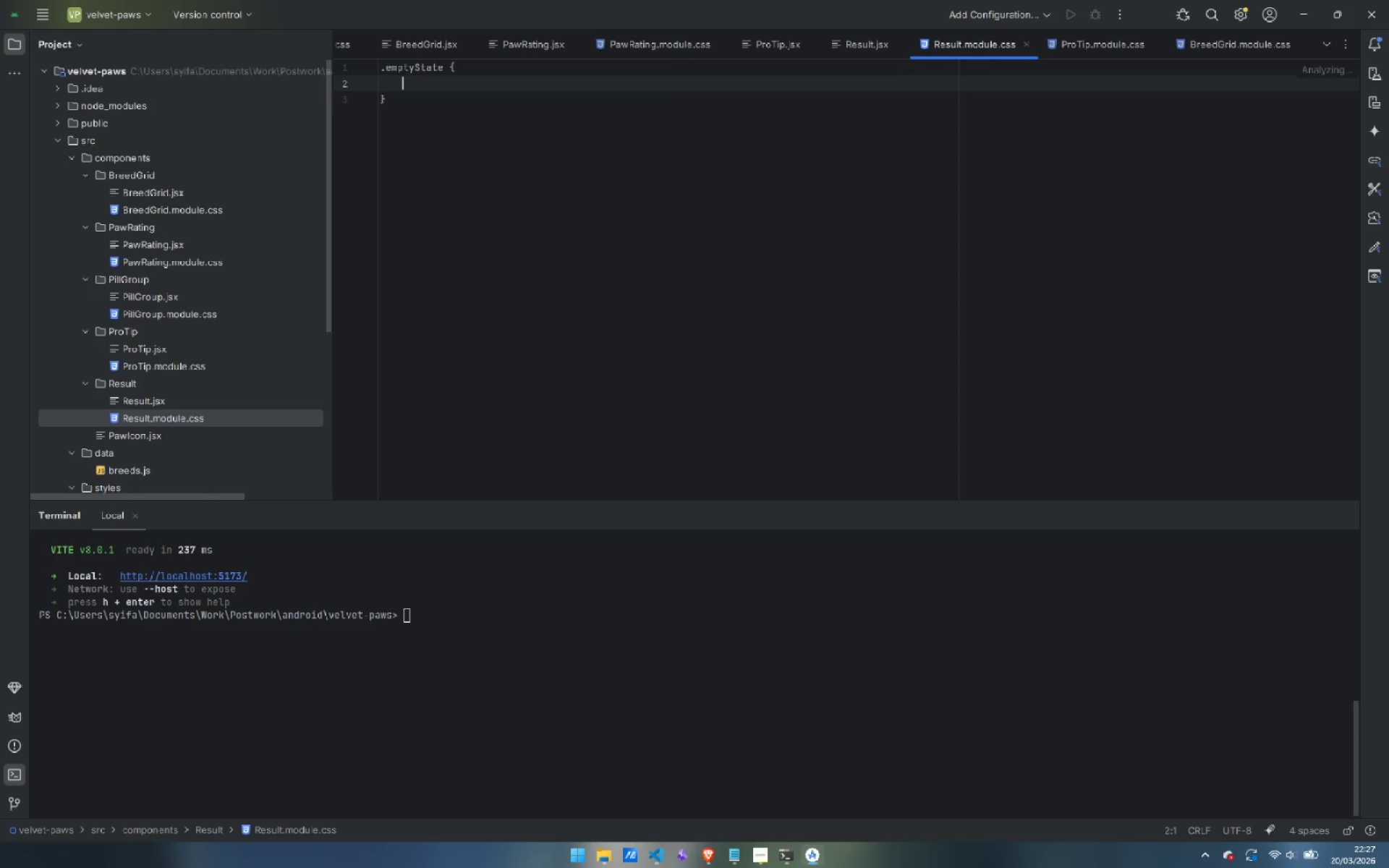 
key(Tab)
 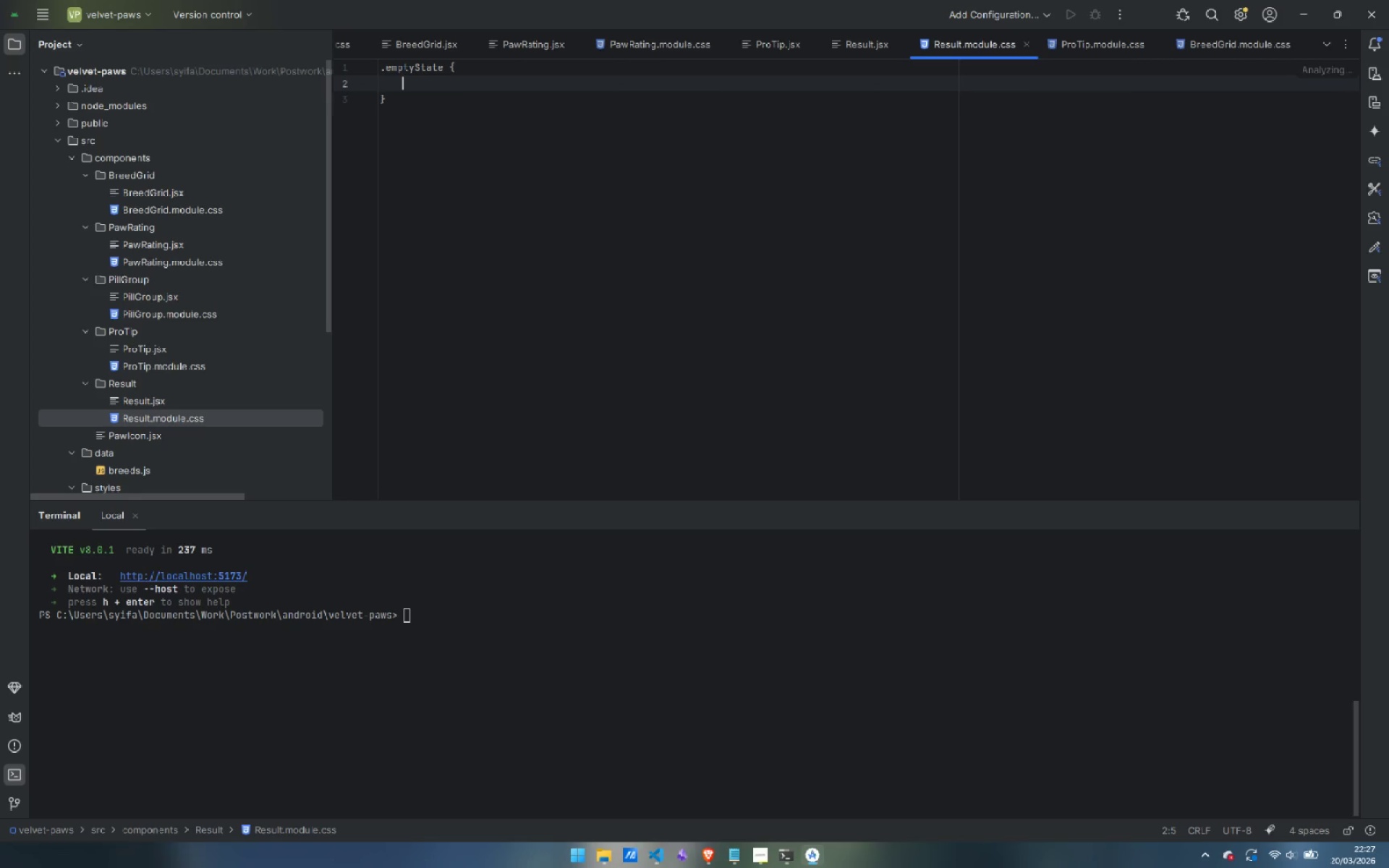 
wait(14.56)
 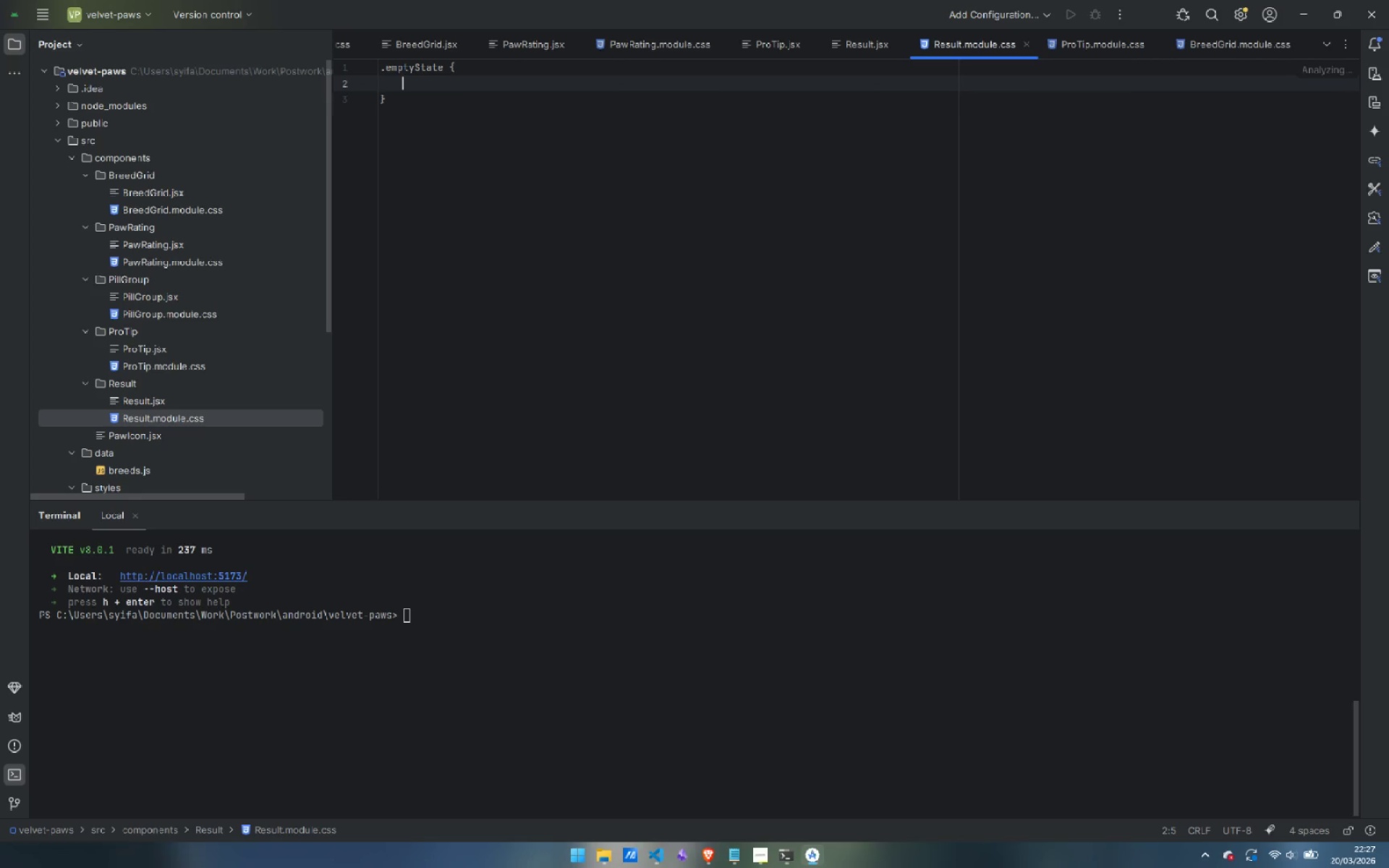 
type(text-laigh)
key(Backspace)
key(Backspace)
key(Backspace)
key(Backspace)
key(Backspace)
type(alignt)
key(Backspace)
type(: center;)
 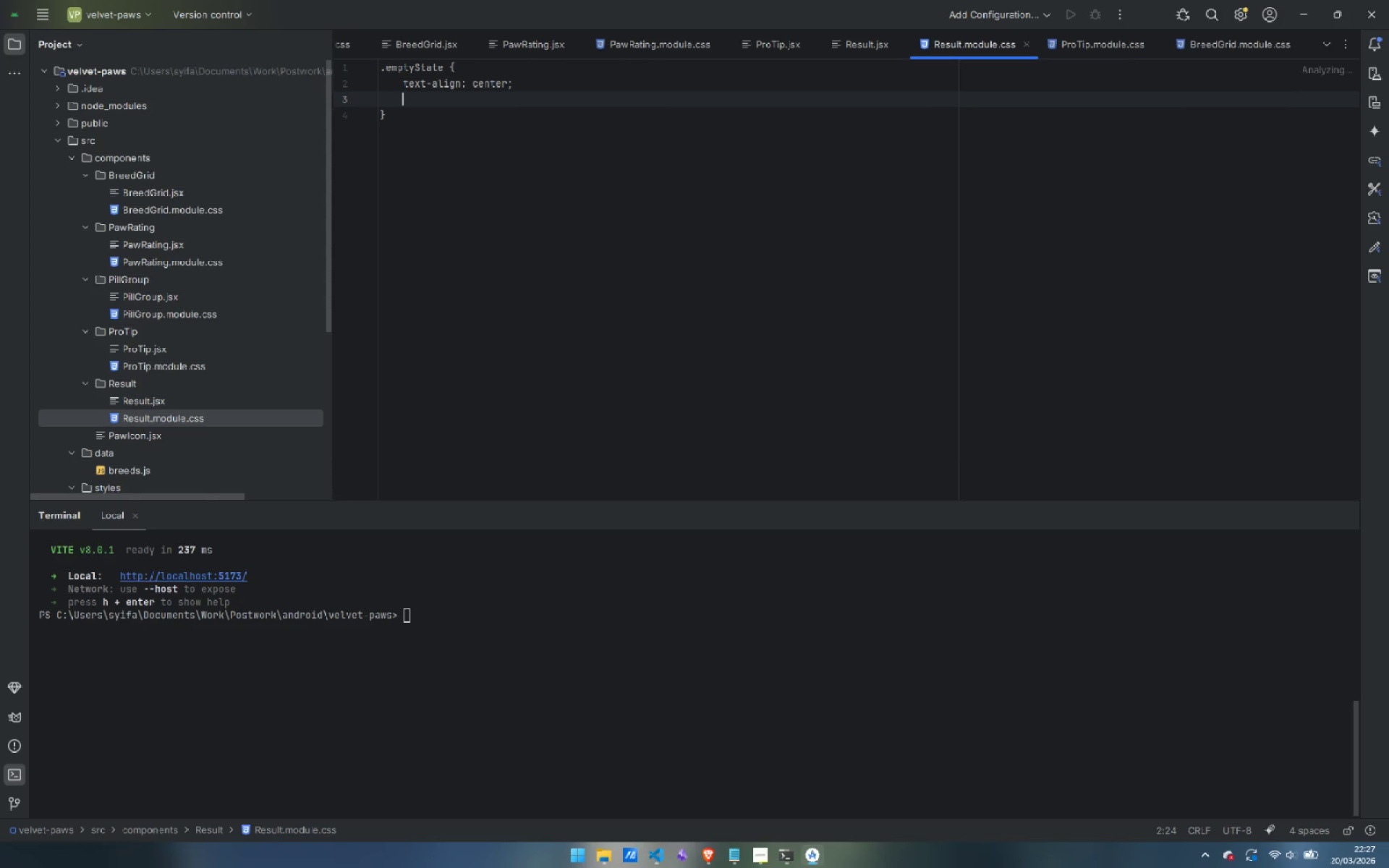 
key(Enter)
 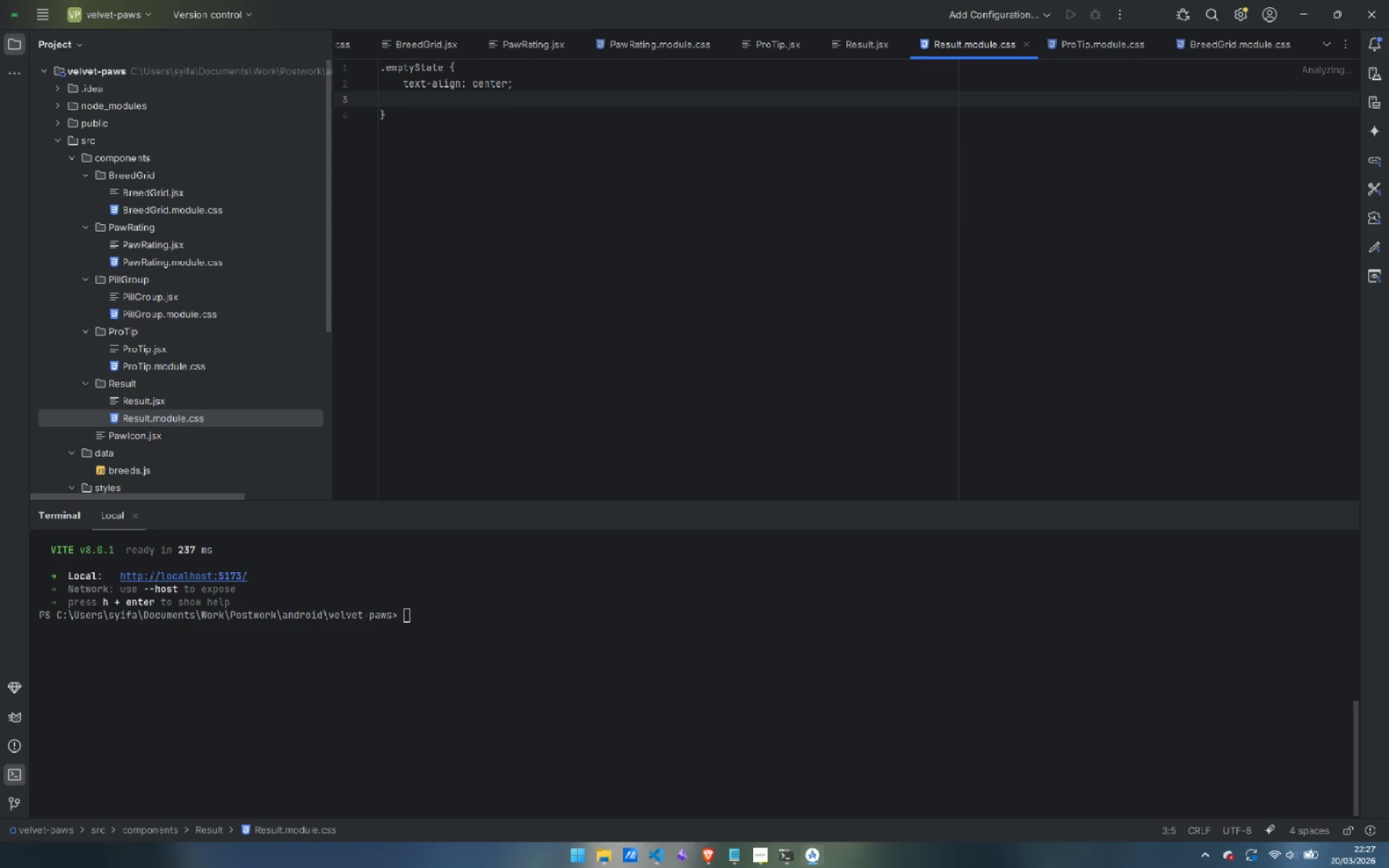 
type(padding: 1.5rem 1rem 0.5rem;)
 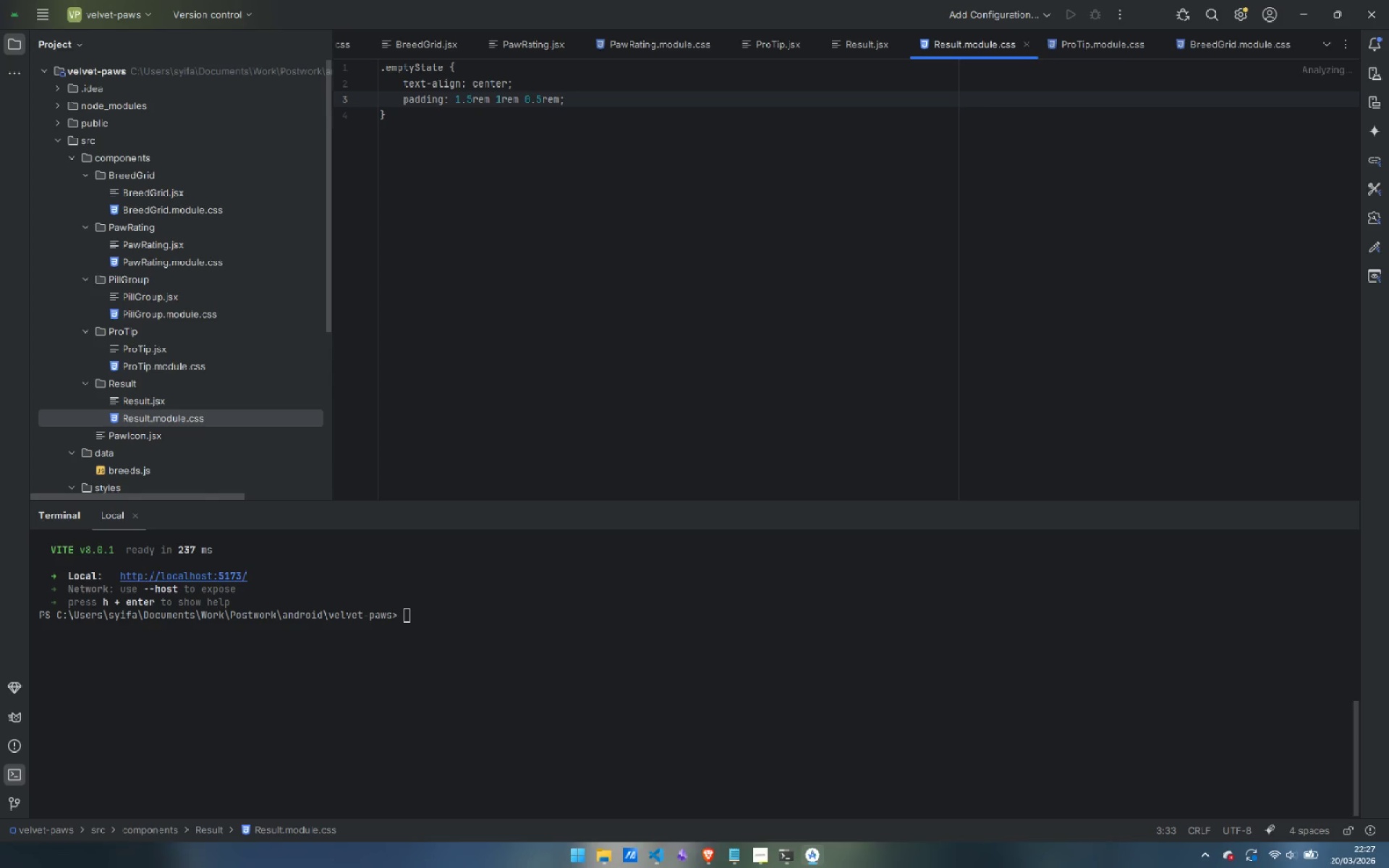 
key(ArrowDown)
 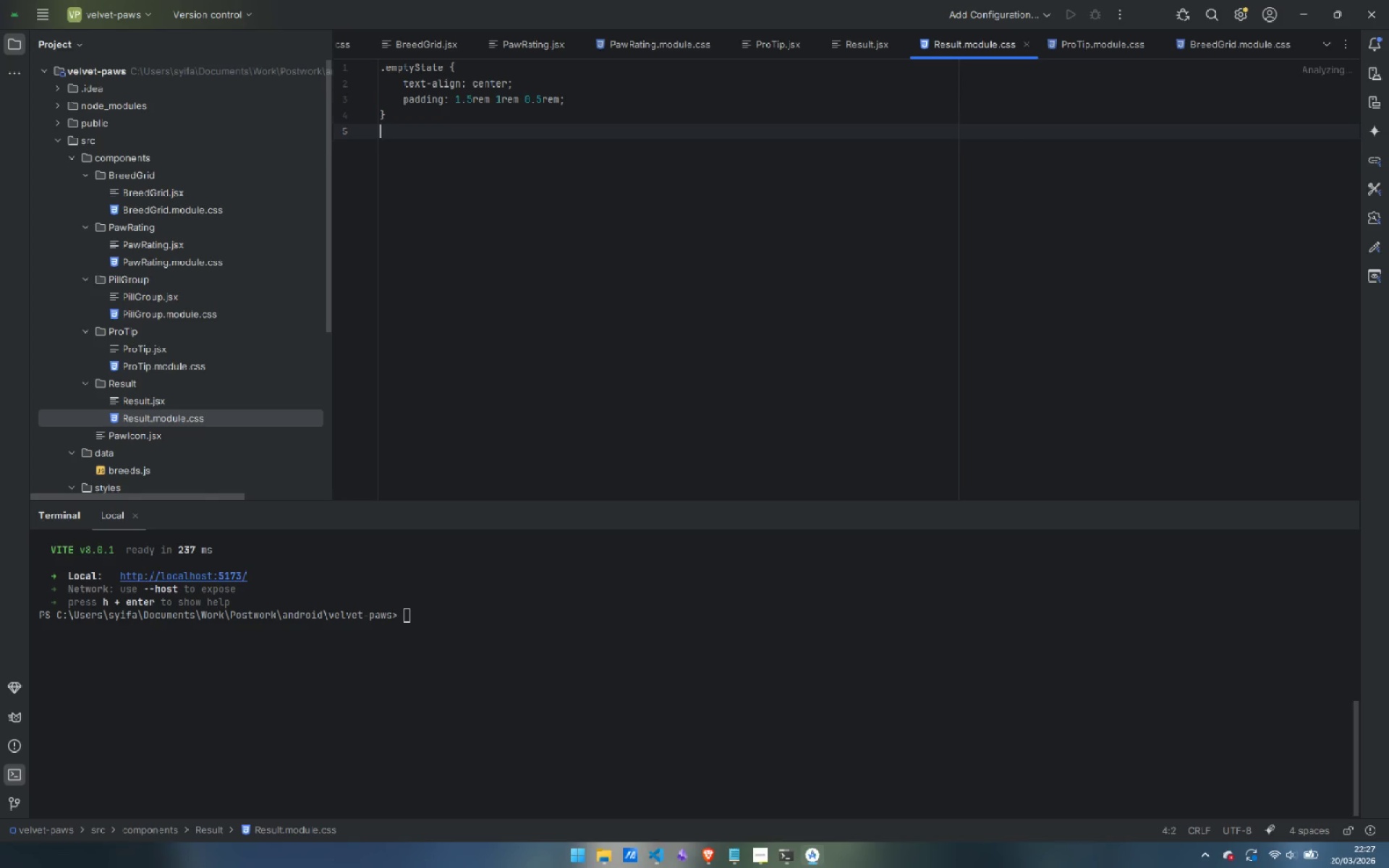 
key(Enter)
 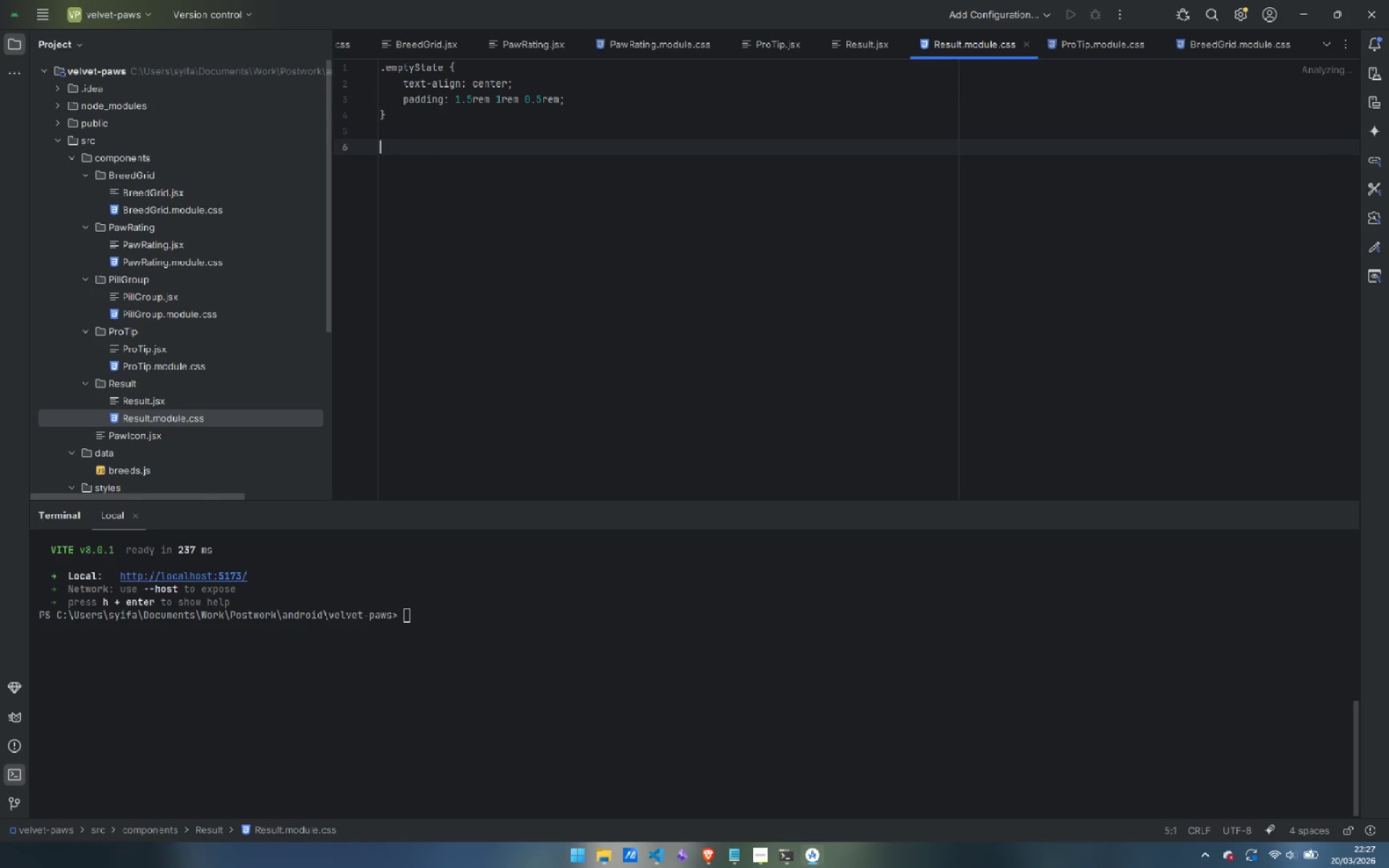 
key(Enter)
 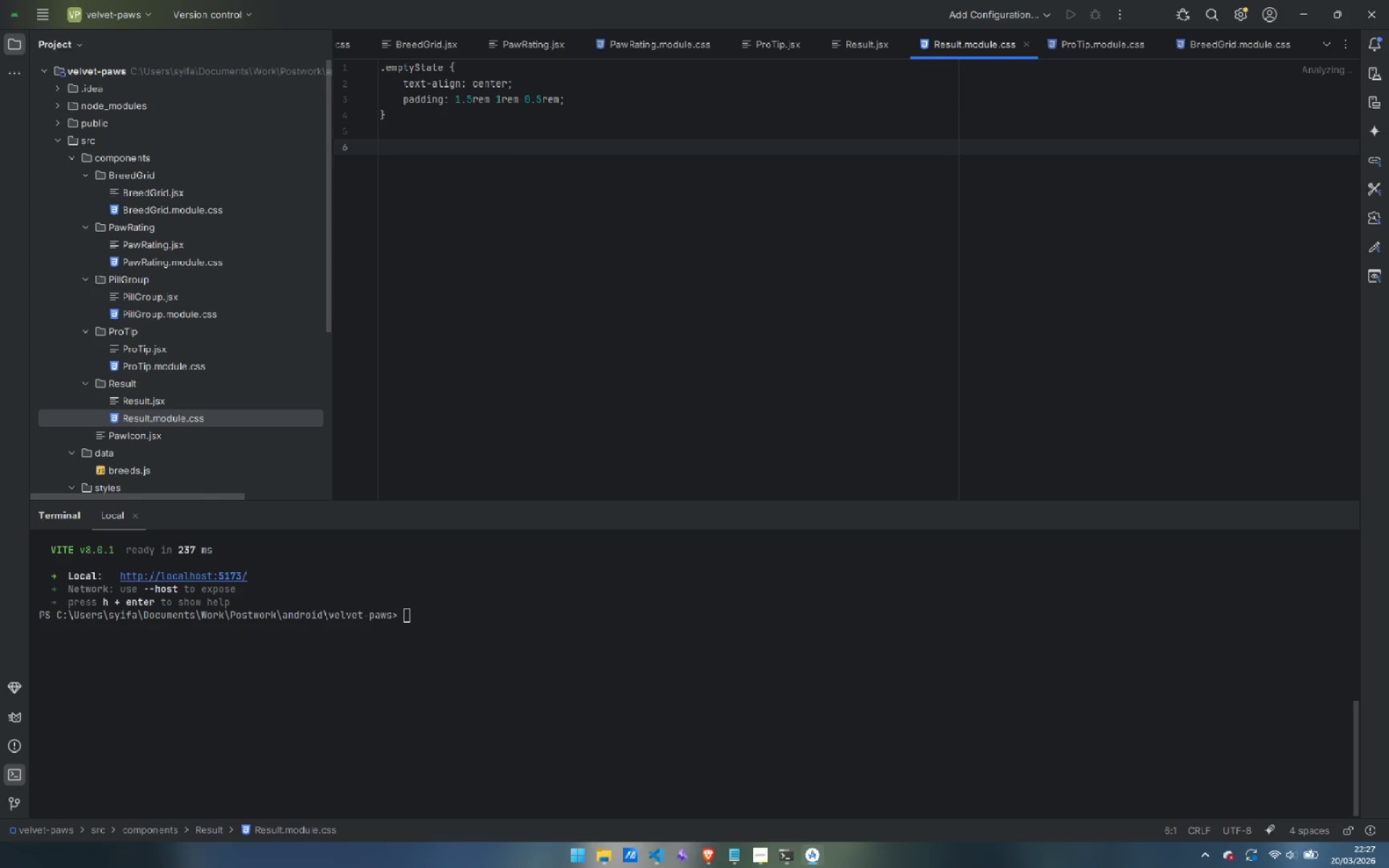 
type(..emptyI)
 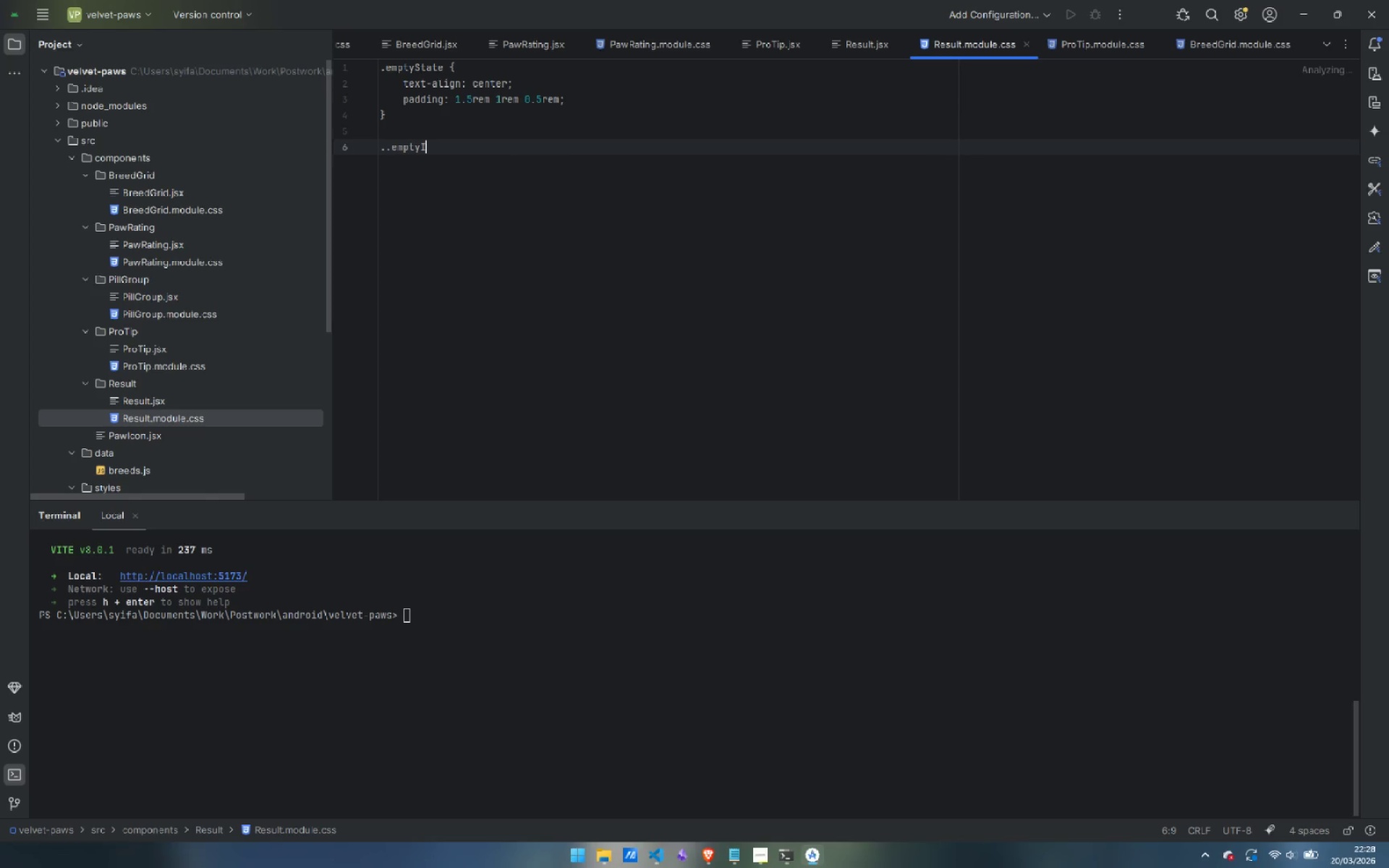 
key(Control+ArrowLeft)
 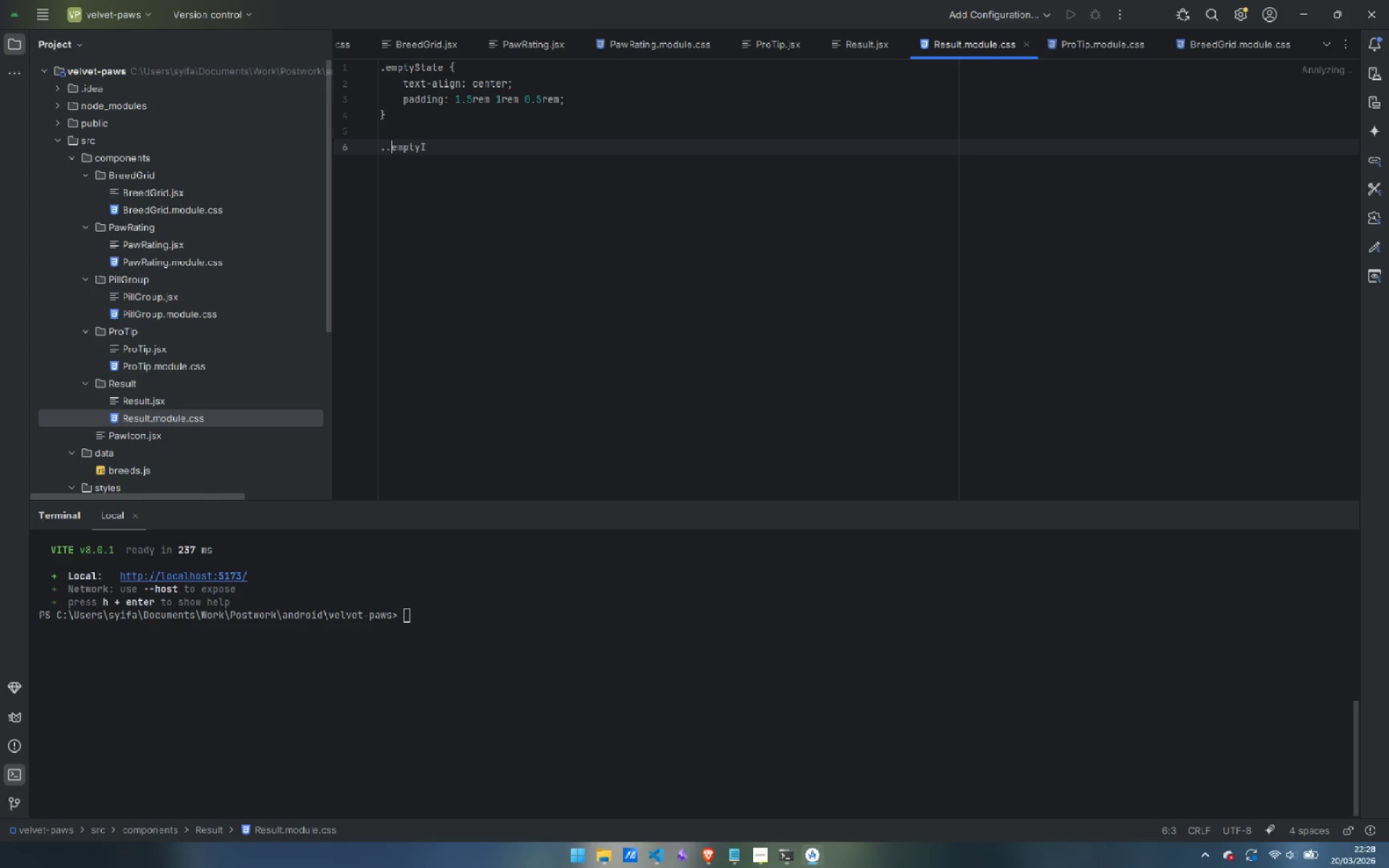 
key(Backspace)
 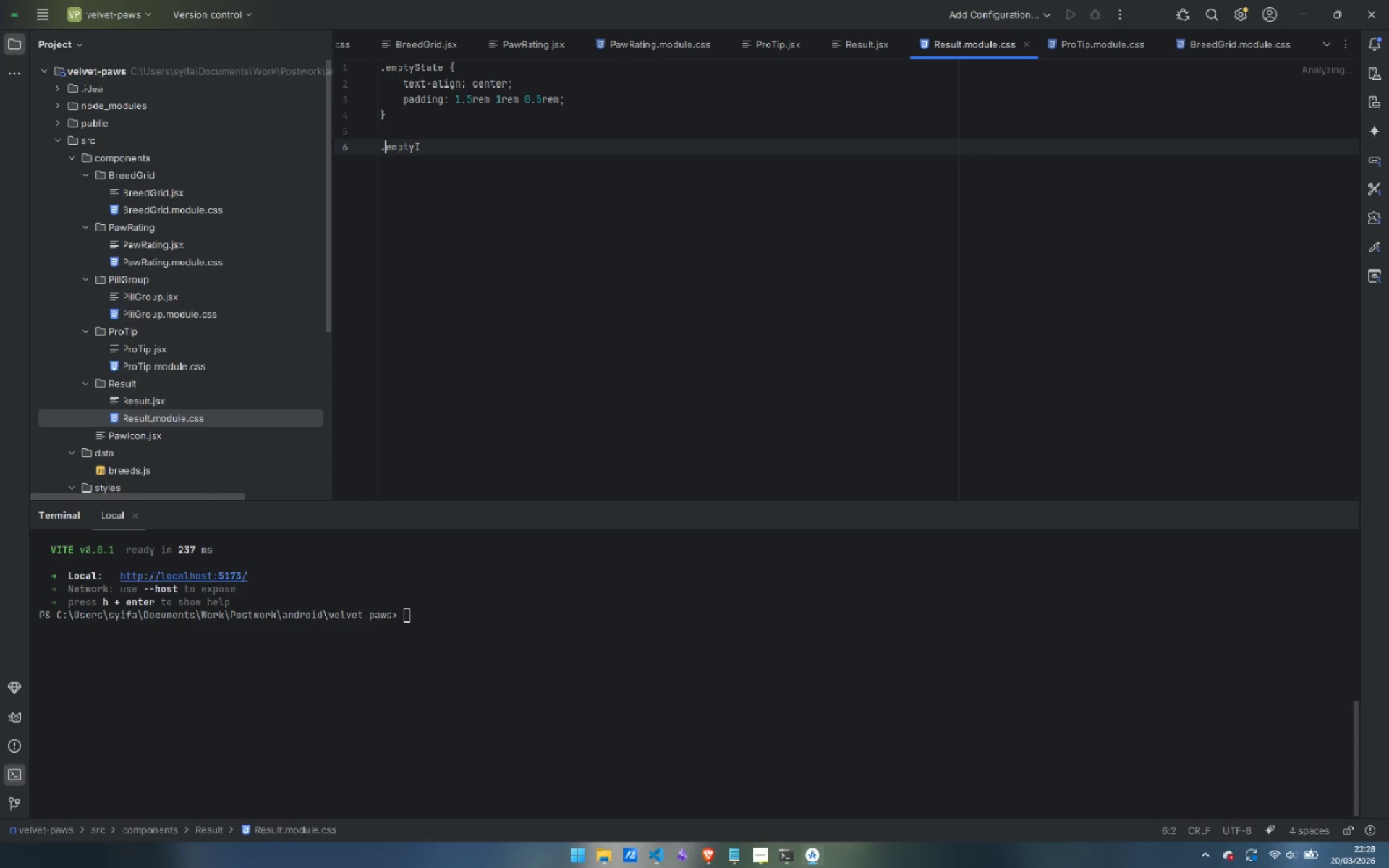 
key(Control+ArrowRight)
 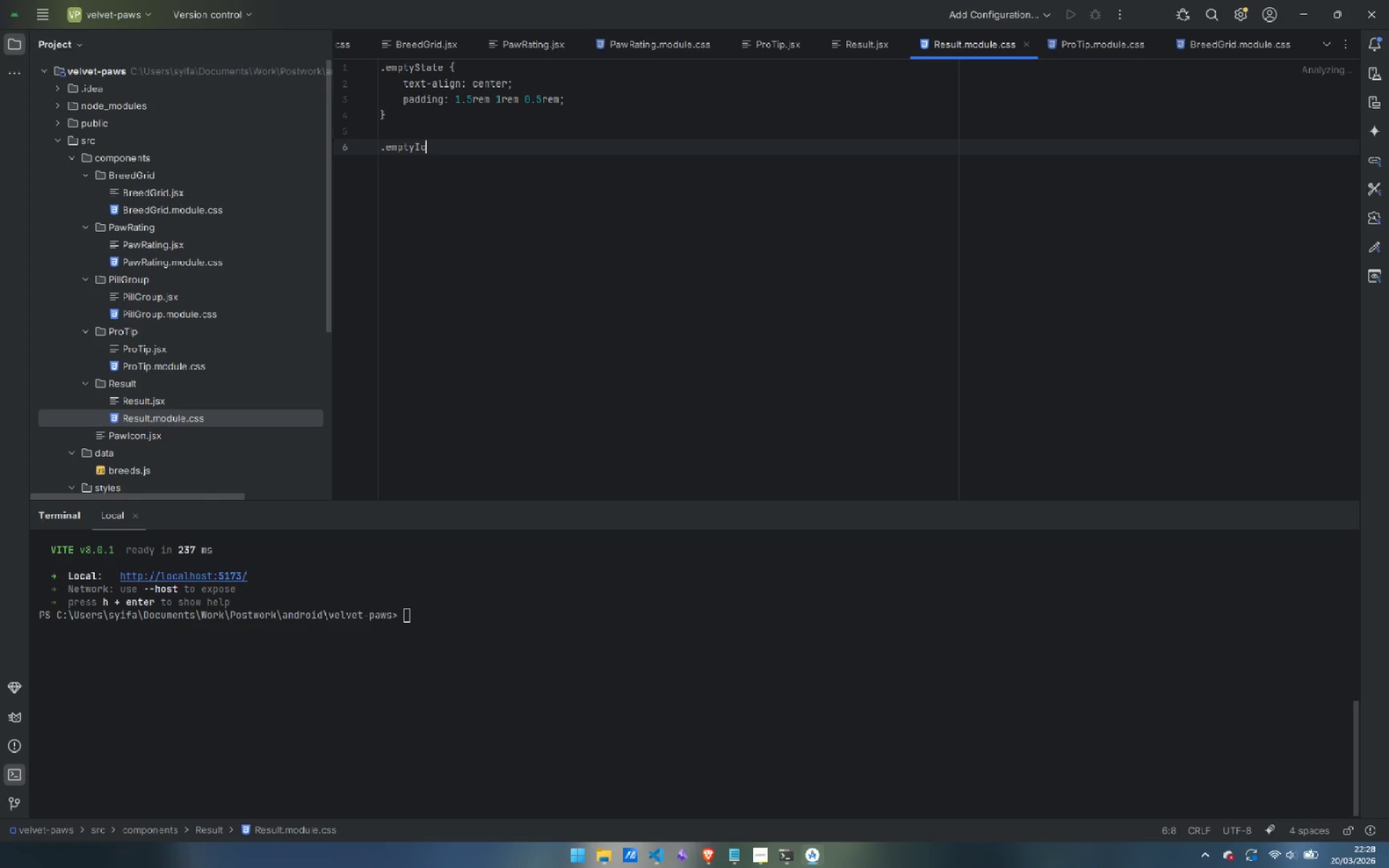 
type(con {)
 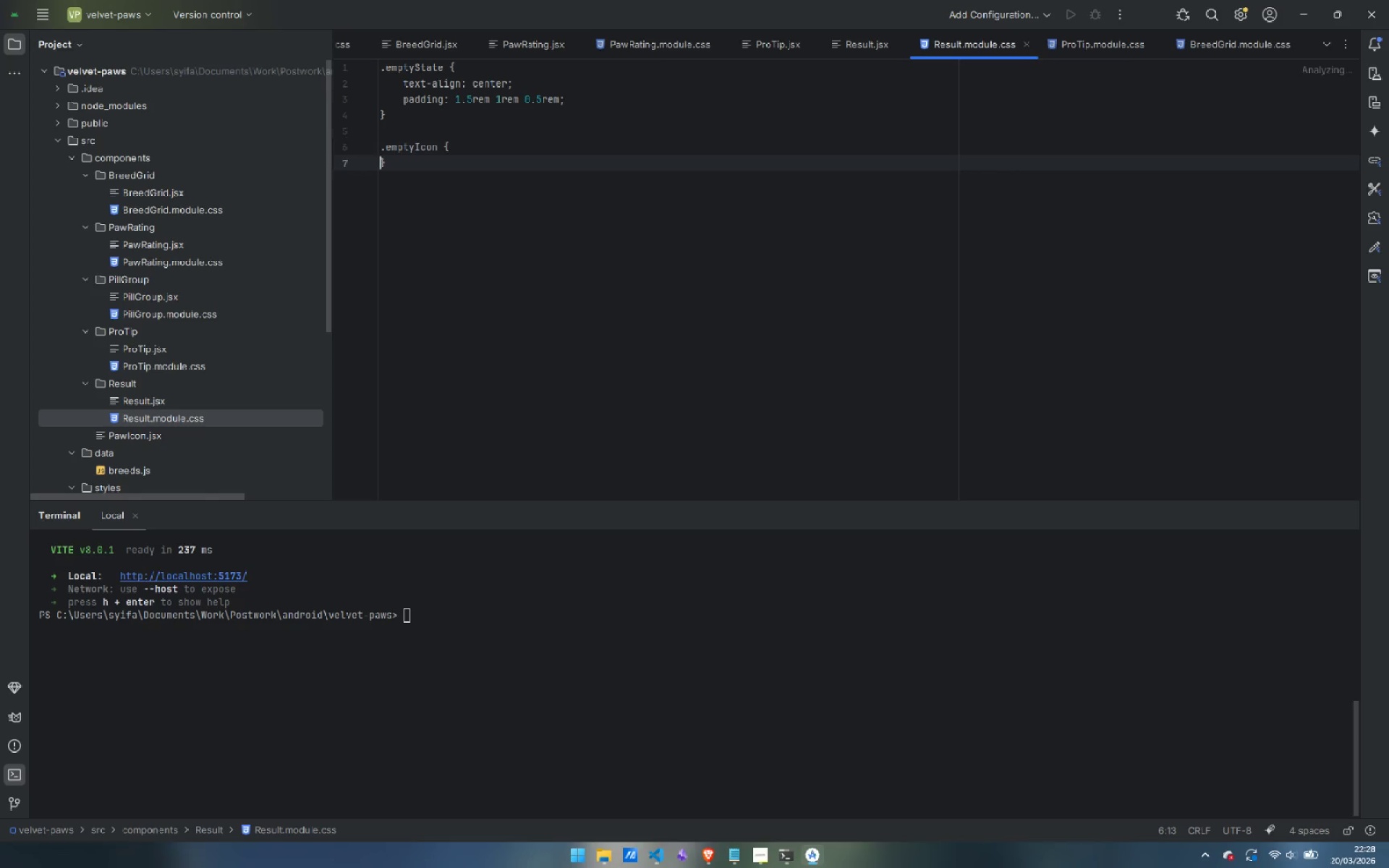 
key(Enter)
 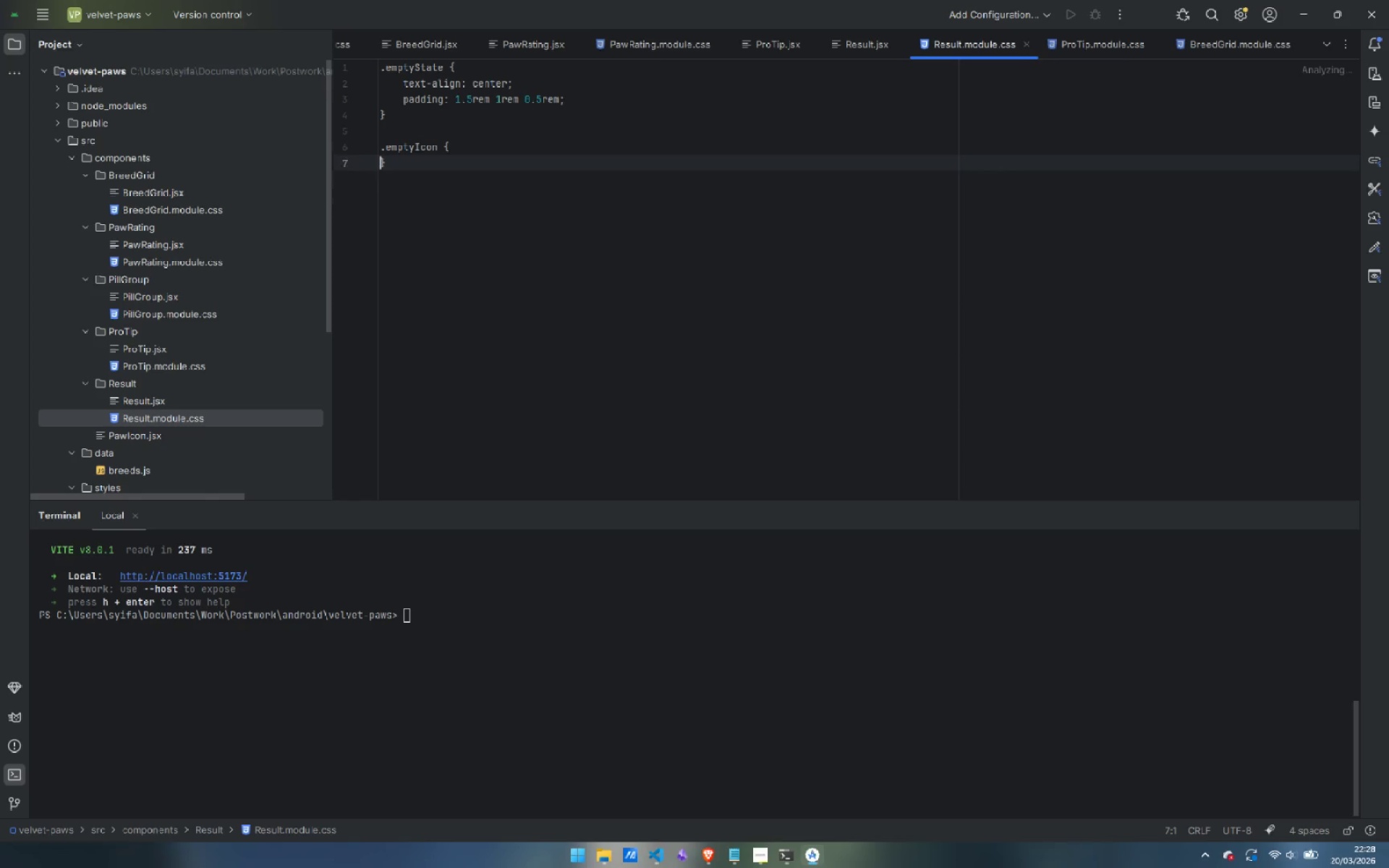 
key(Enter)
 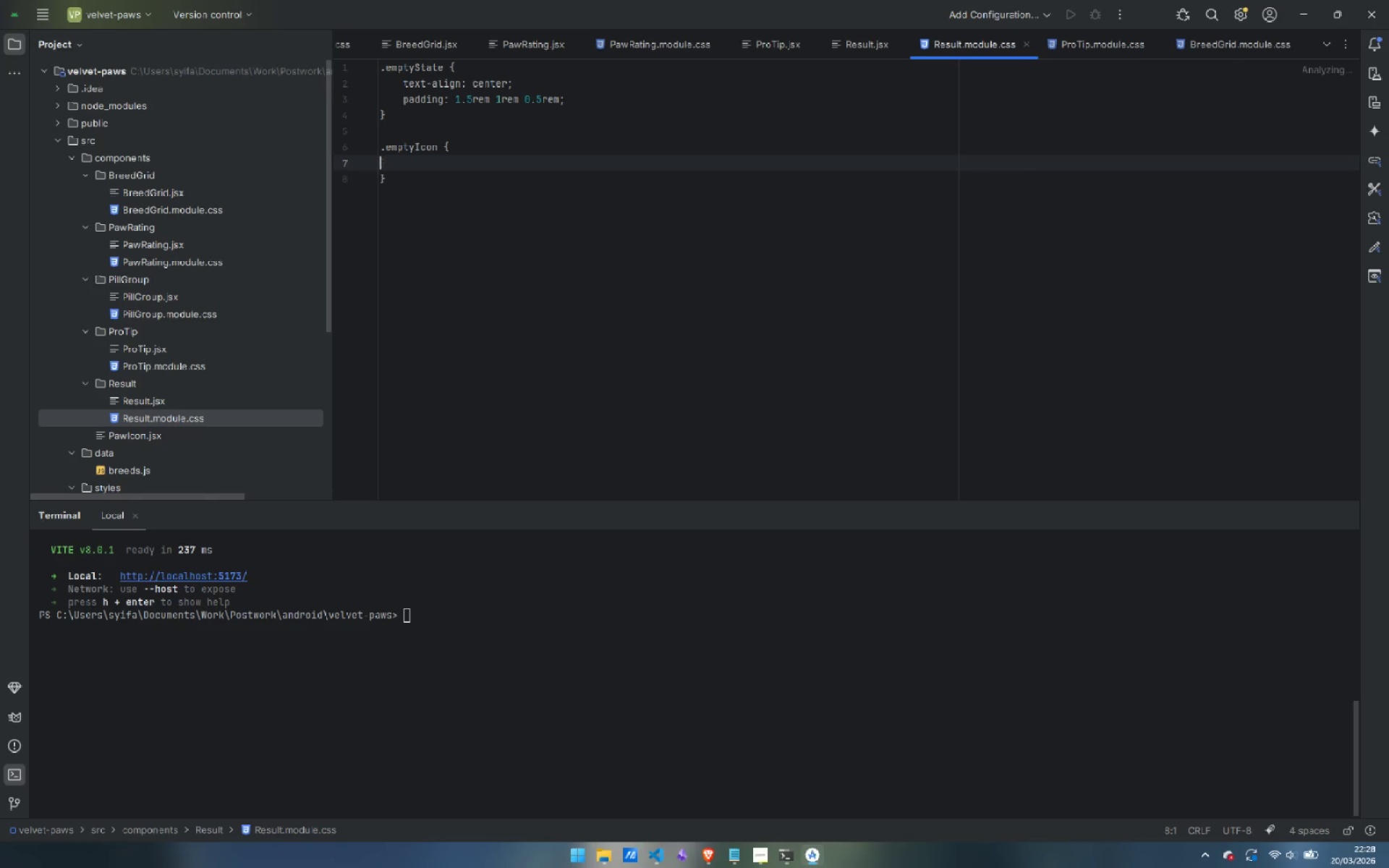 
key(ArrowUp)
 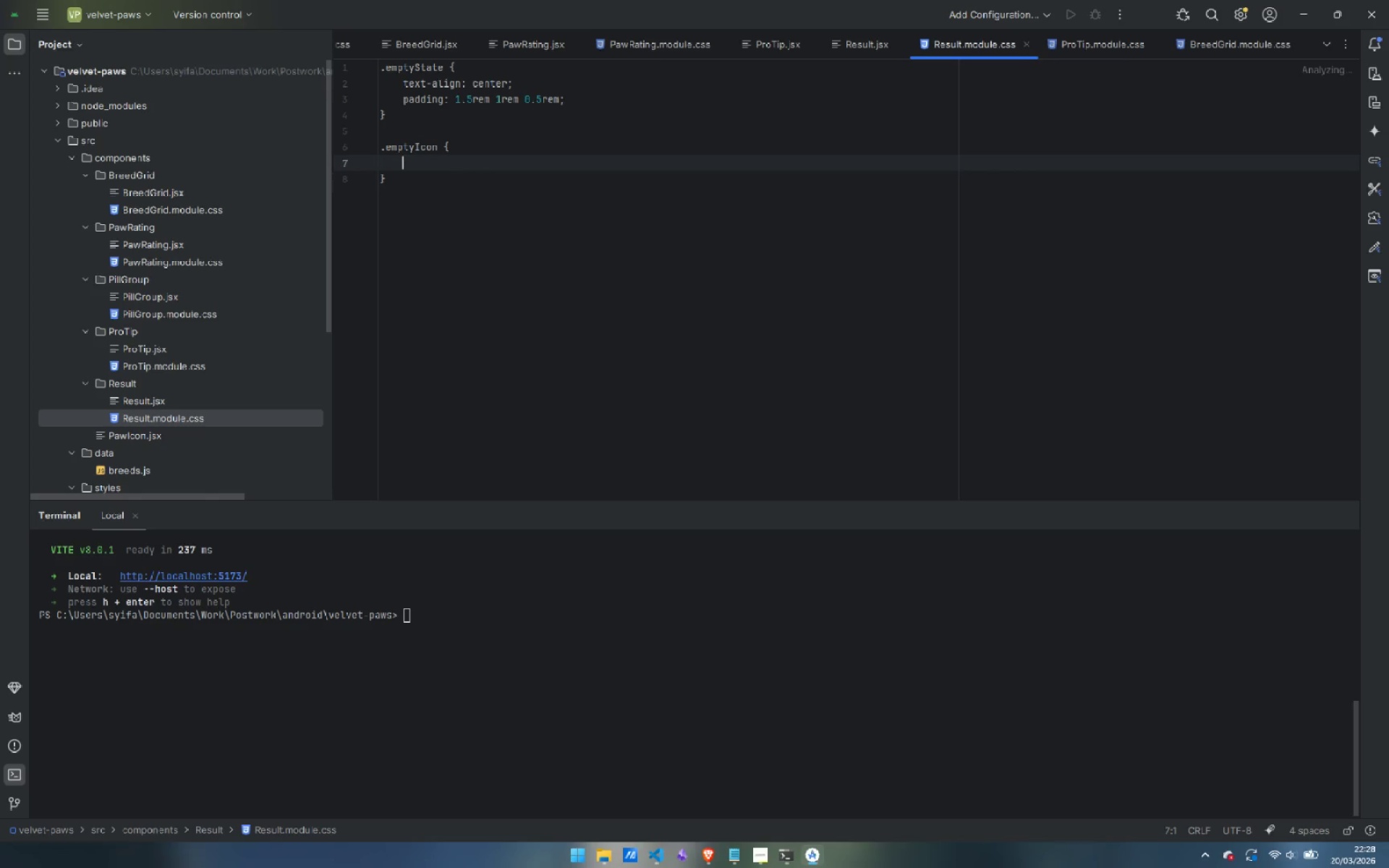 
key(Tab)
 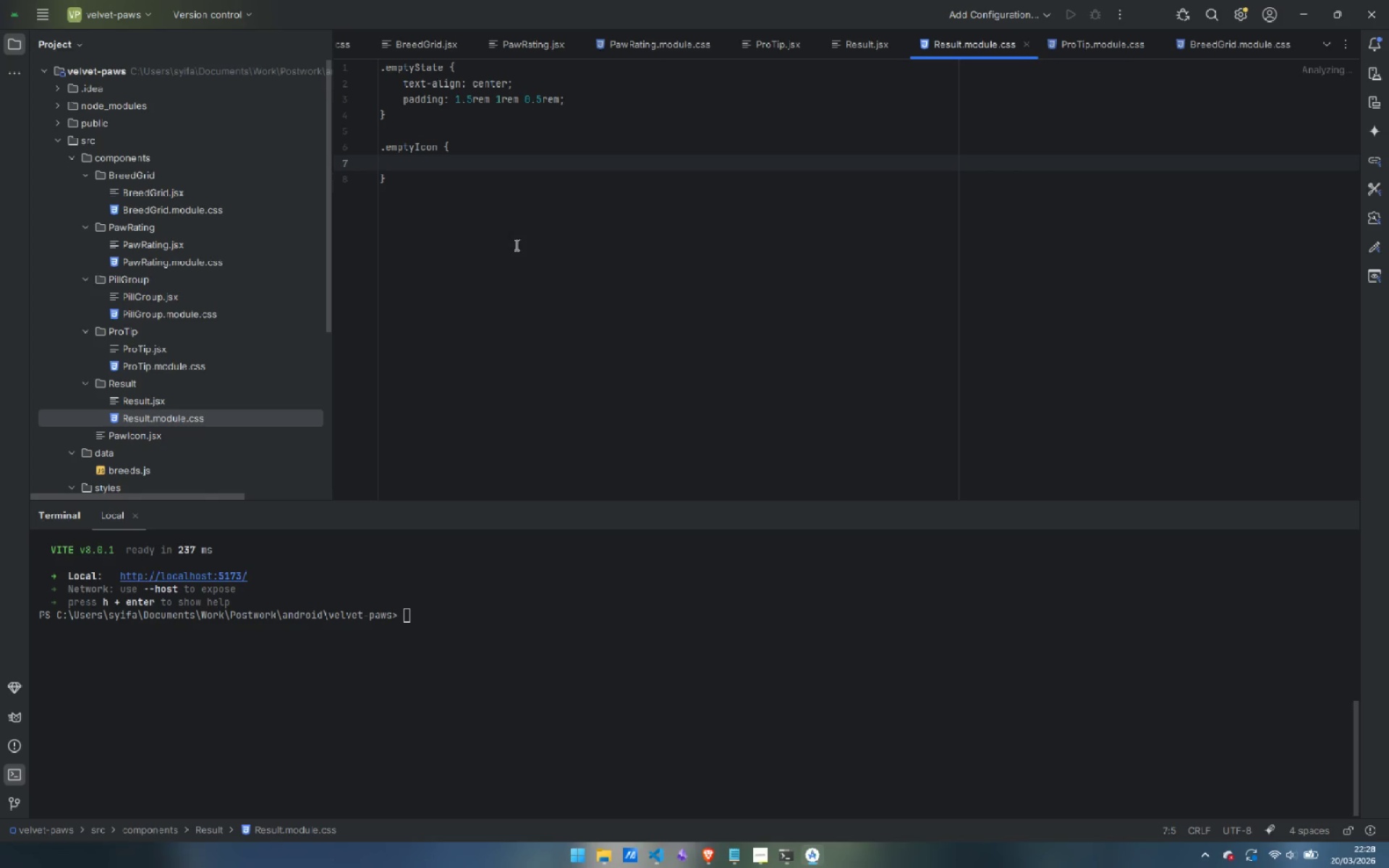 
wait(5.27)
 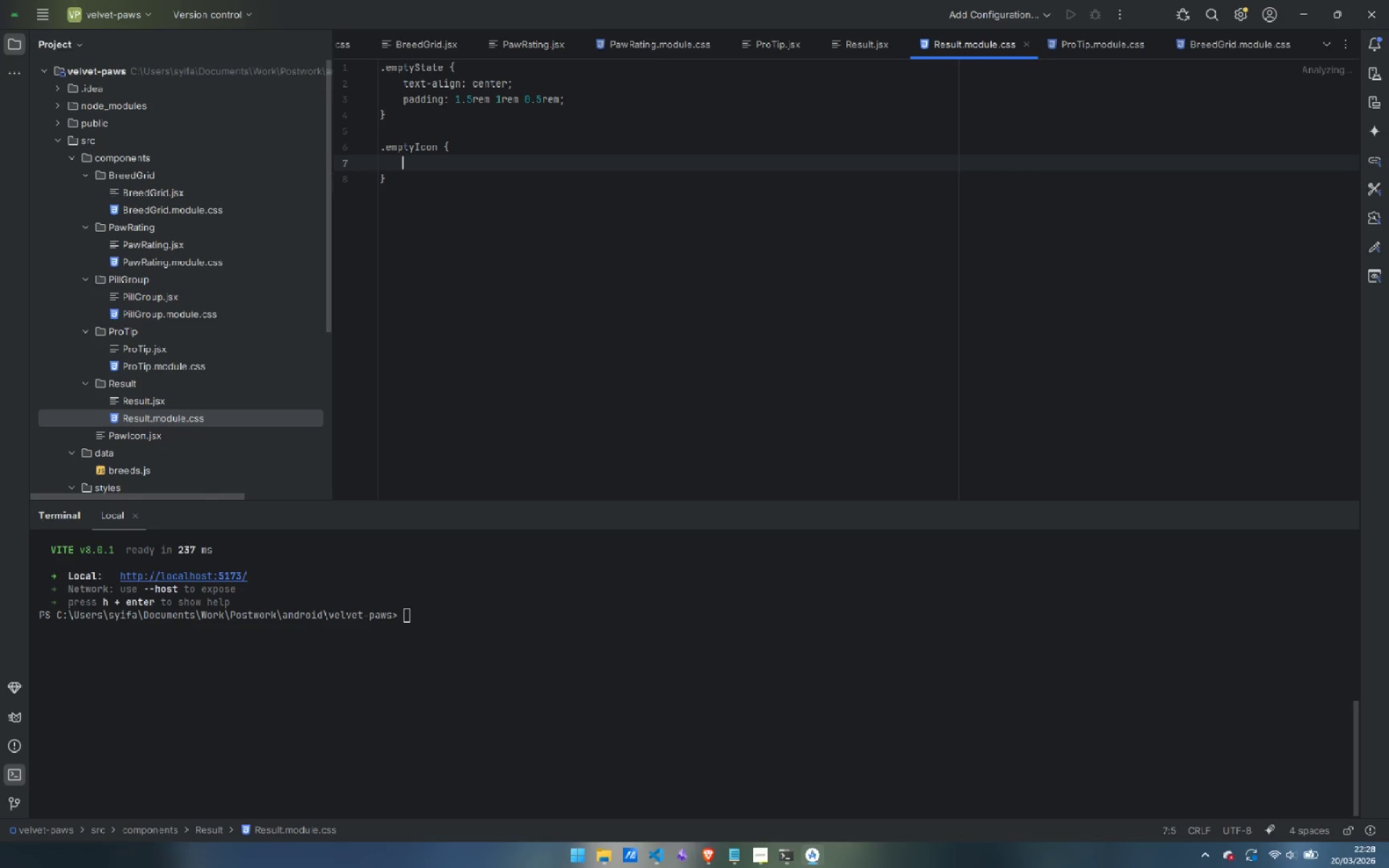 
double_click([167, 396])
 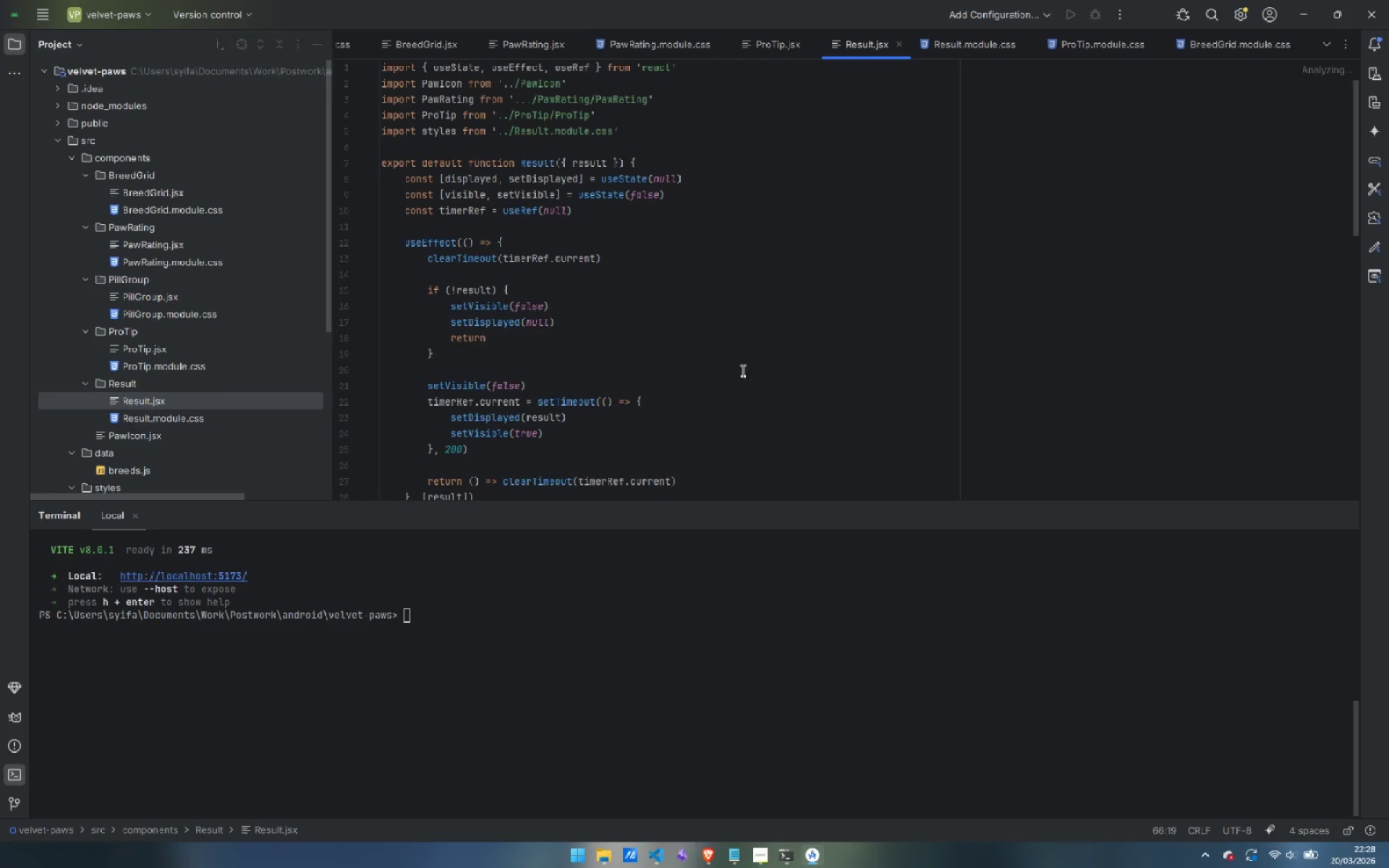 
scroll: coordinate [759, 365], scroll_direction: down, amount: 4.0
 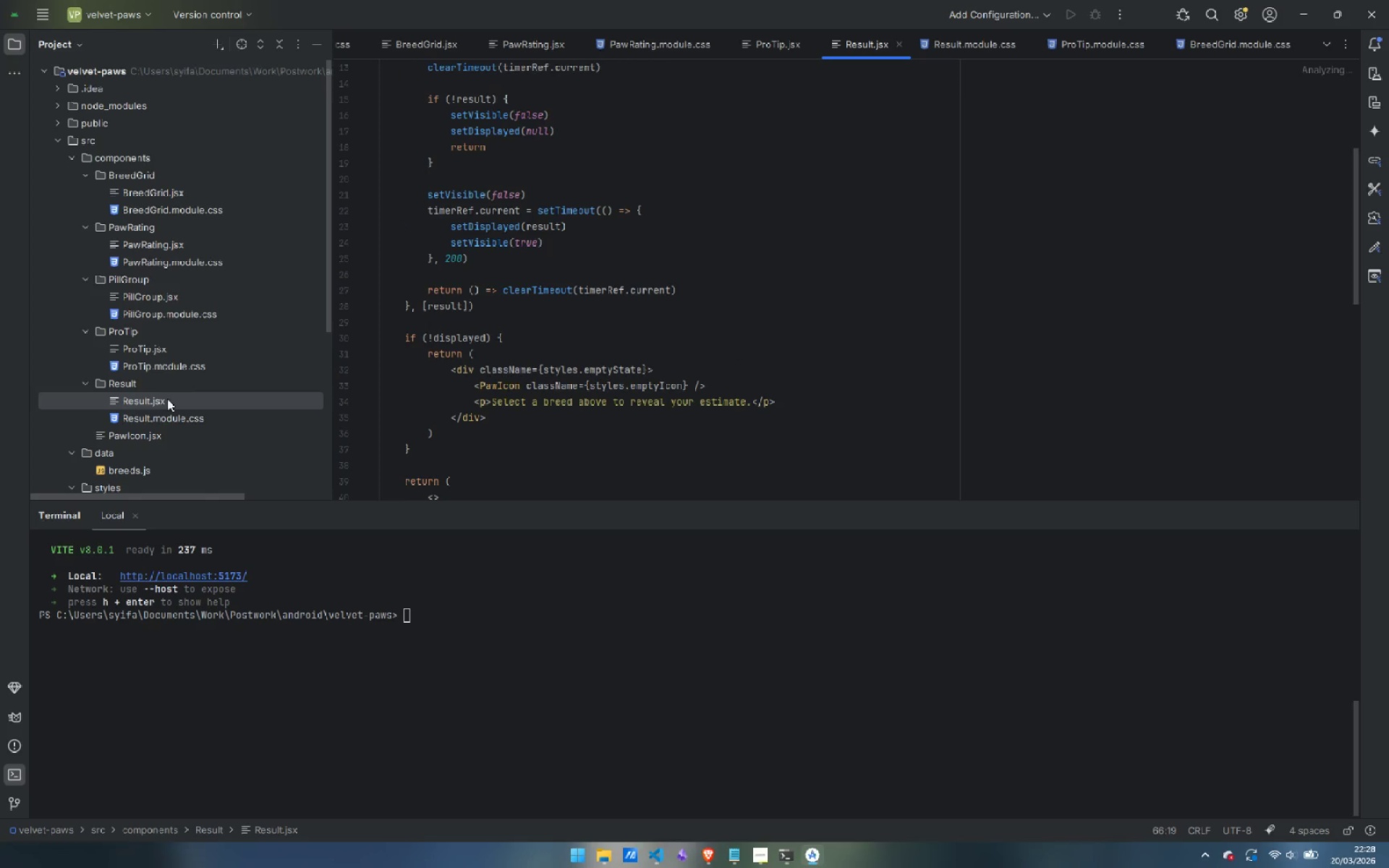 
double_click([153, 414])
 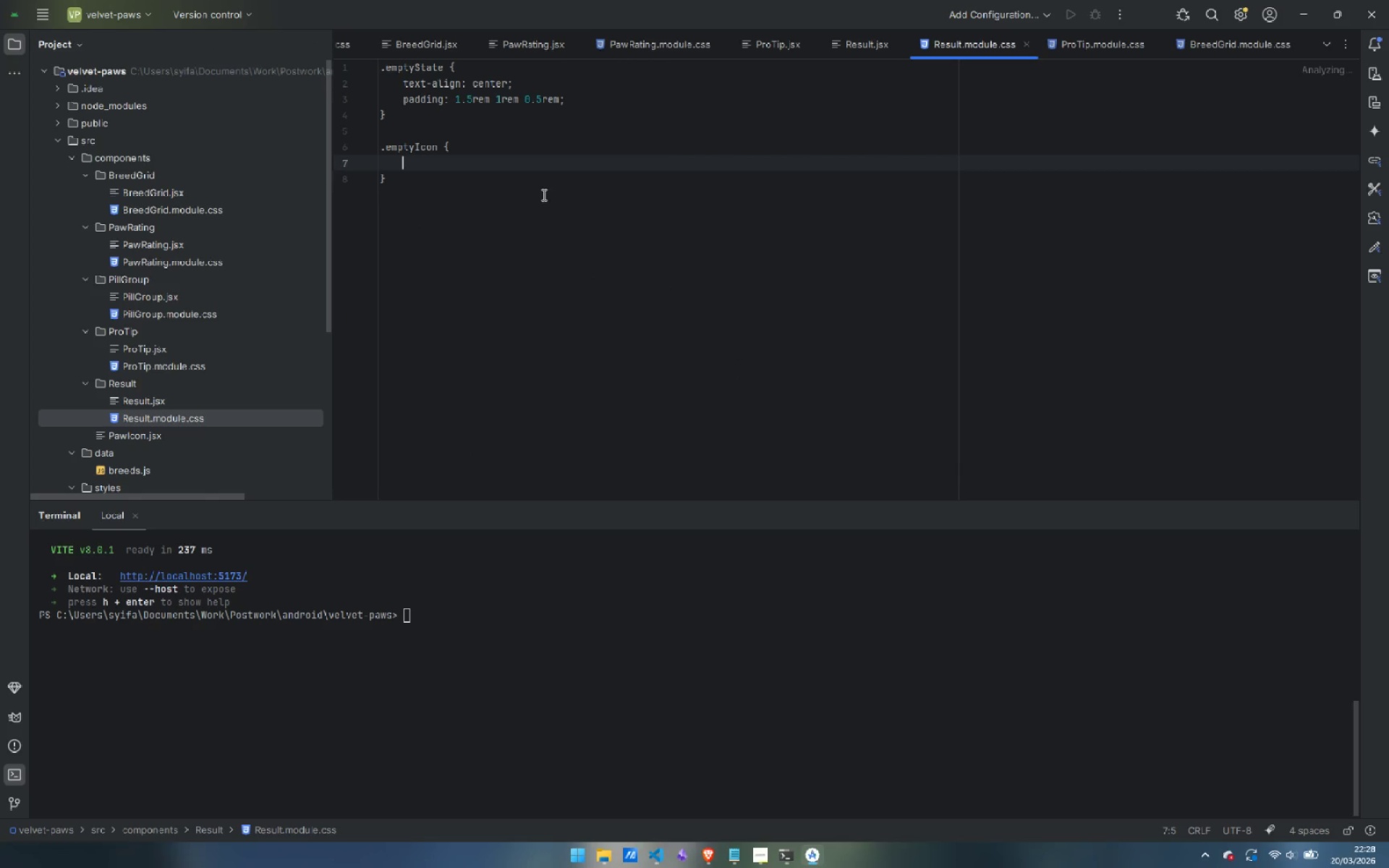 
type(display: inline-block;)
 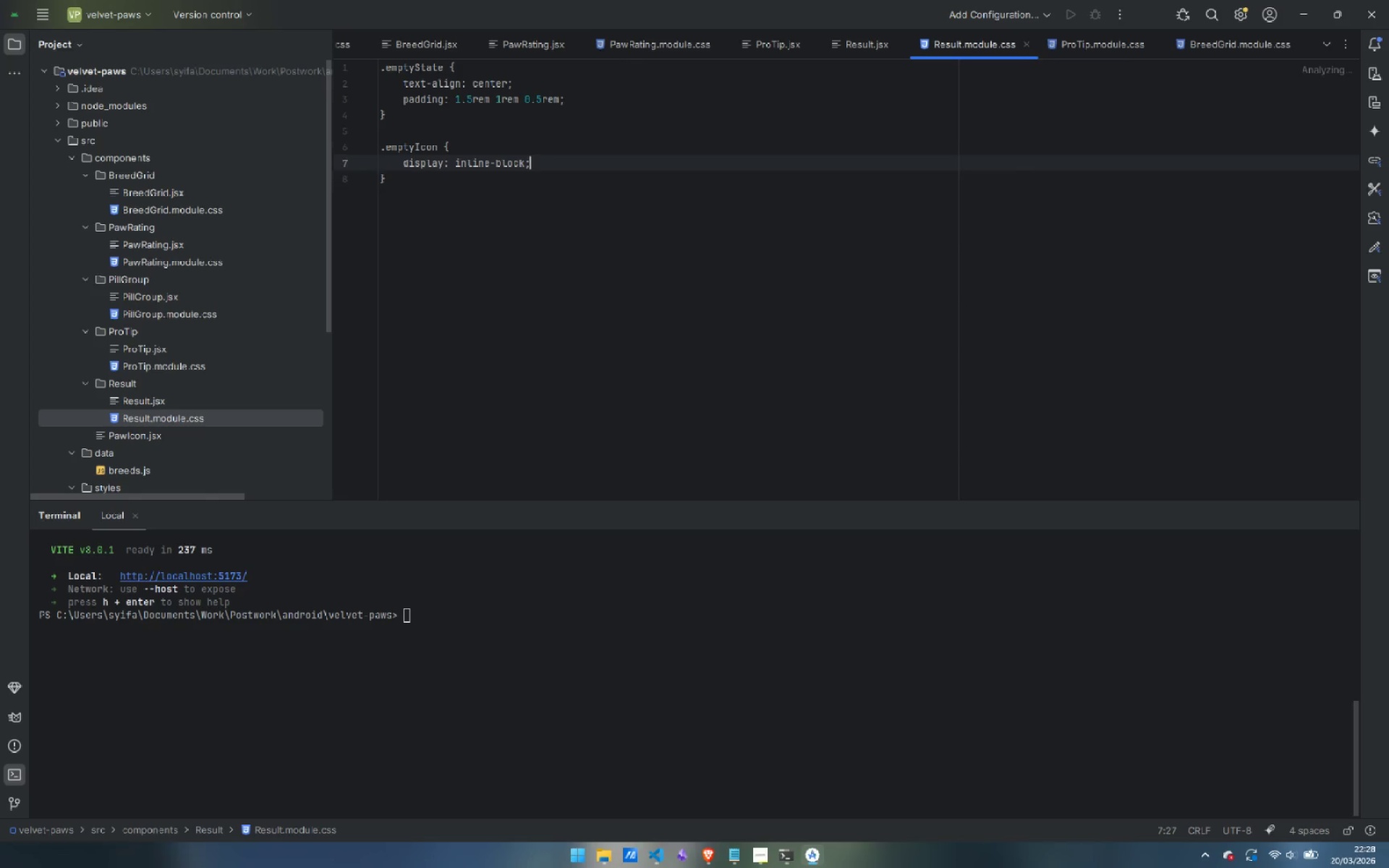 
key(Enter)
 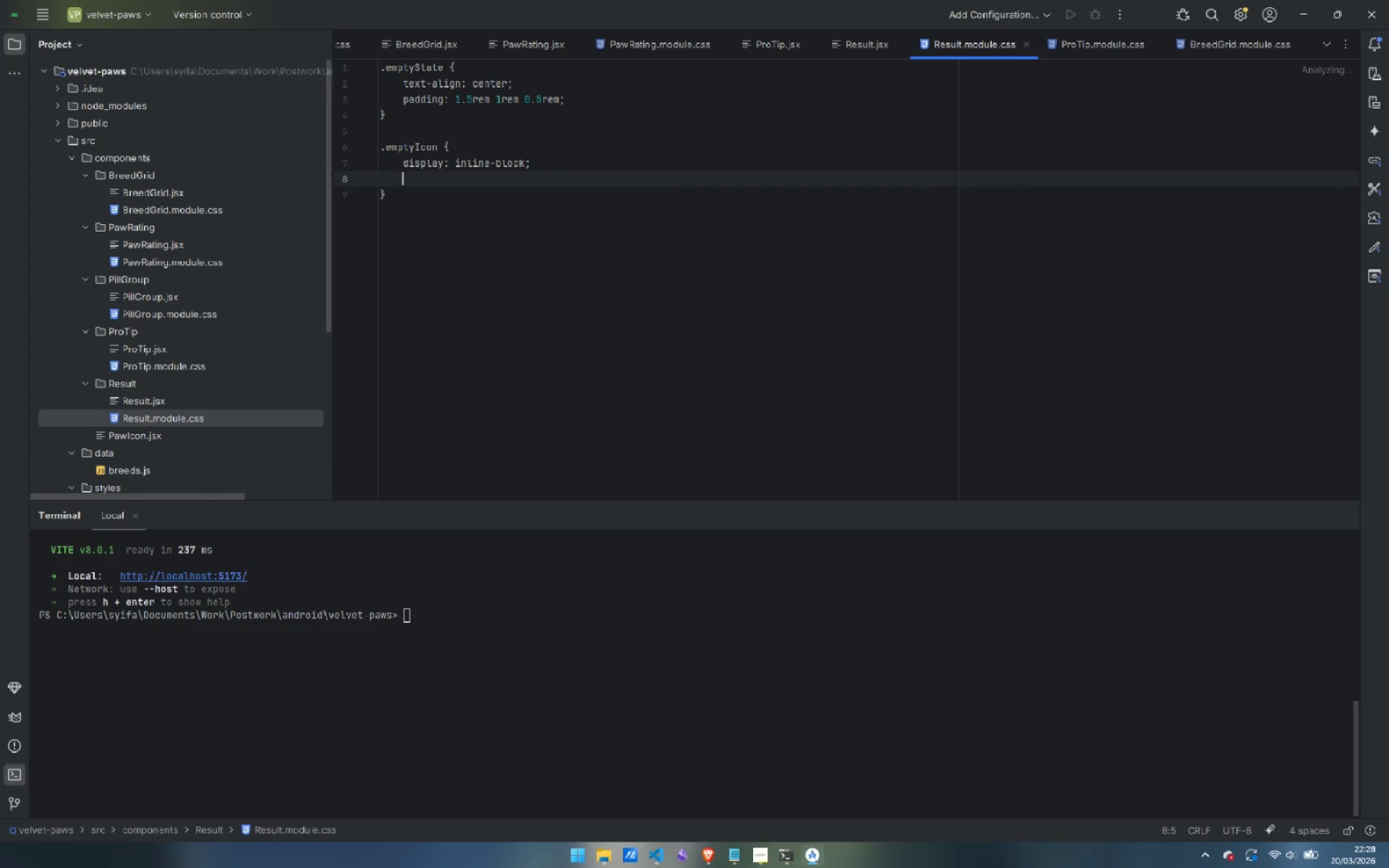 
type(width: 32px;)
 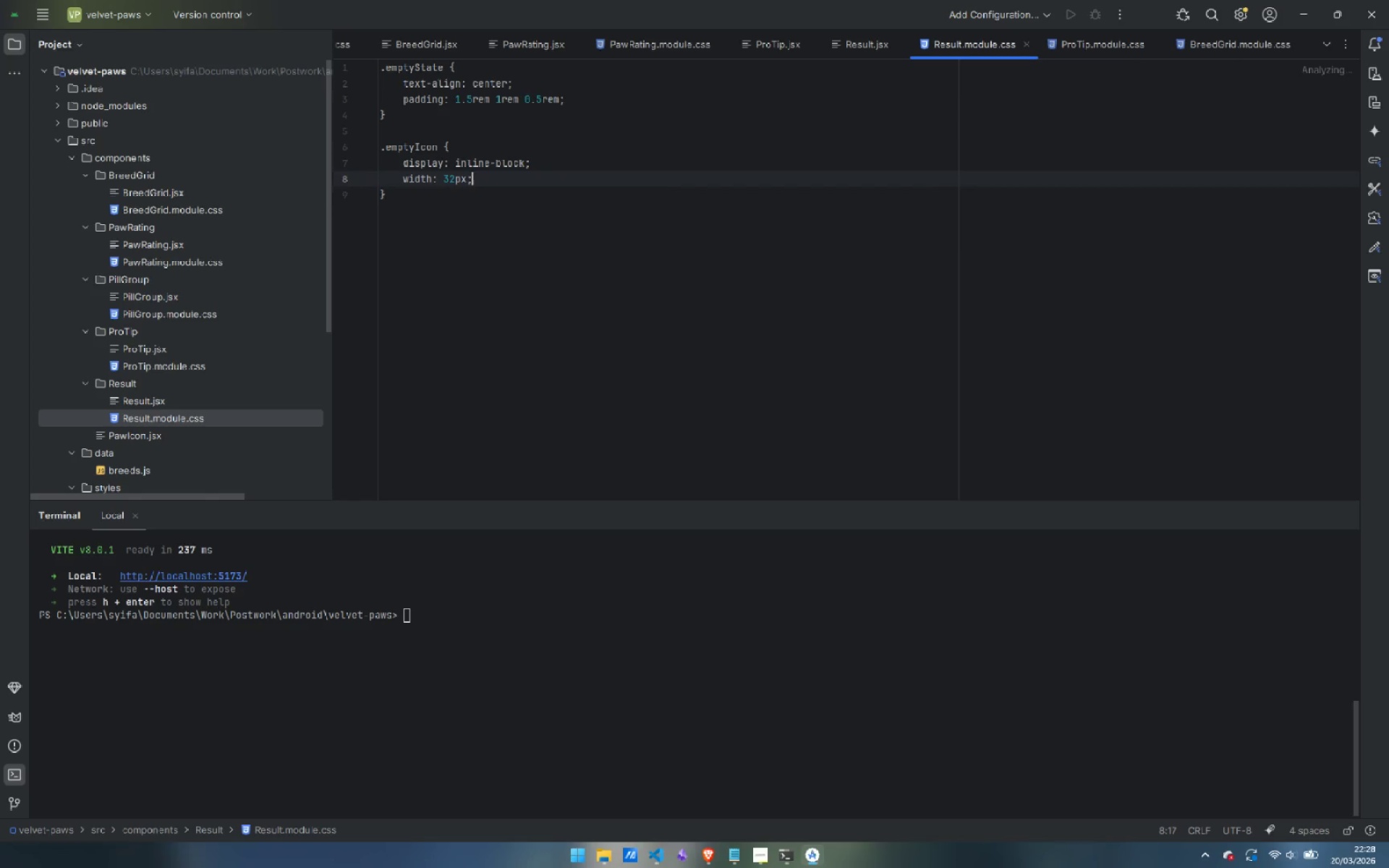 
key(Enter)
 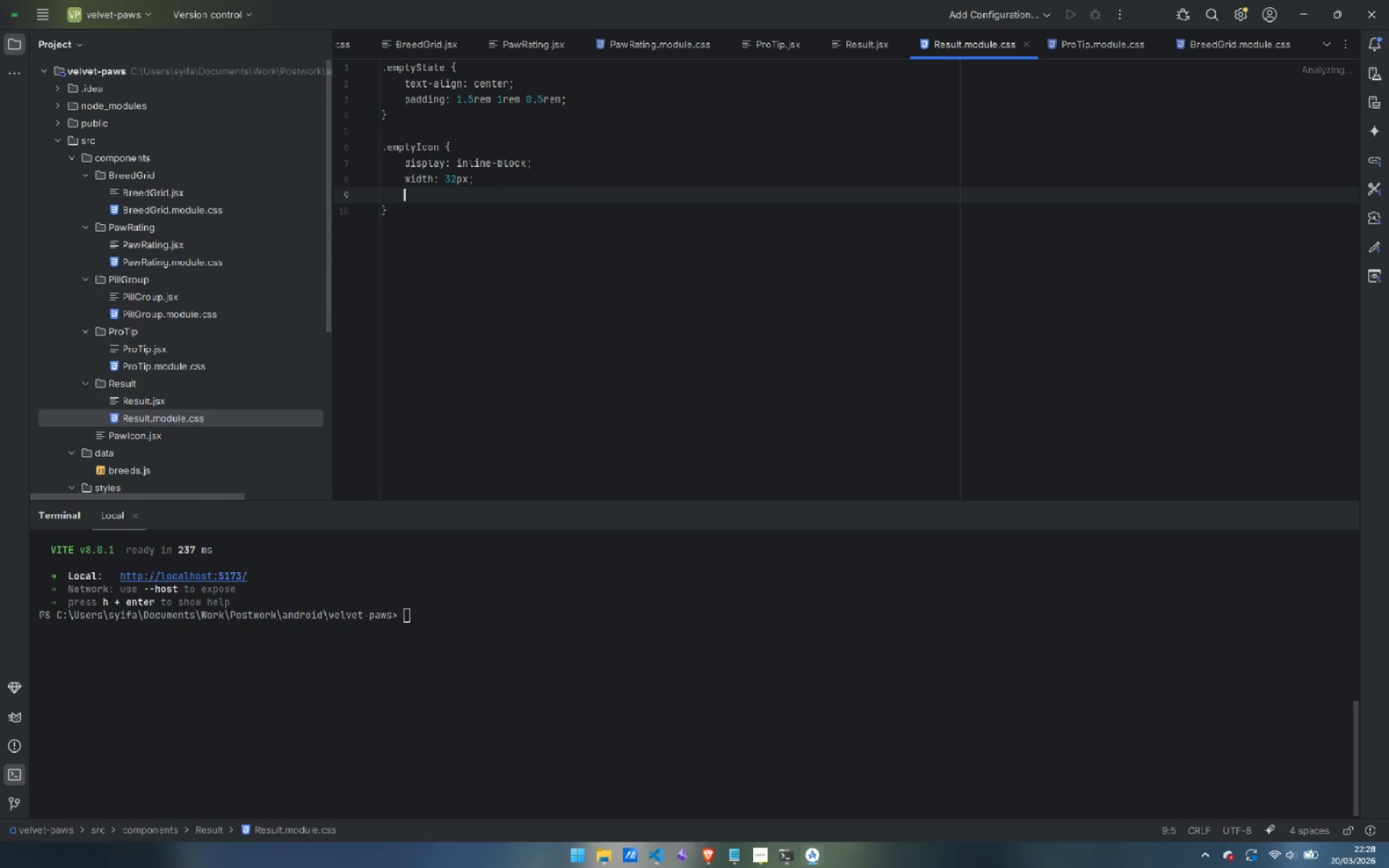 
type(height: 32px;)
 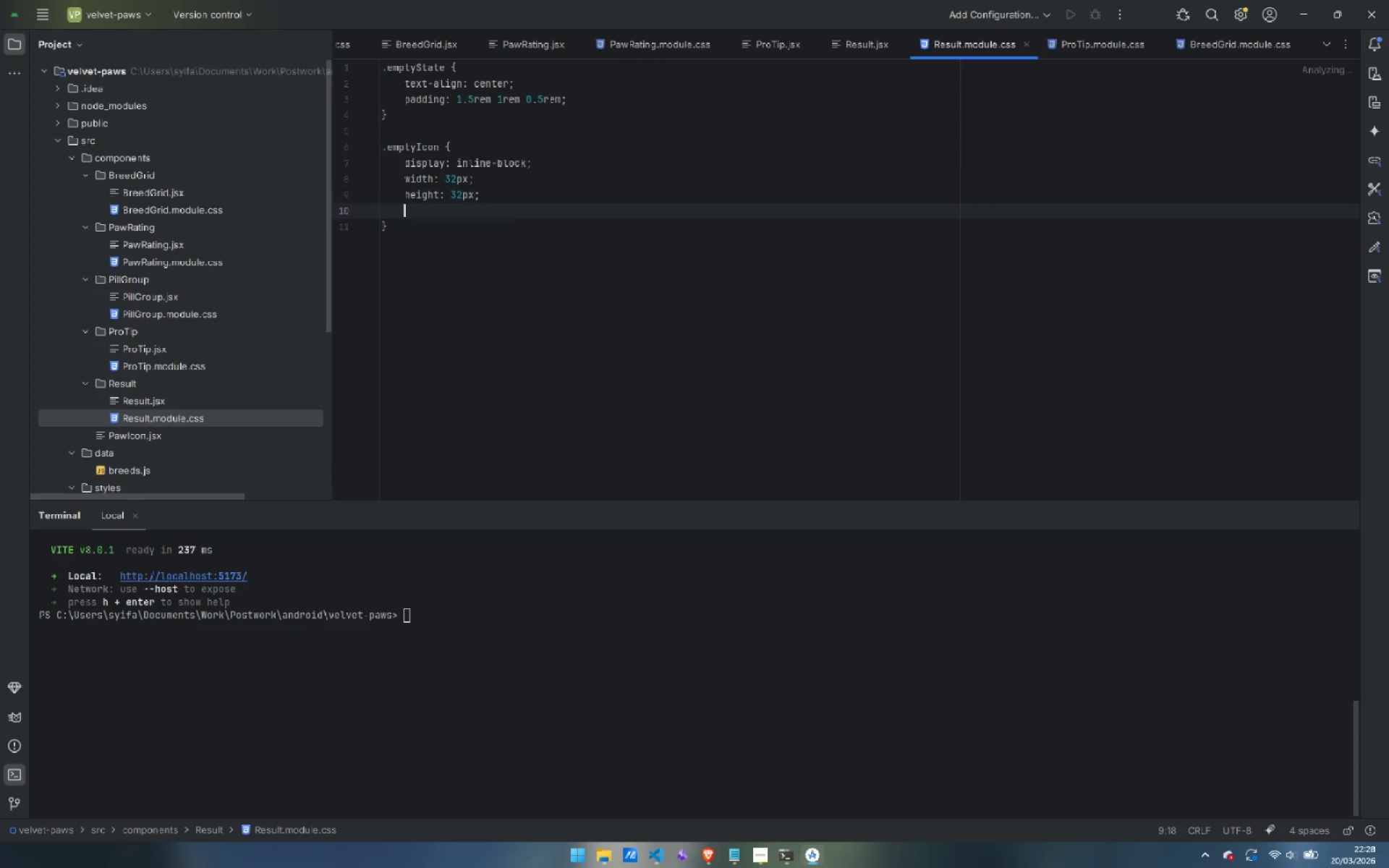 
key(Enter)
 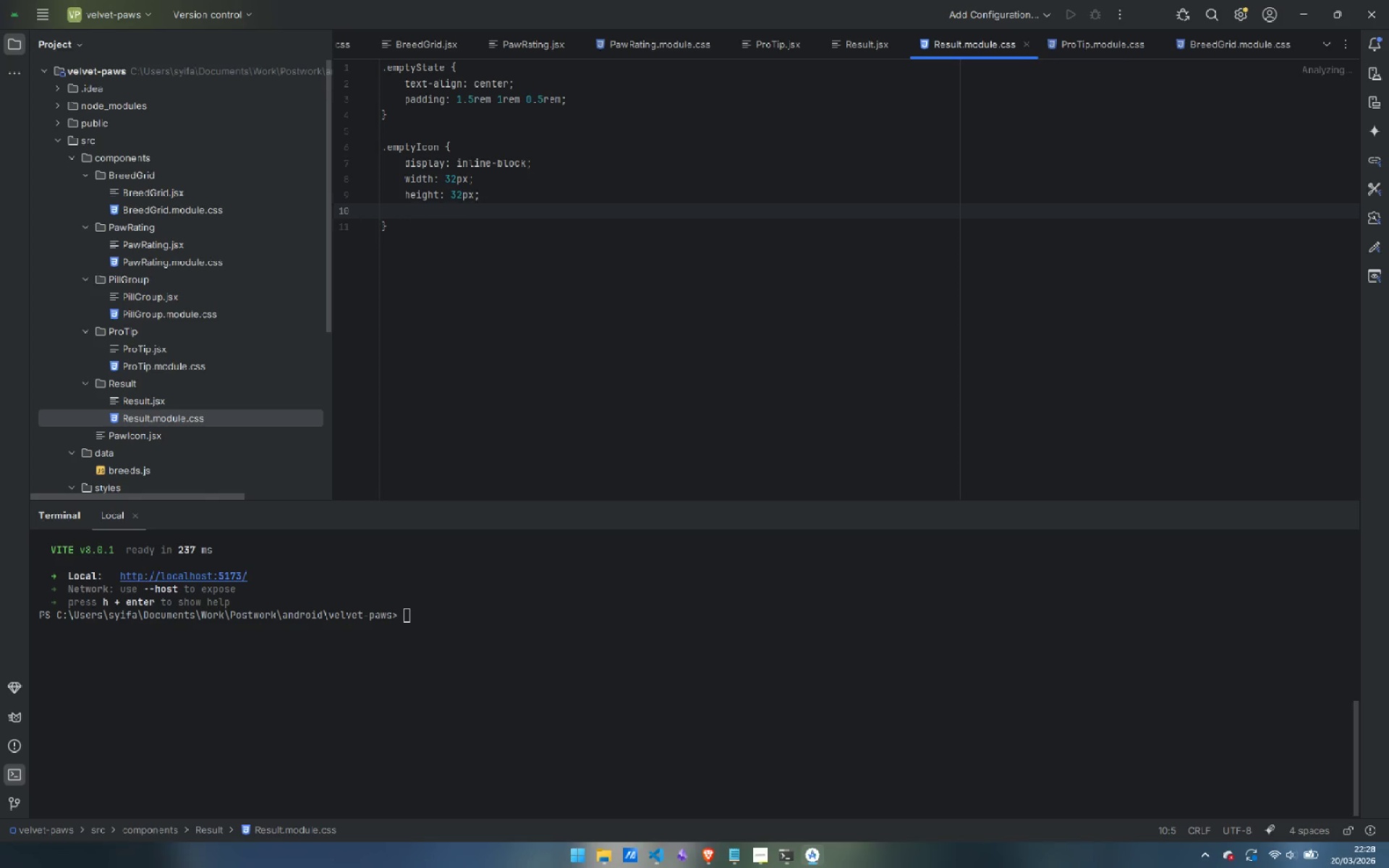 
type(color: var(--border_)
key(Backspace)
type();)
 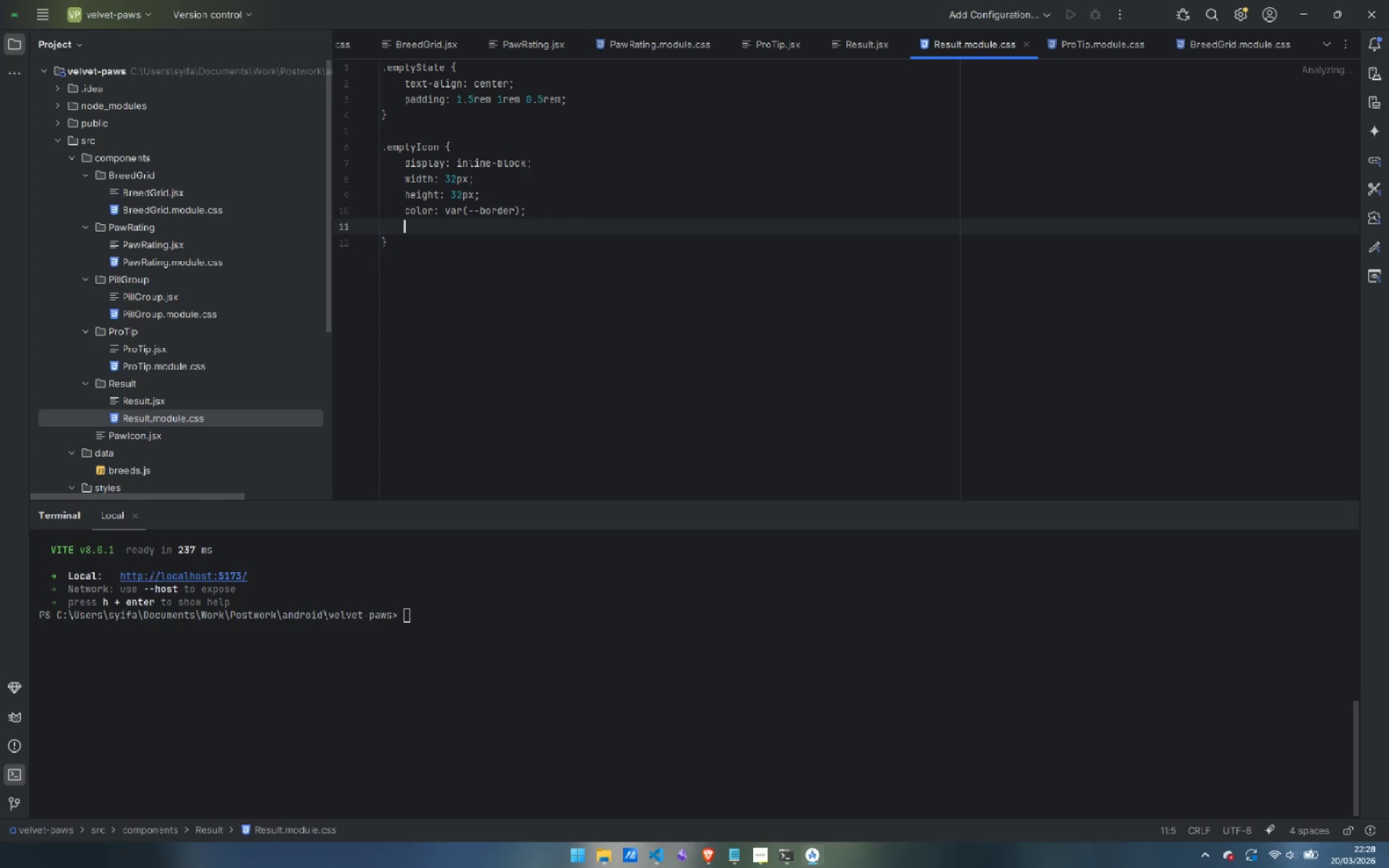 
 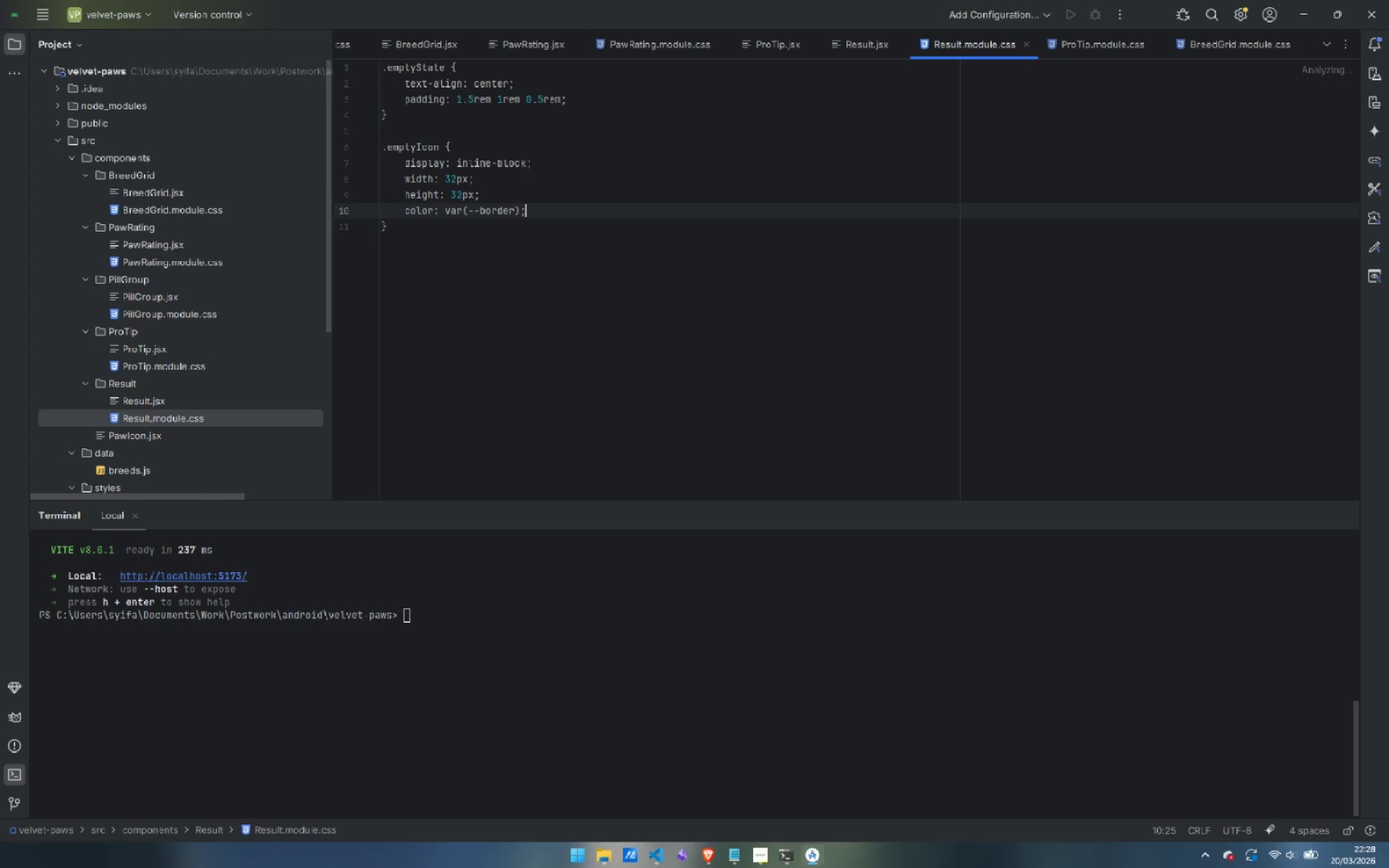 
key(Enter)
 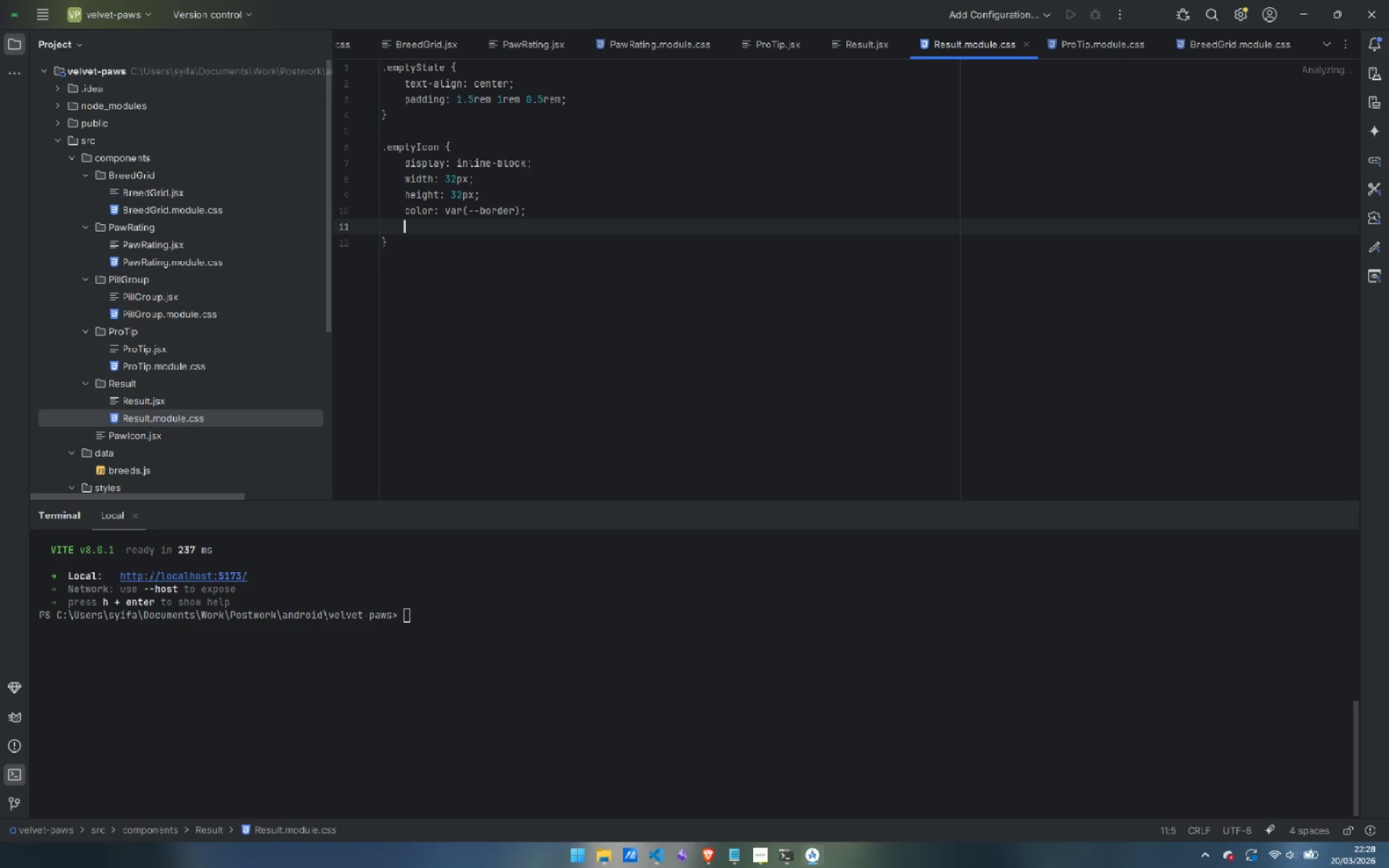 
type(margin=)
key(Backspace)
type(-bottom: 0.75rem;)
 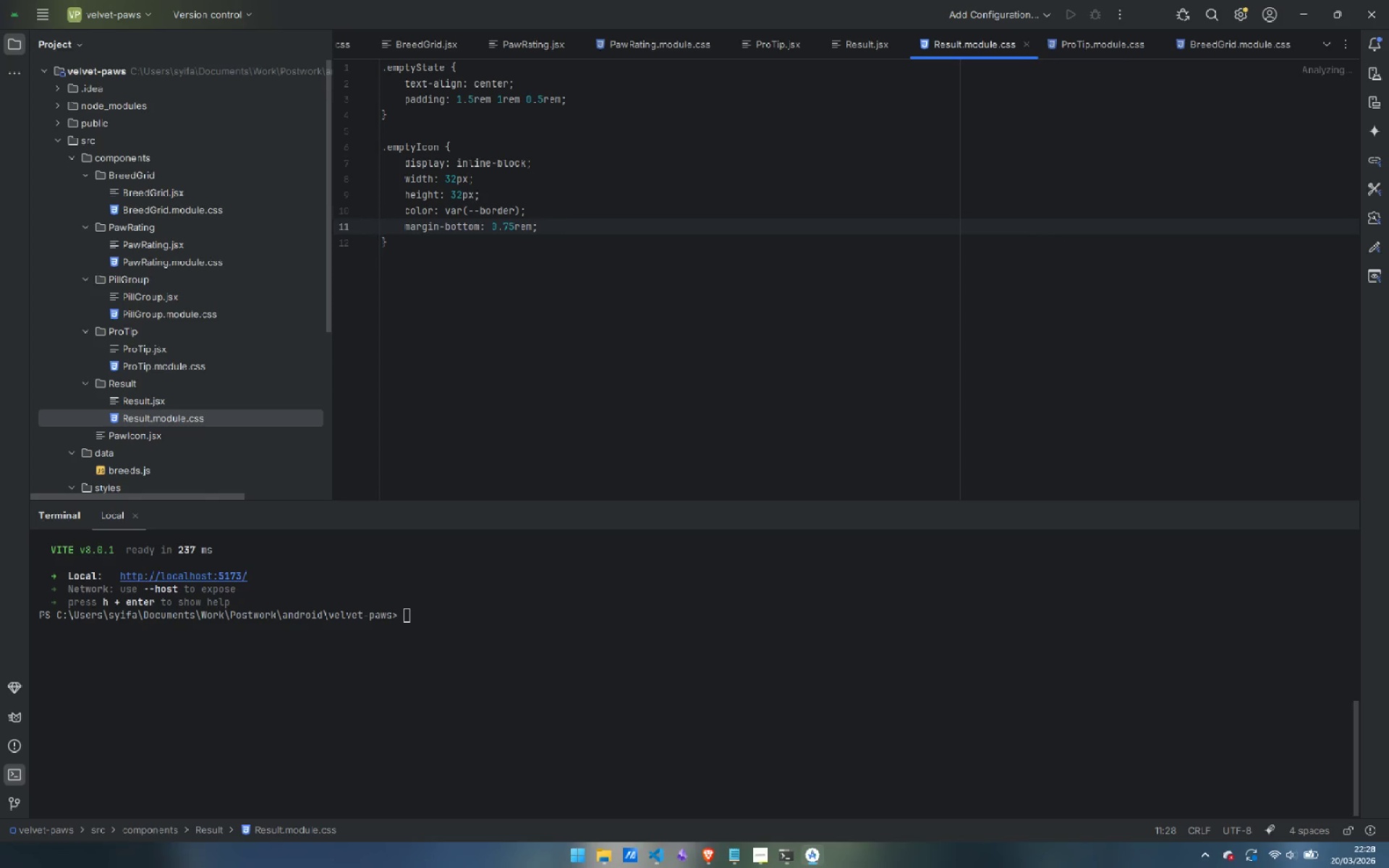 
key(ArrowDown)
 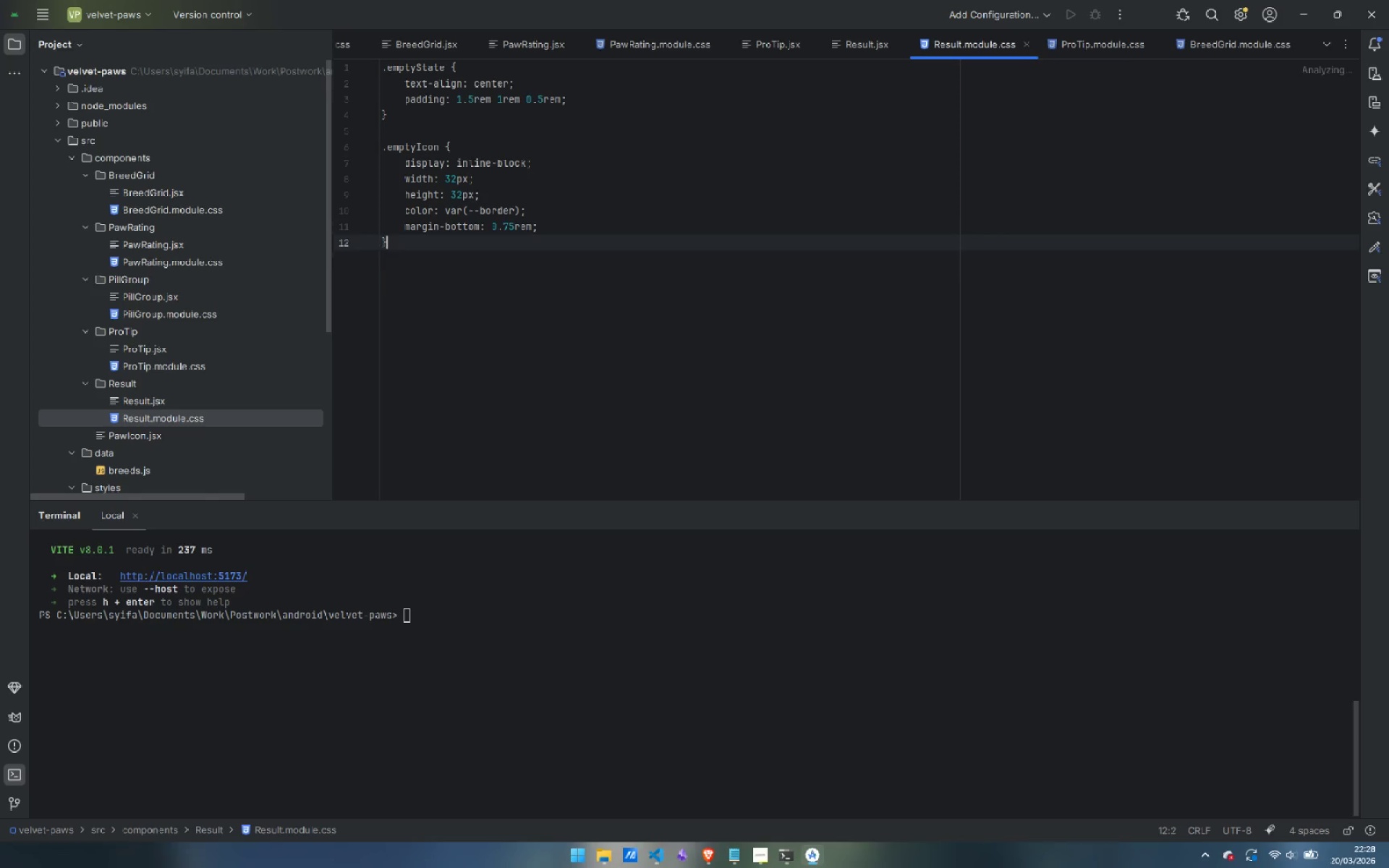 
key(Enter)
 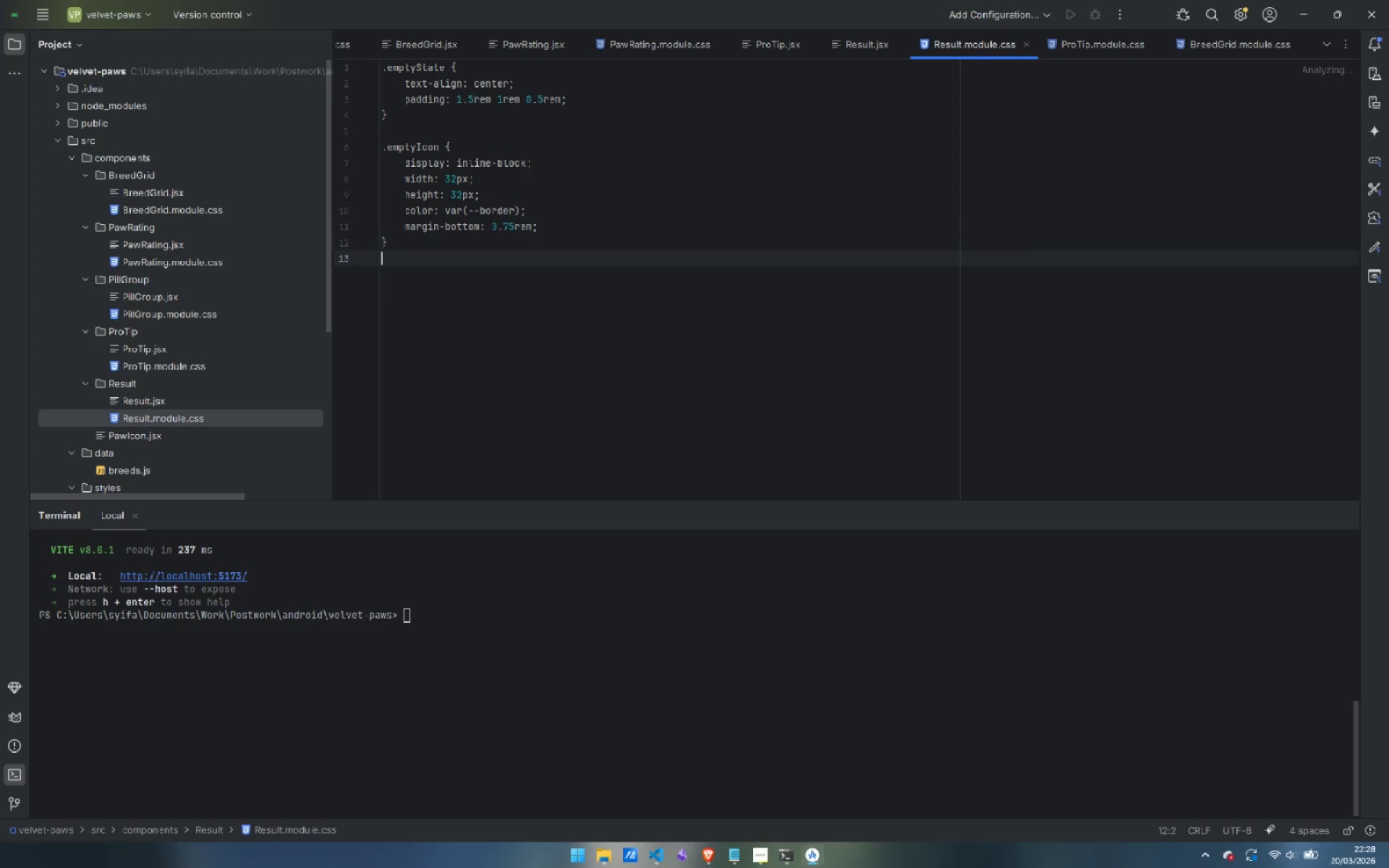 
key(Enter)
 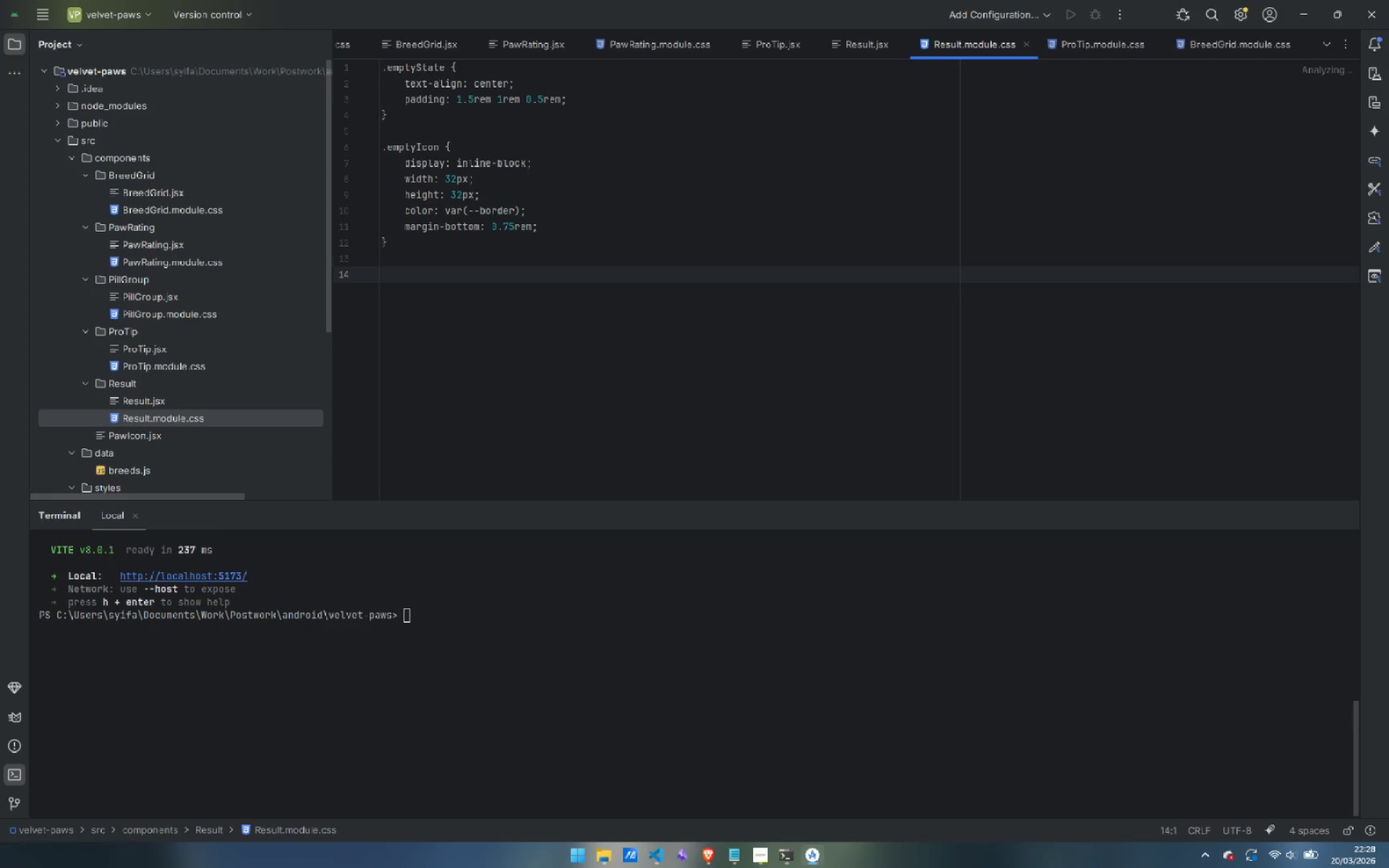 
type(.emptyState [p)
key(Backspace)
key(Backspace)
type(p {)
 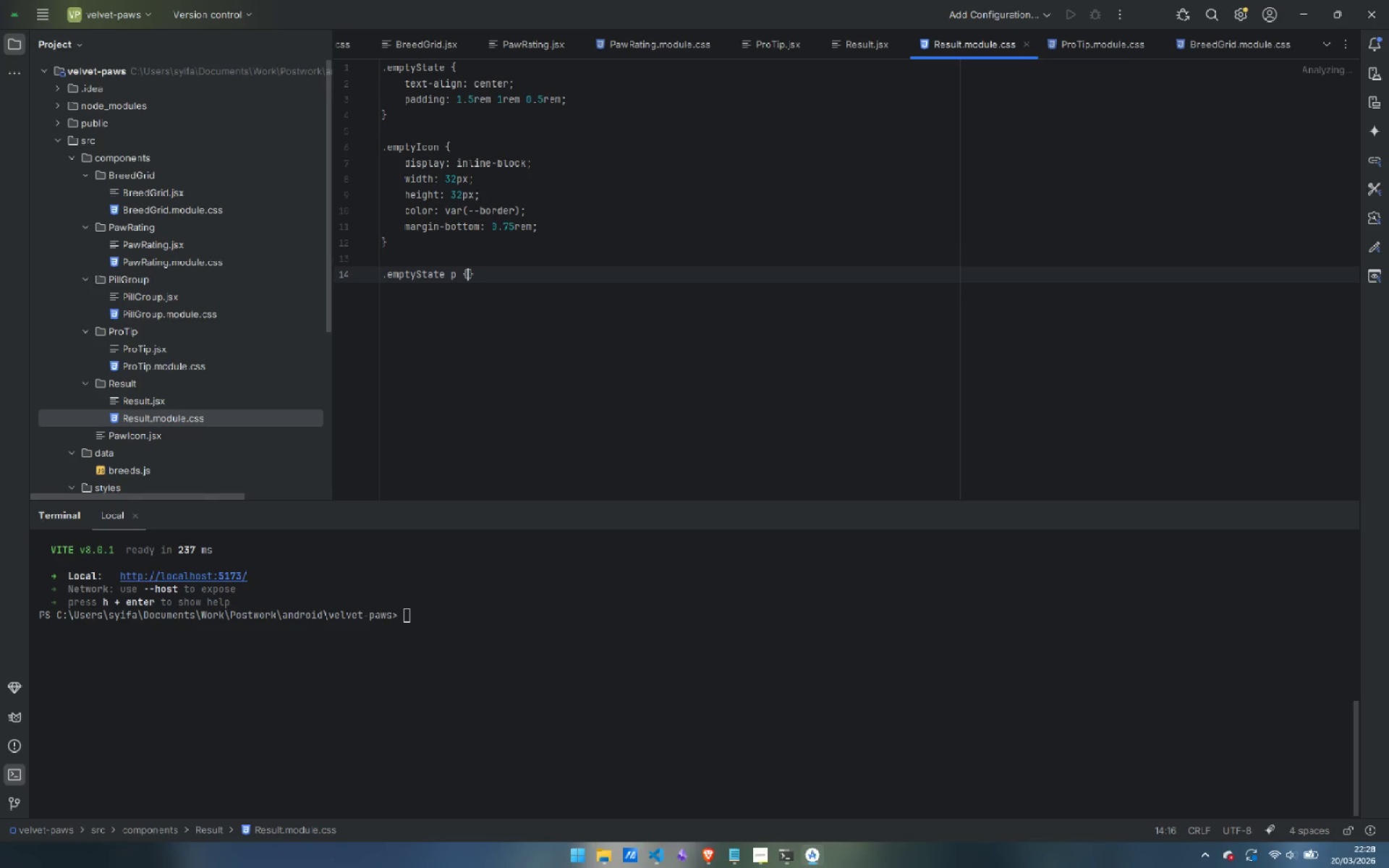 
key(Enter)
 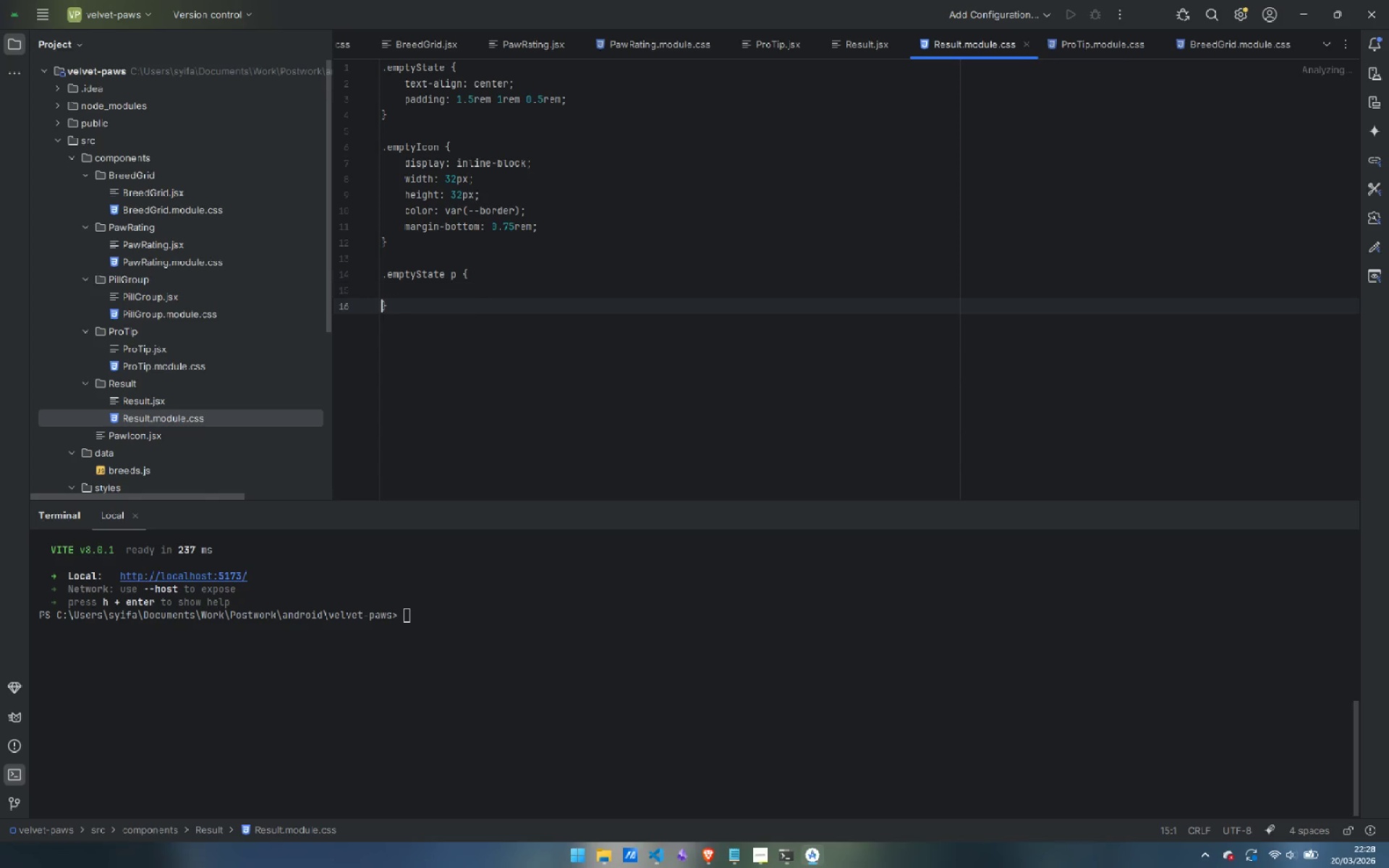 
key(Enter)
 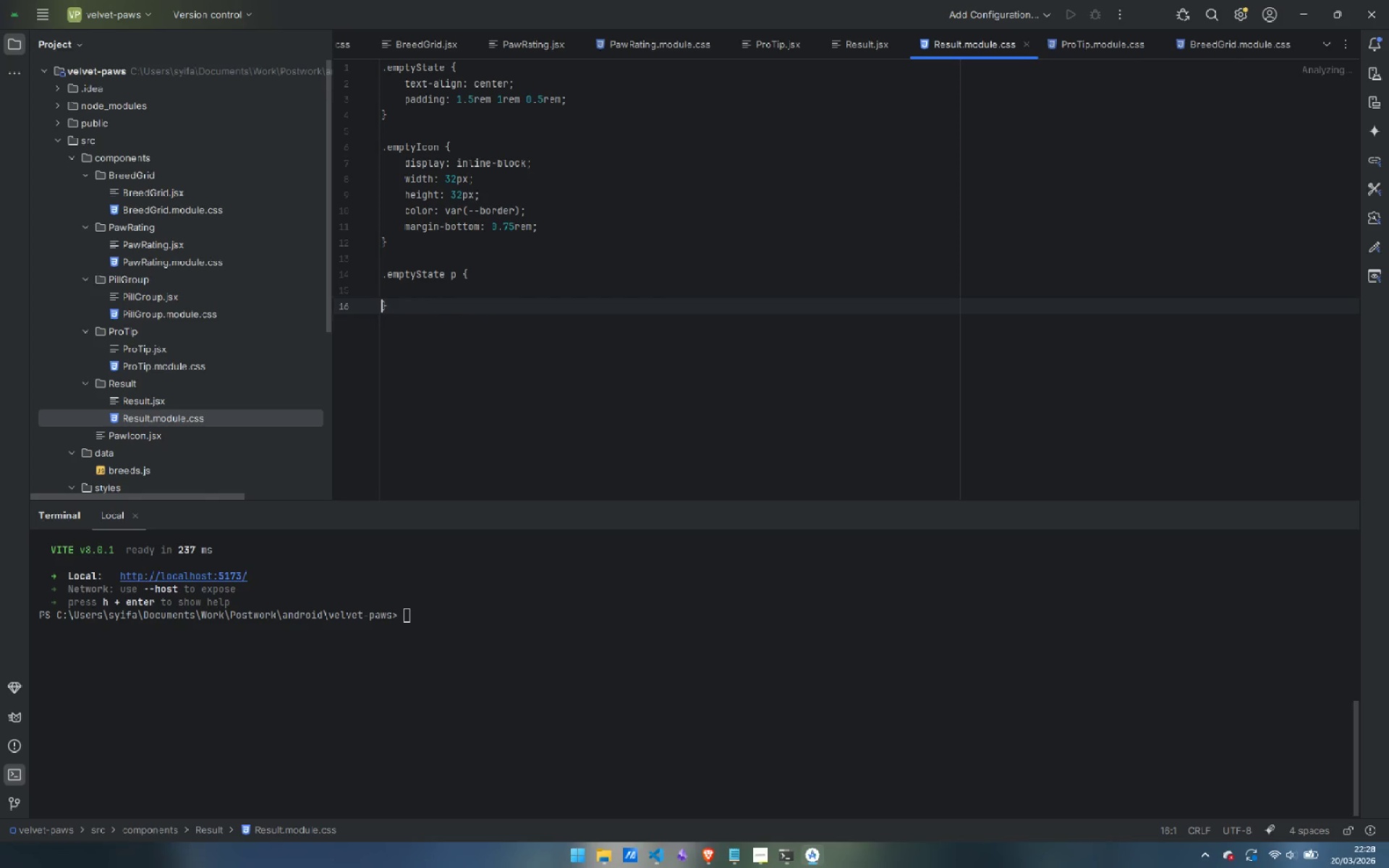 
key(ArrowUp)
 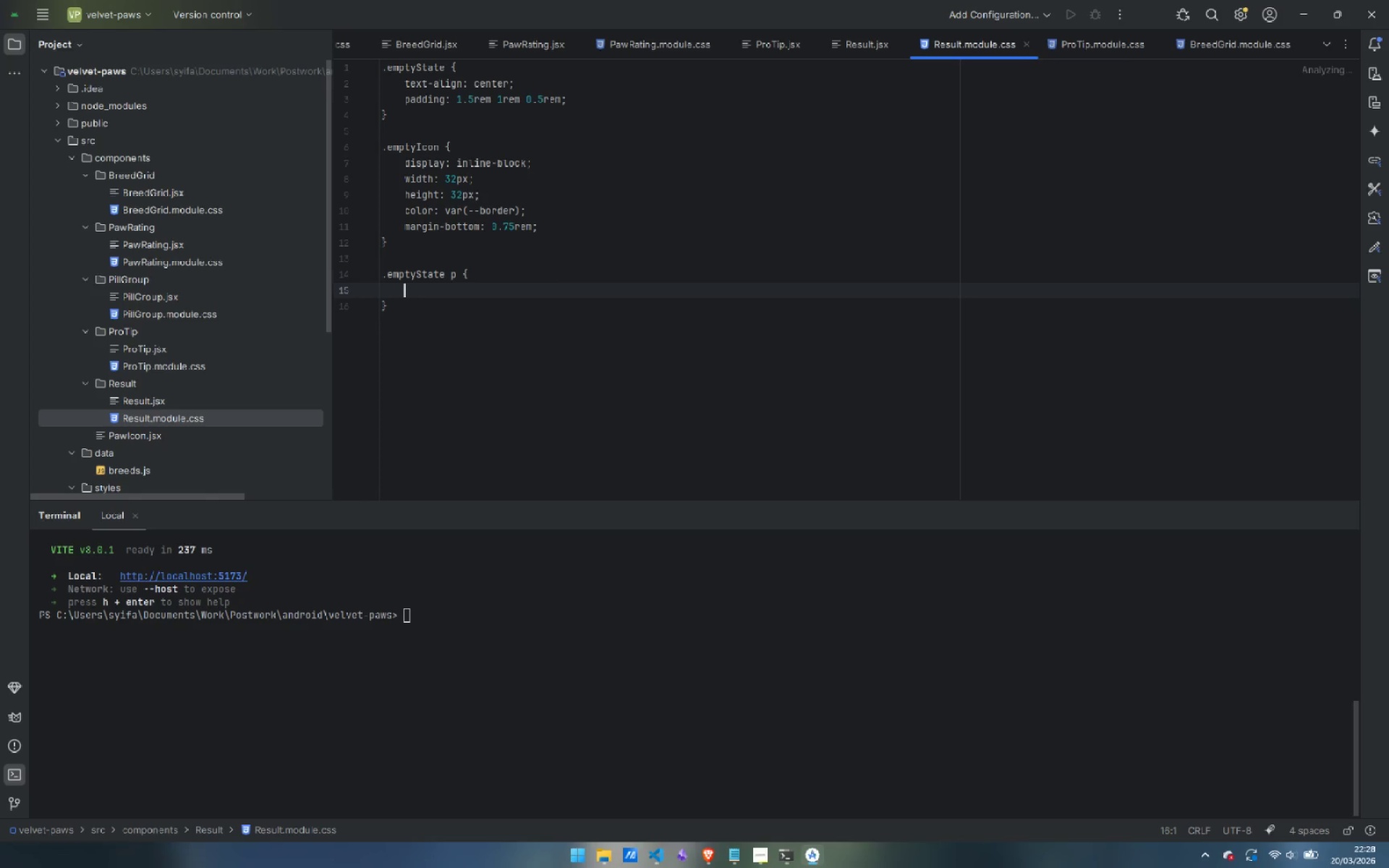 
key(Tab)
type(font=-family)
 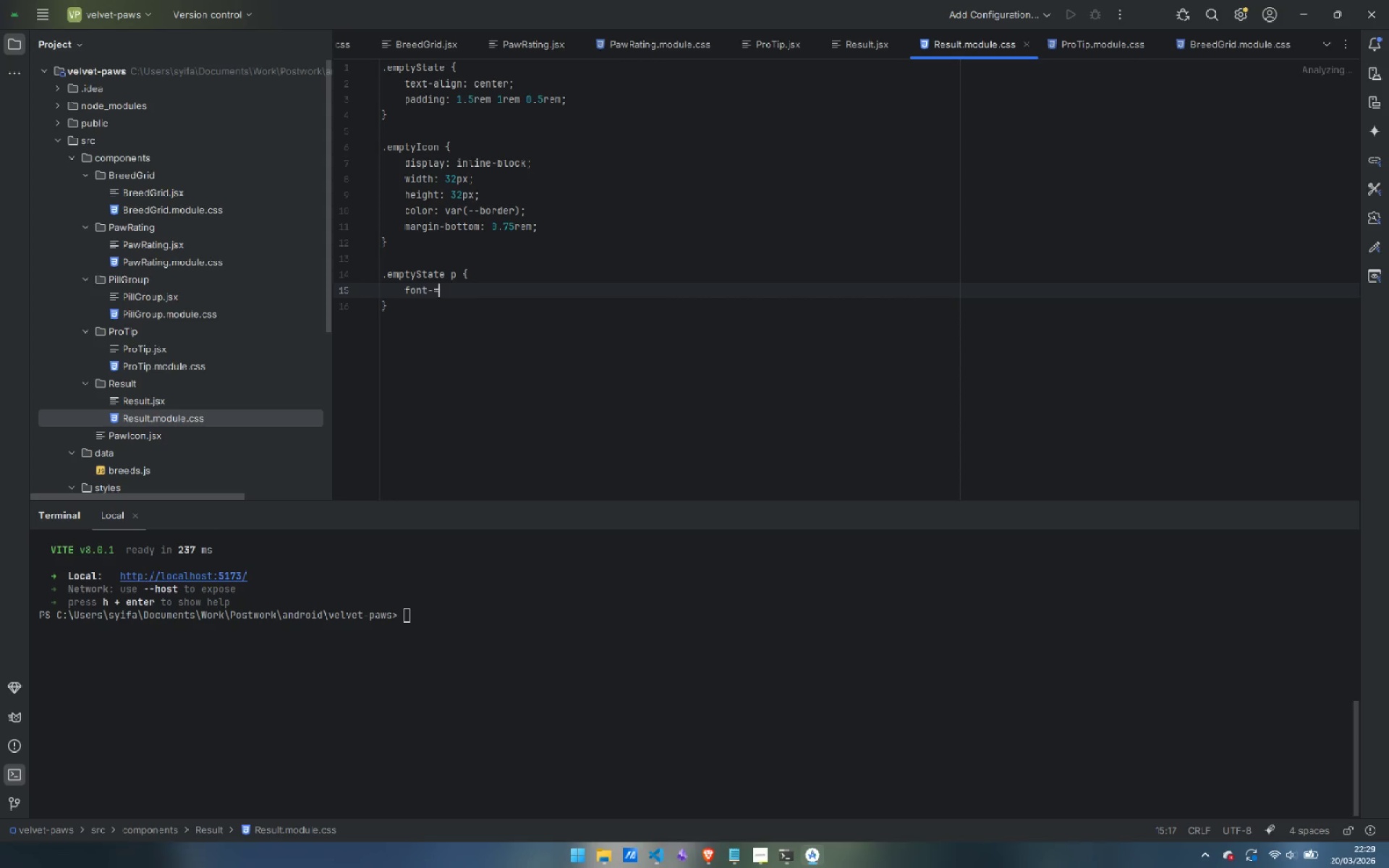 
key(Control+ControlLeft)
 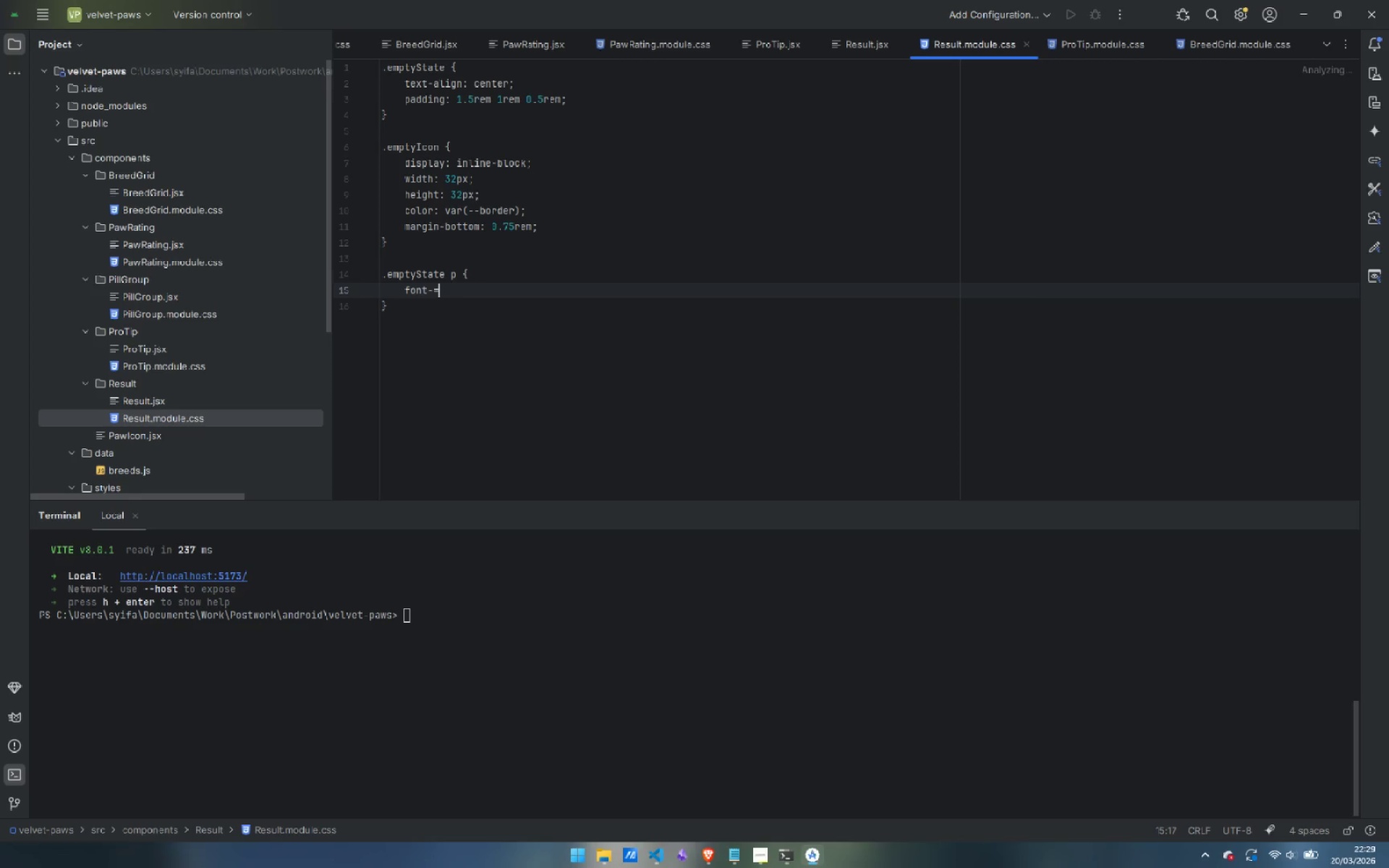 
key(Control+Backspace)
 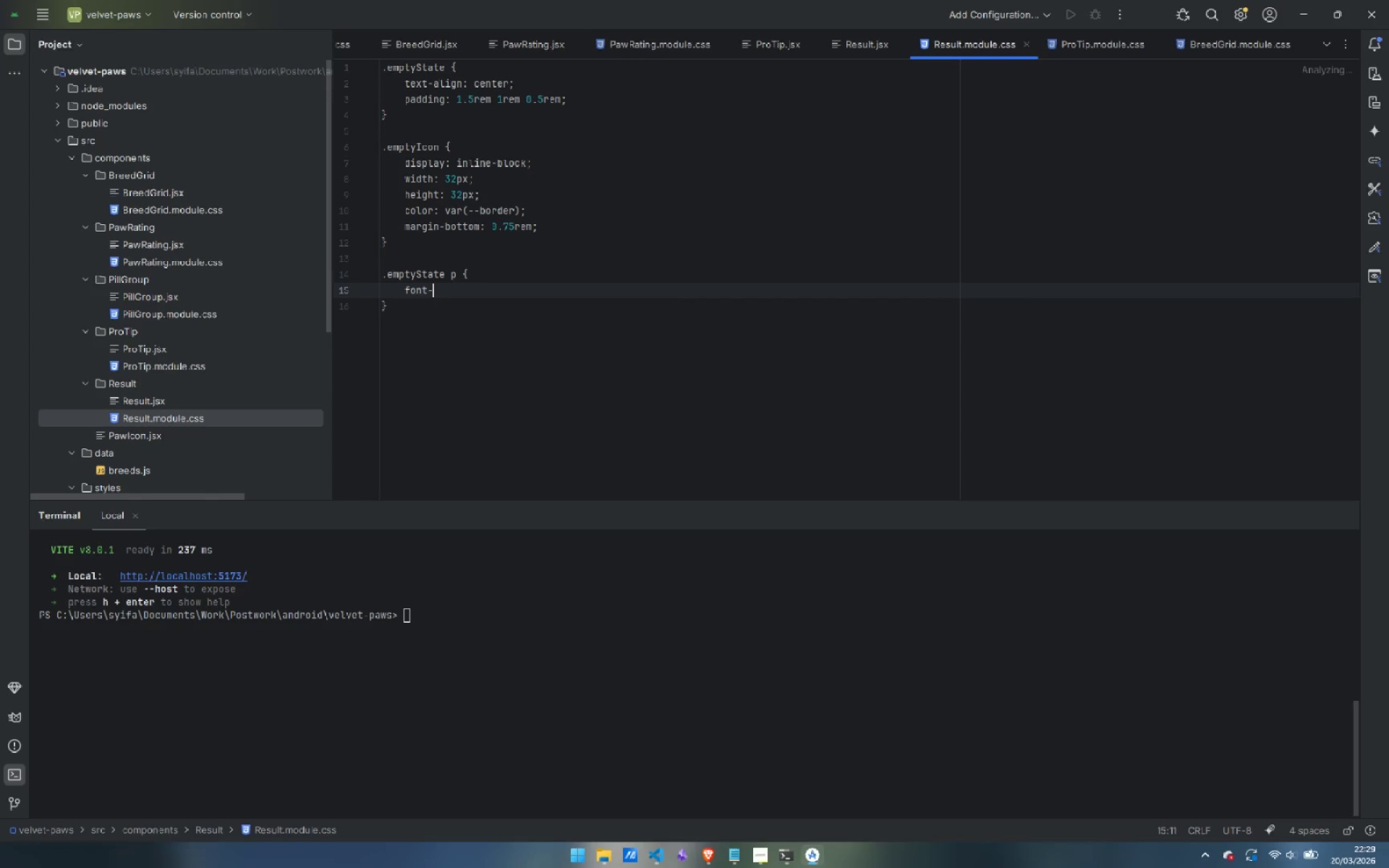 
key(Backspace)
type(family: var(--font-display);)
 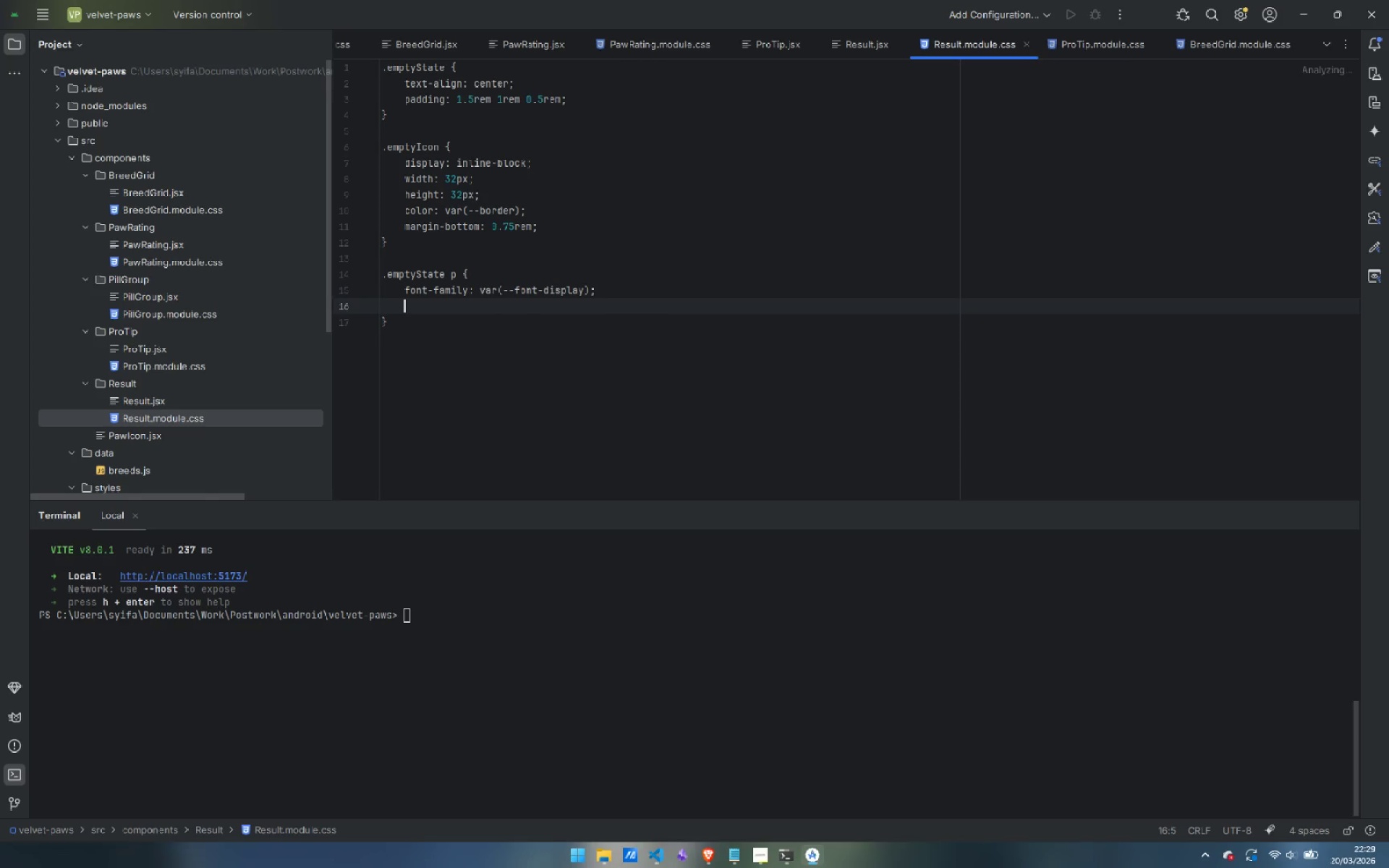 
 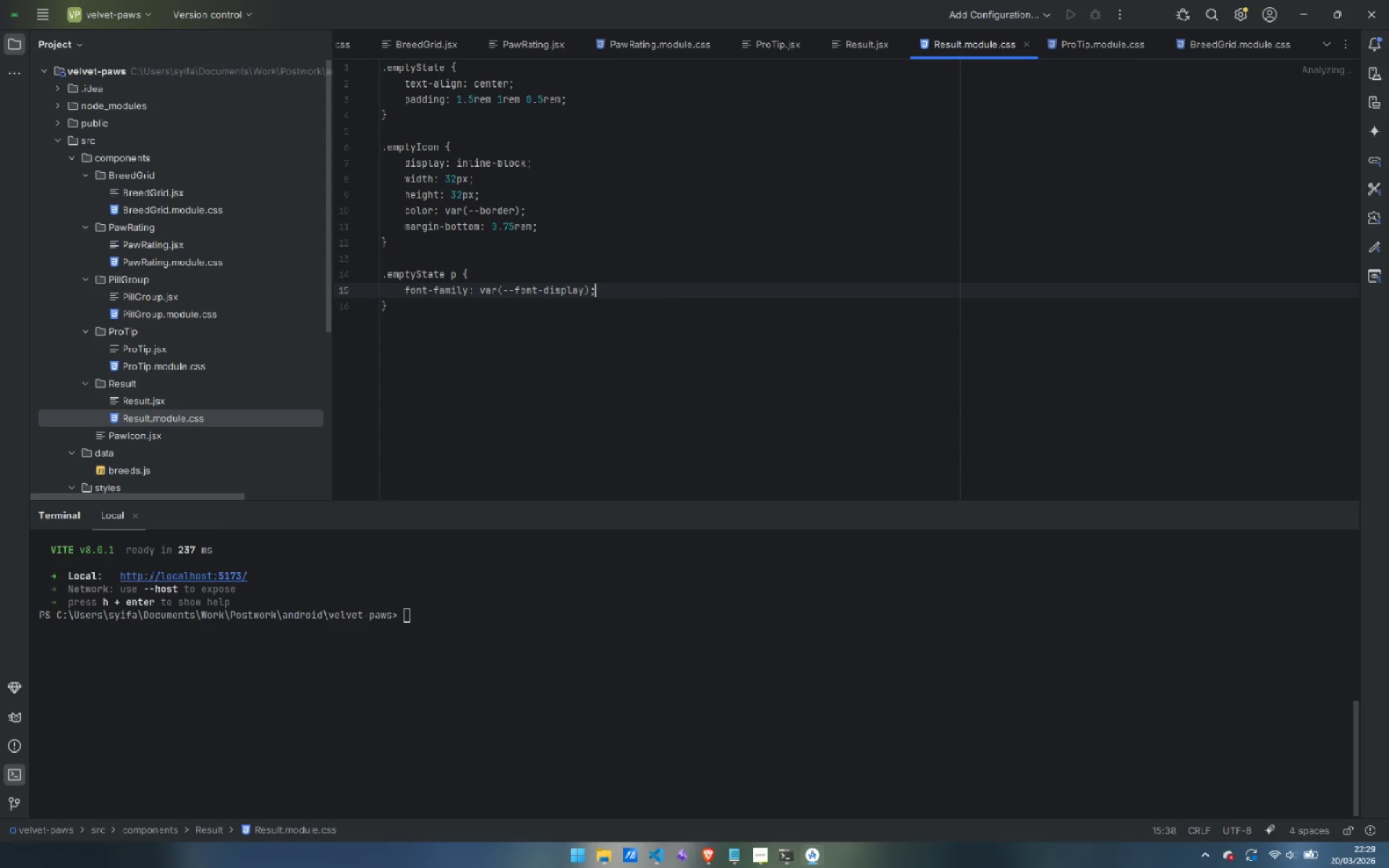 
key(Enter)
 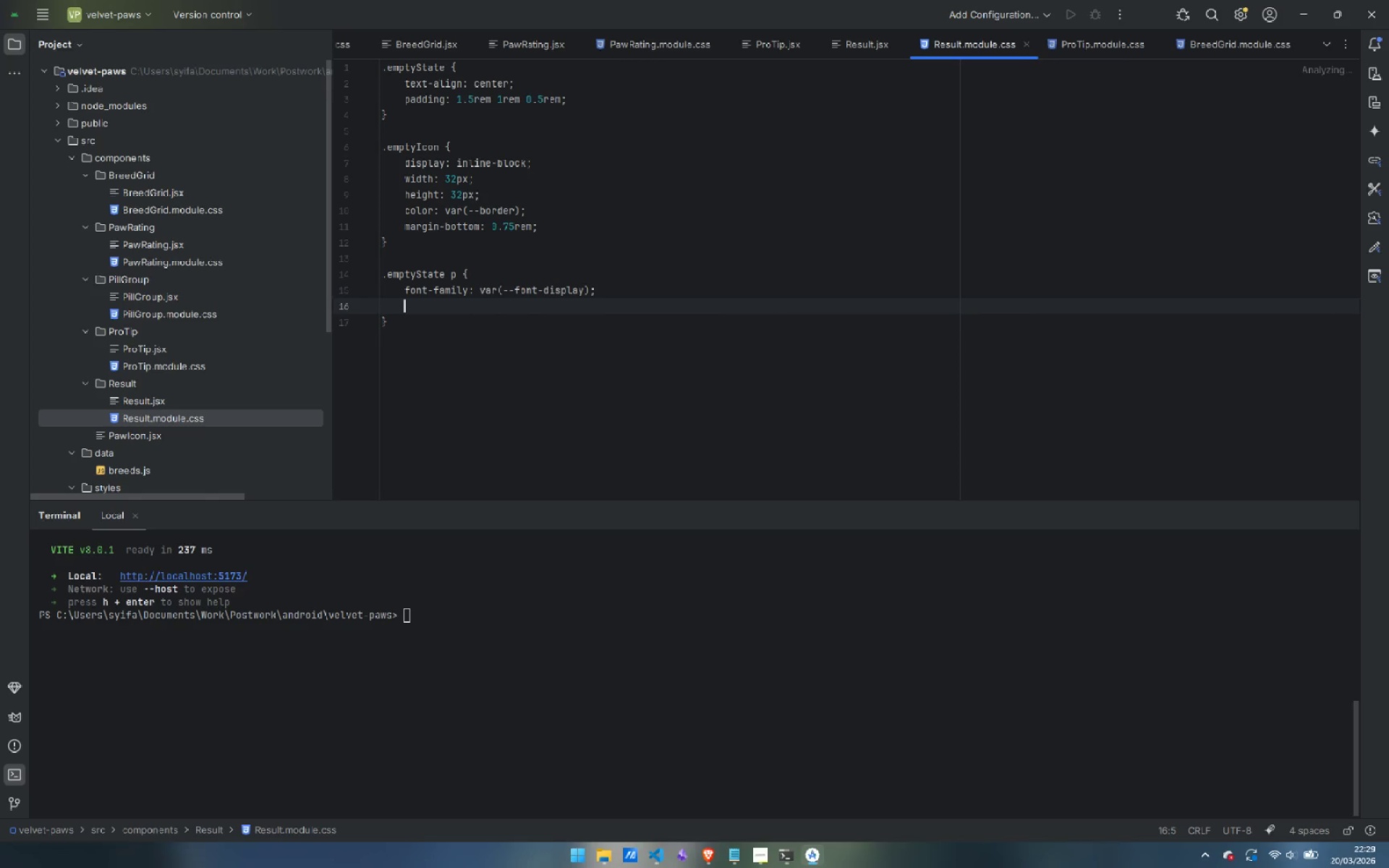 
type(font-style: italisc)
key(Backspace)
key(Backspace)
type(c:)
key(Backspace)
type(;)
 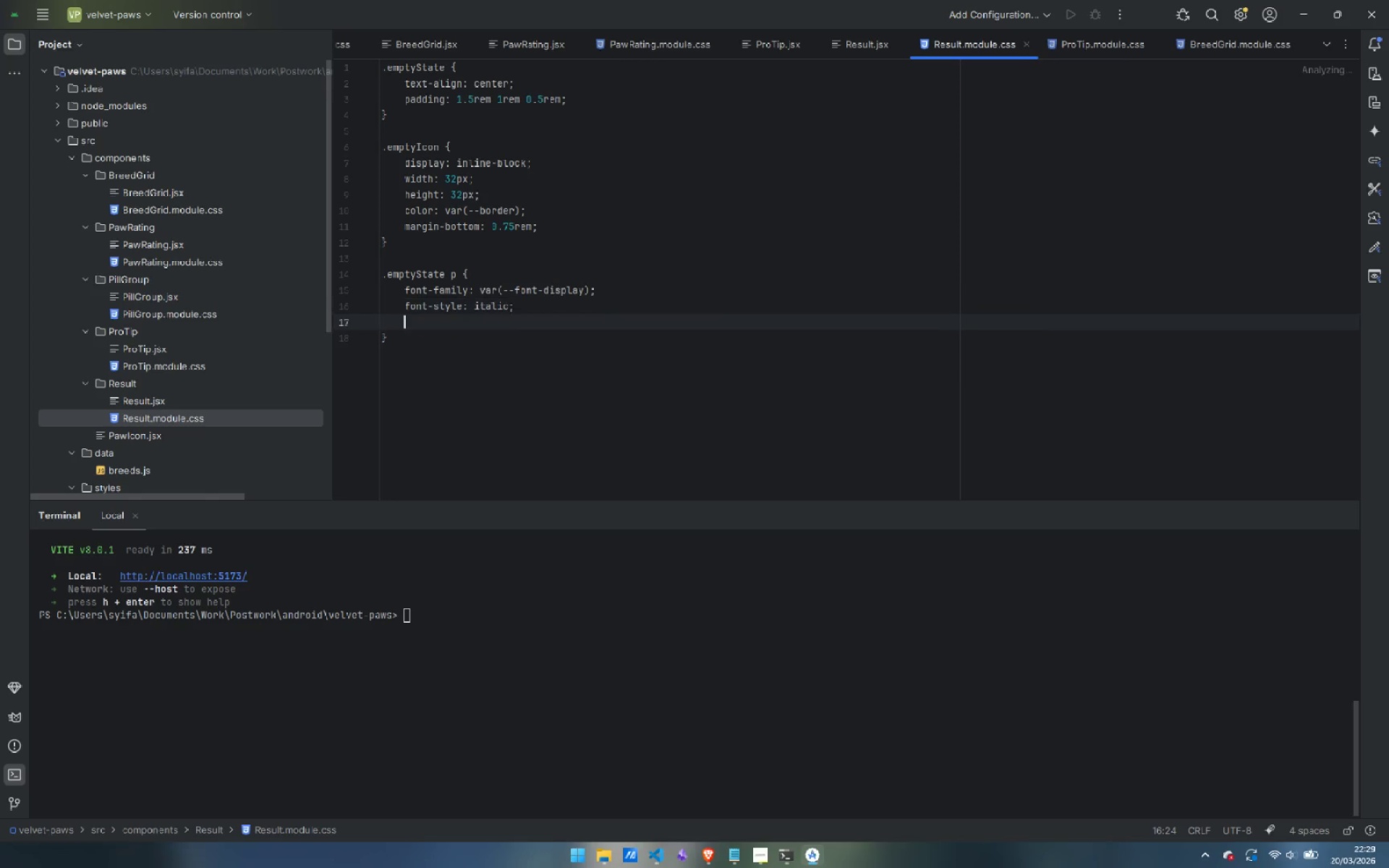 
key(Enter)
 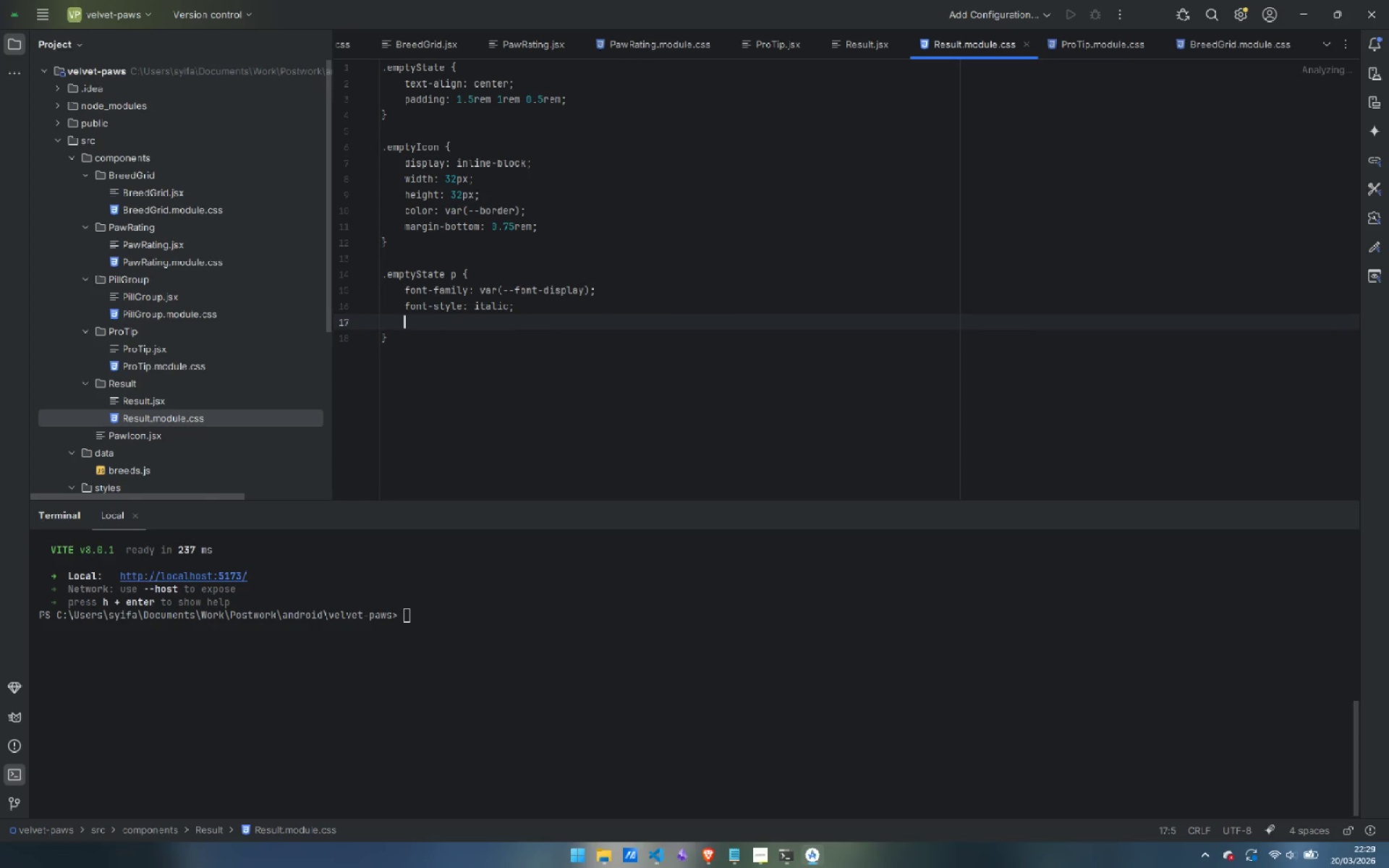 
type(font-size: 1rem;)
 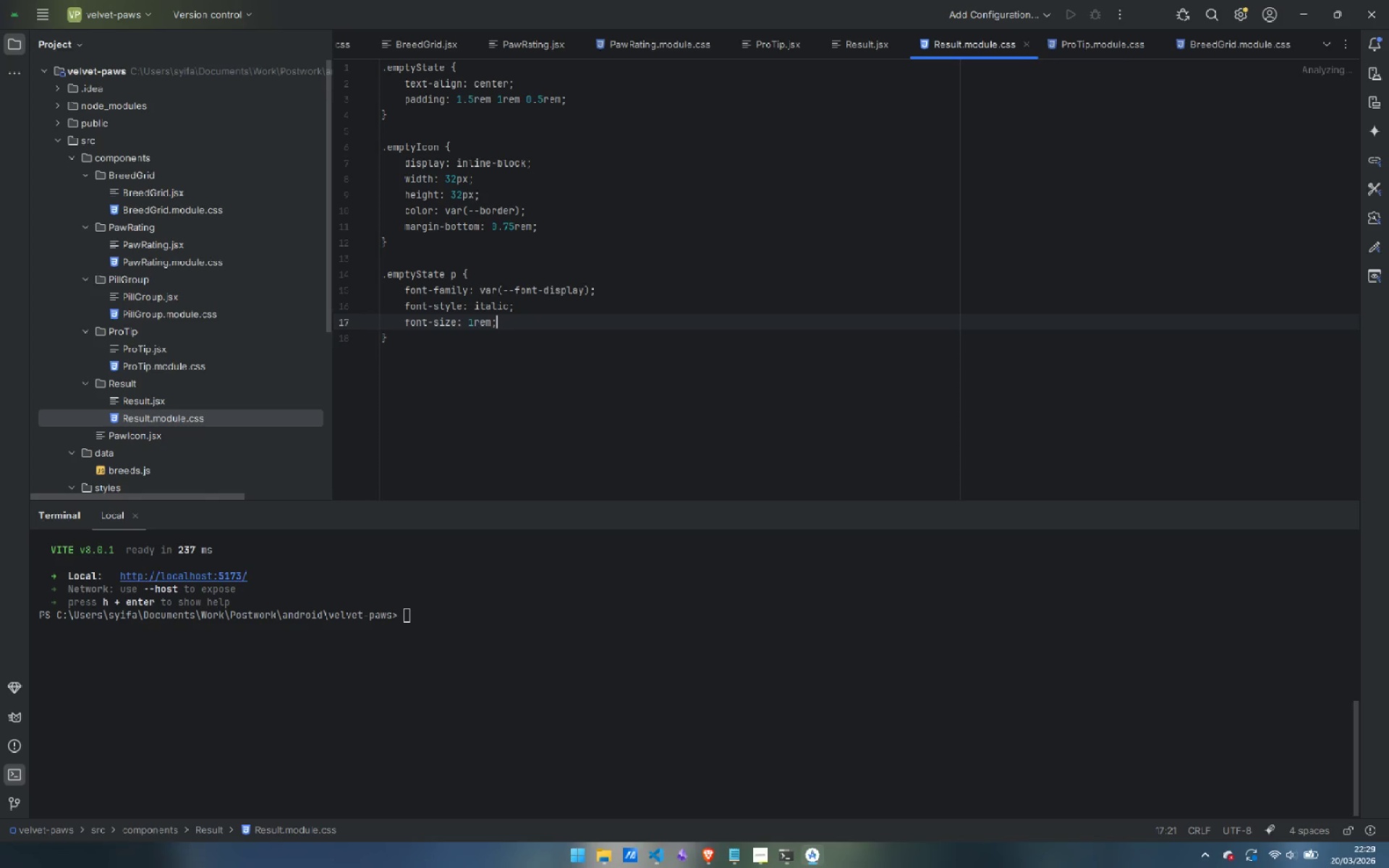 
key(Enter)
 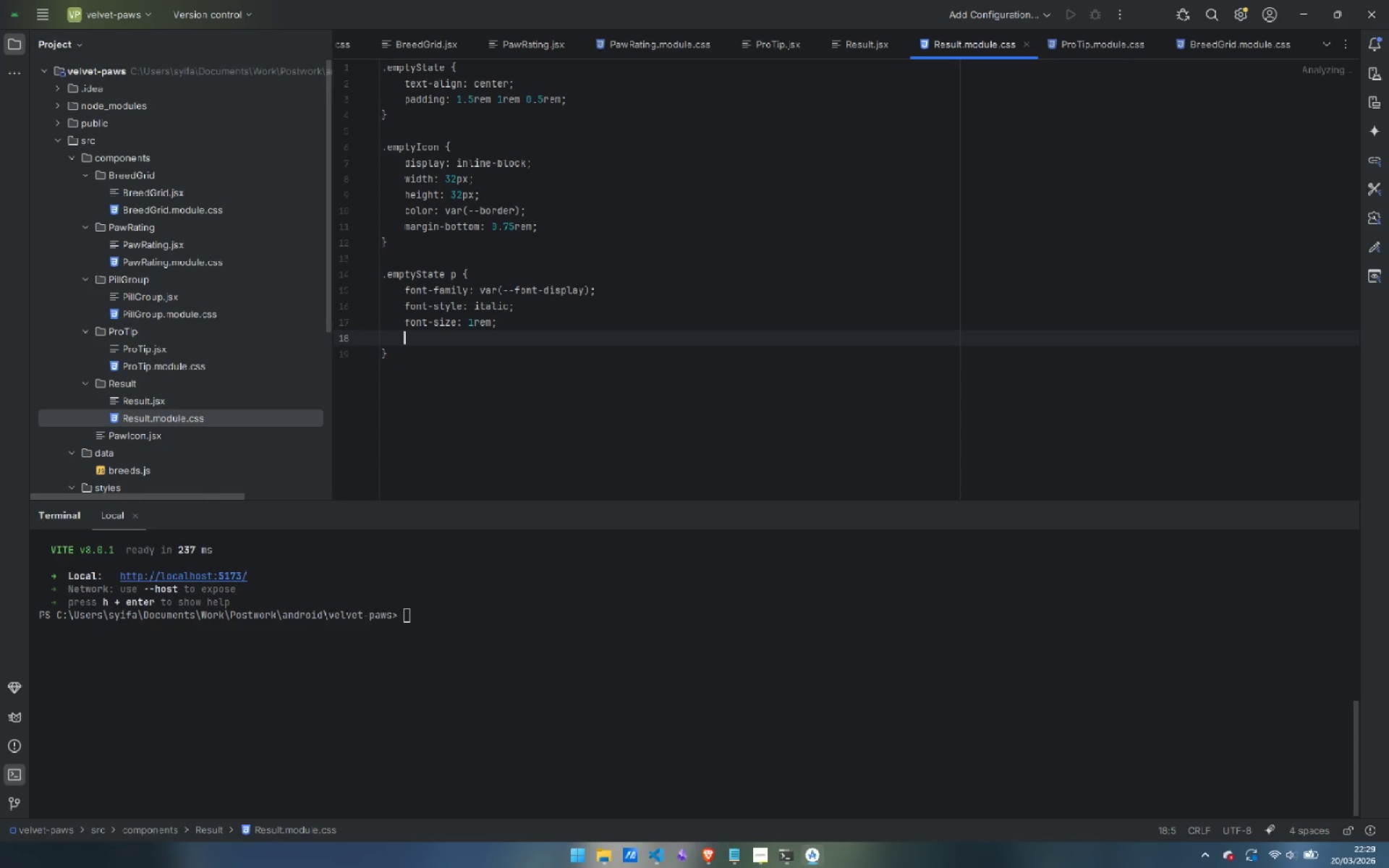 
type(font-weight: 300;)
 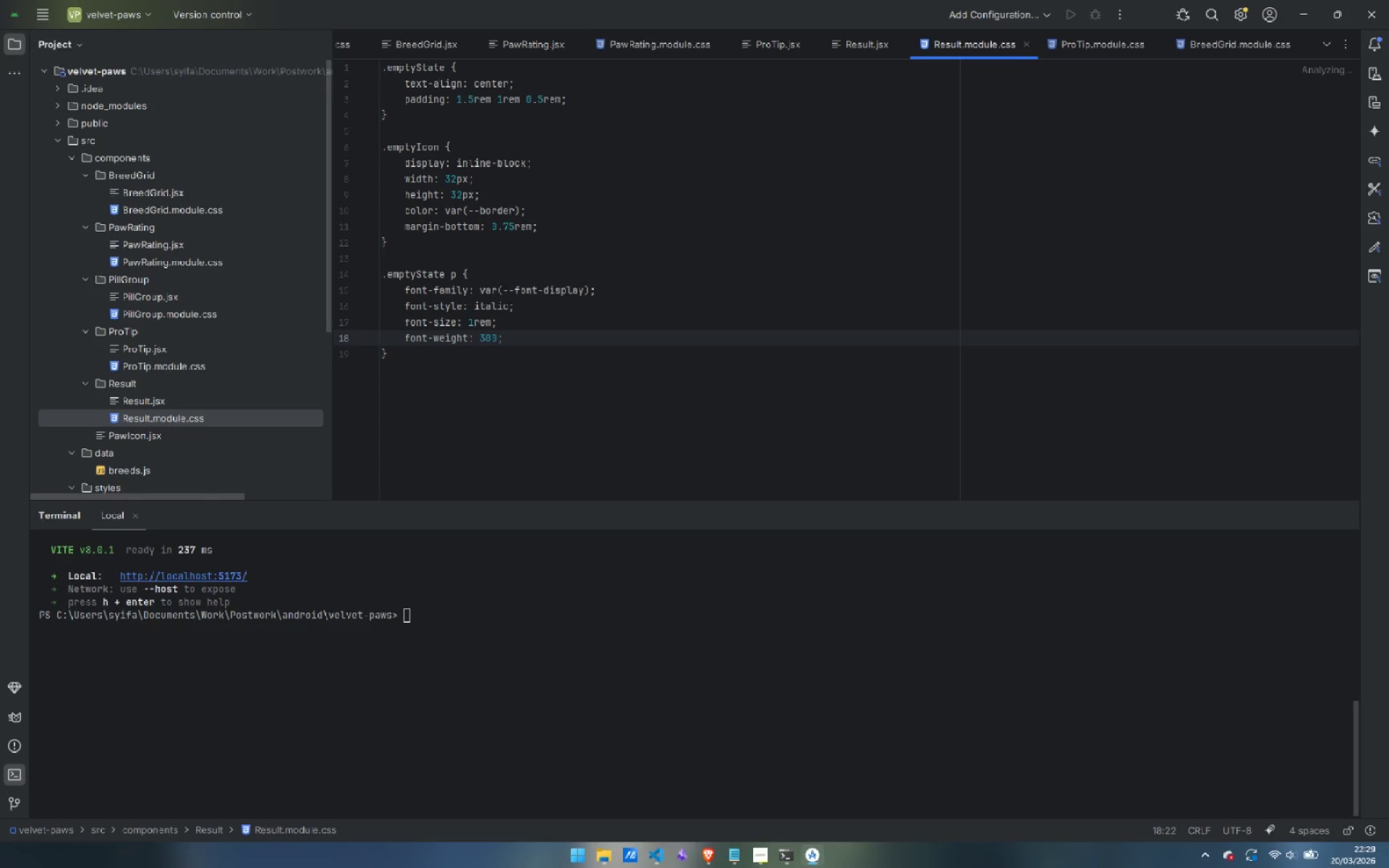 
key(Enter)
 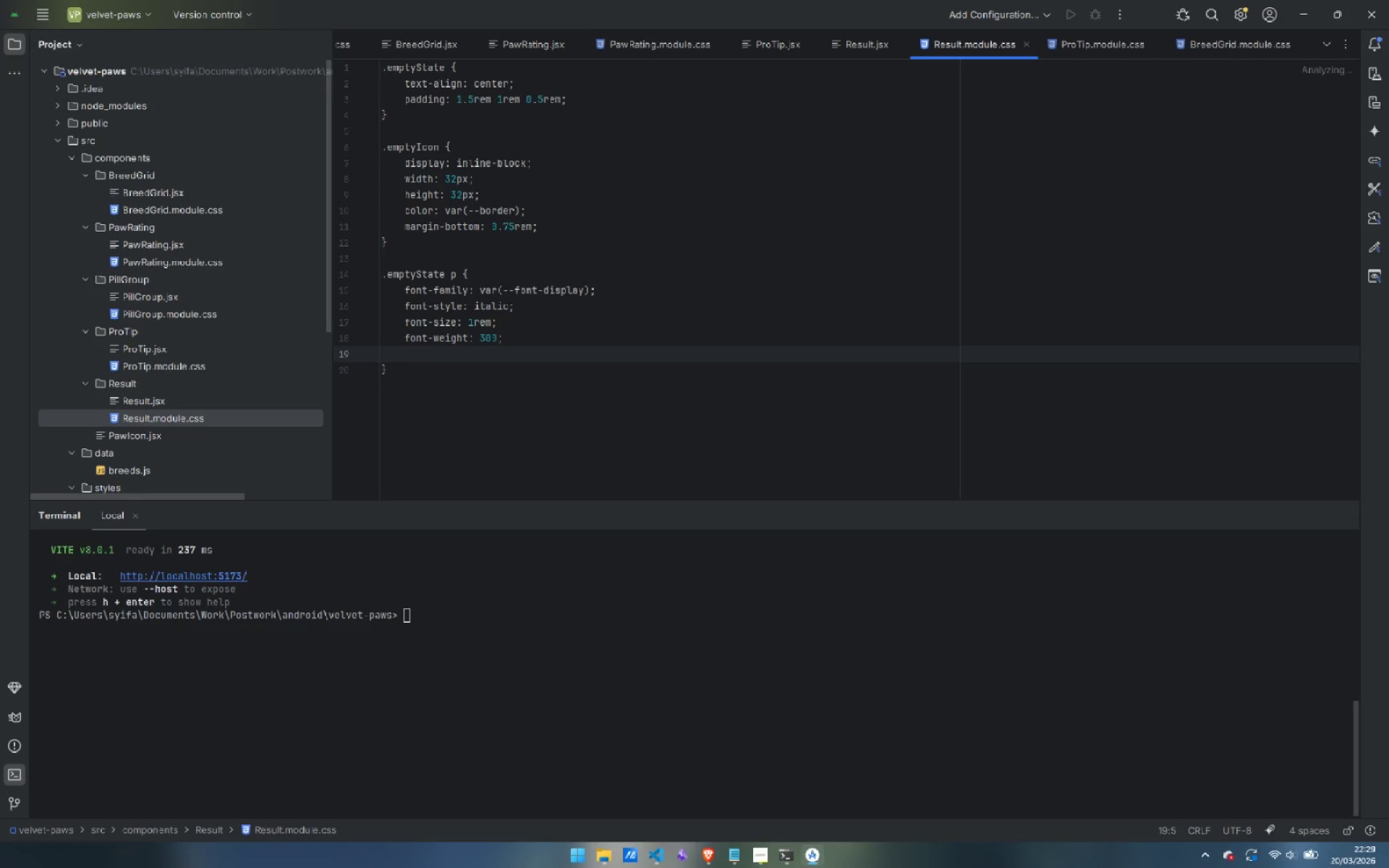 
type(color: var(--muted);)
 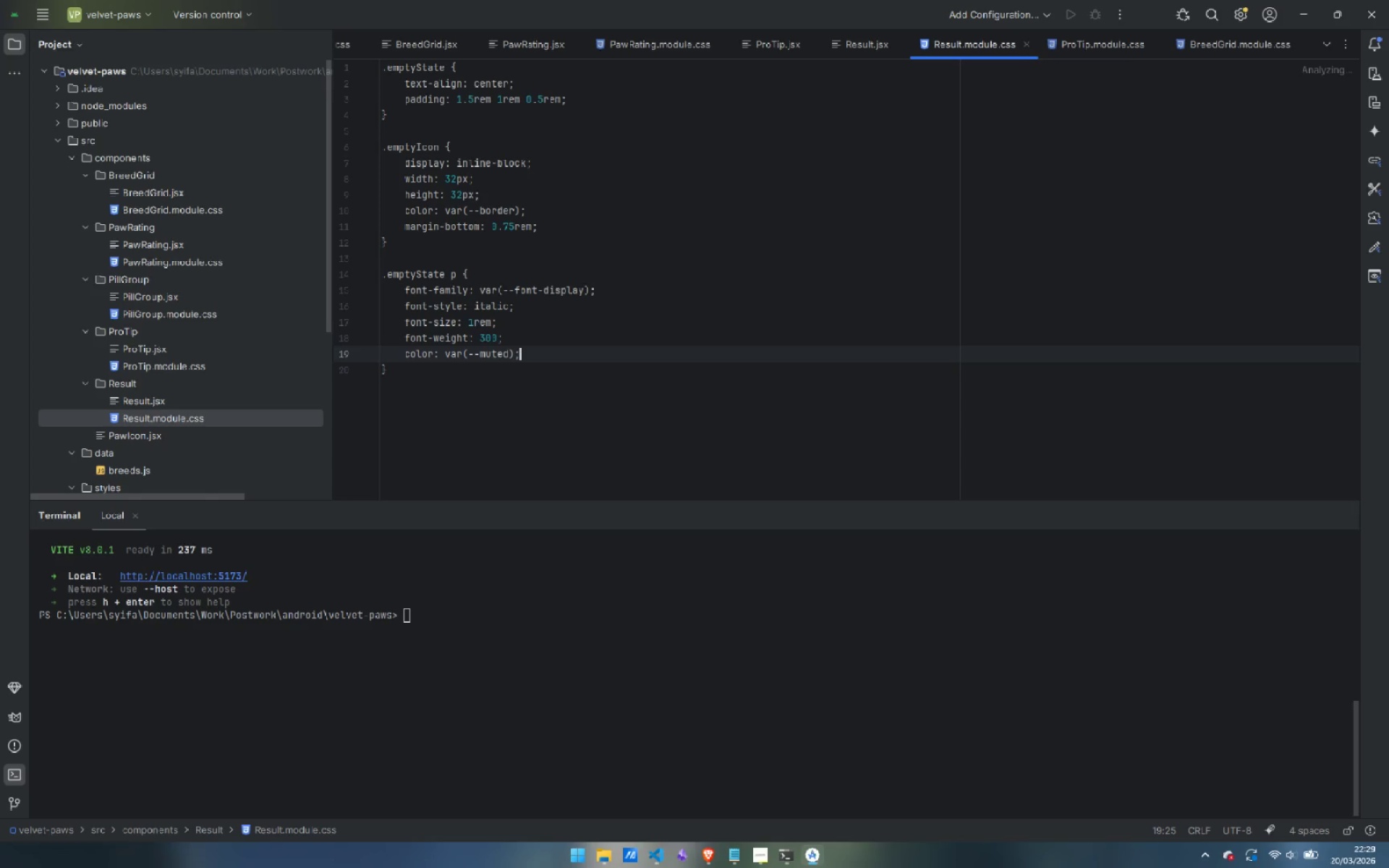 
key(ArrowDown)
 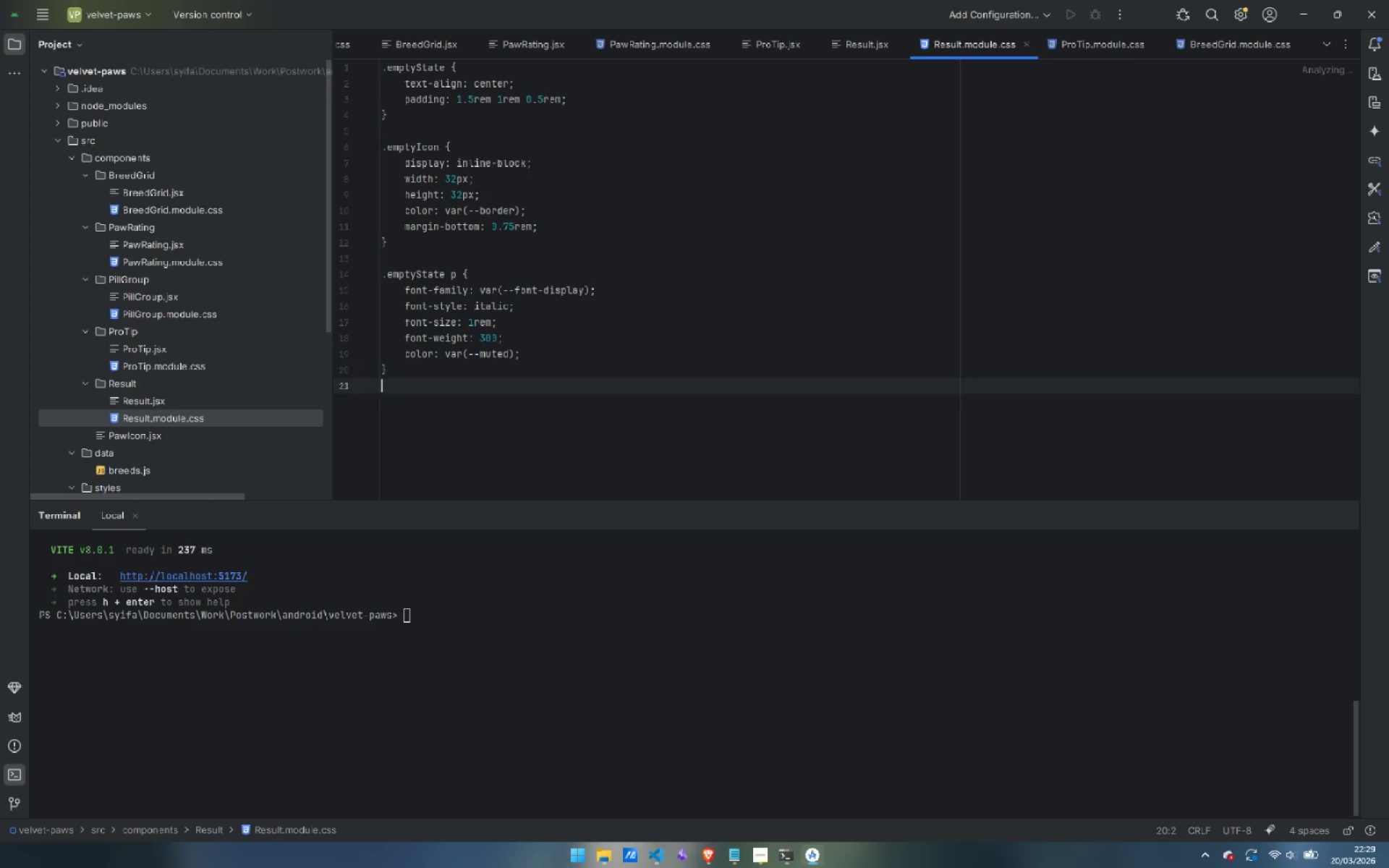 
key(Enter)
 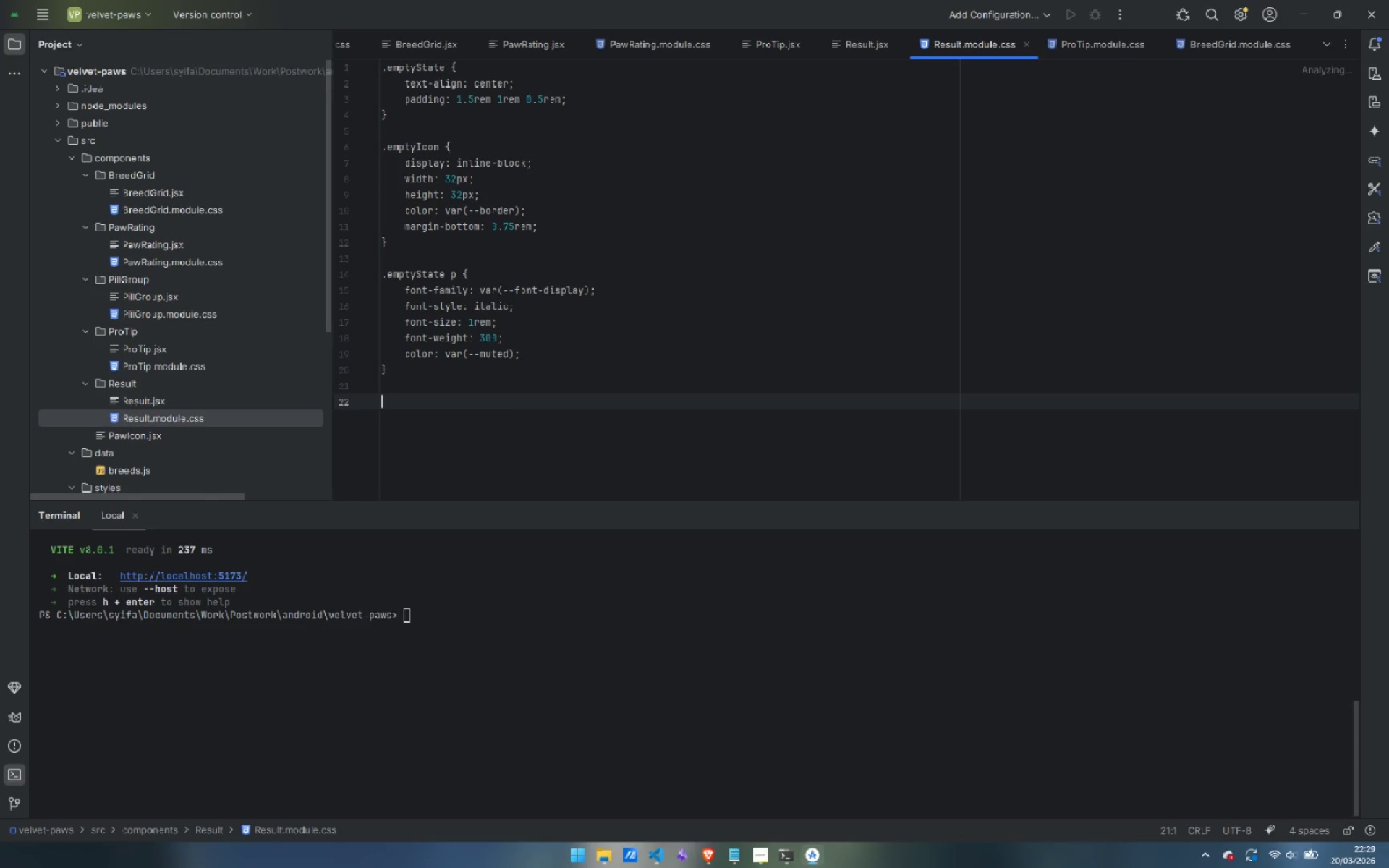 
key(Enter)
 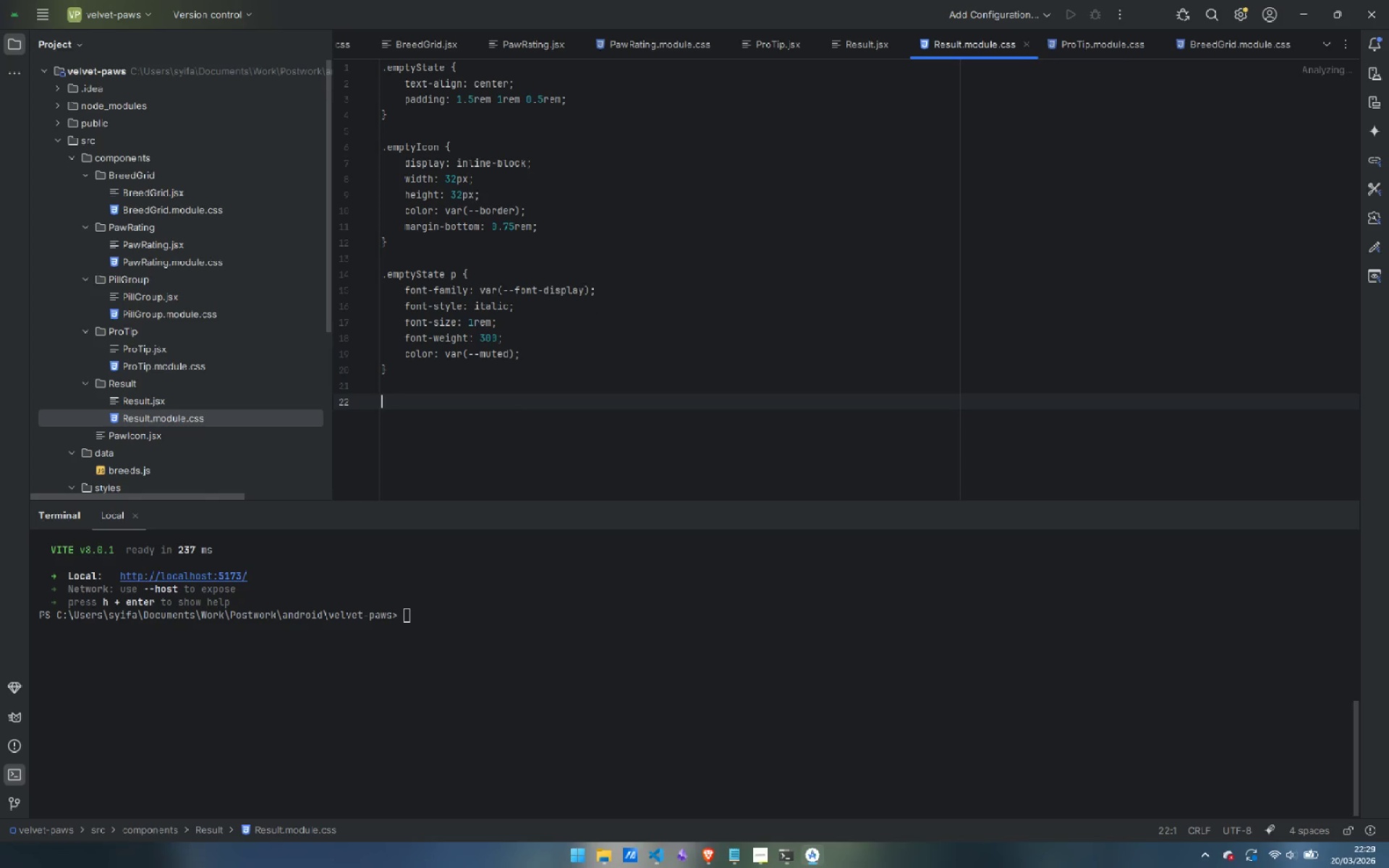 
type(.sep {)
 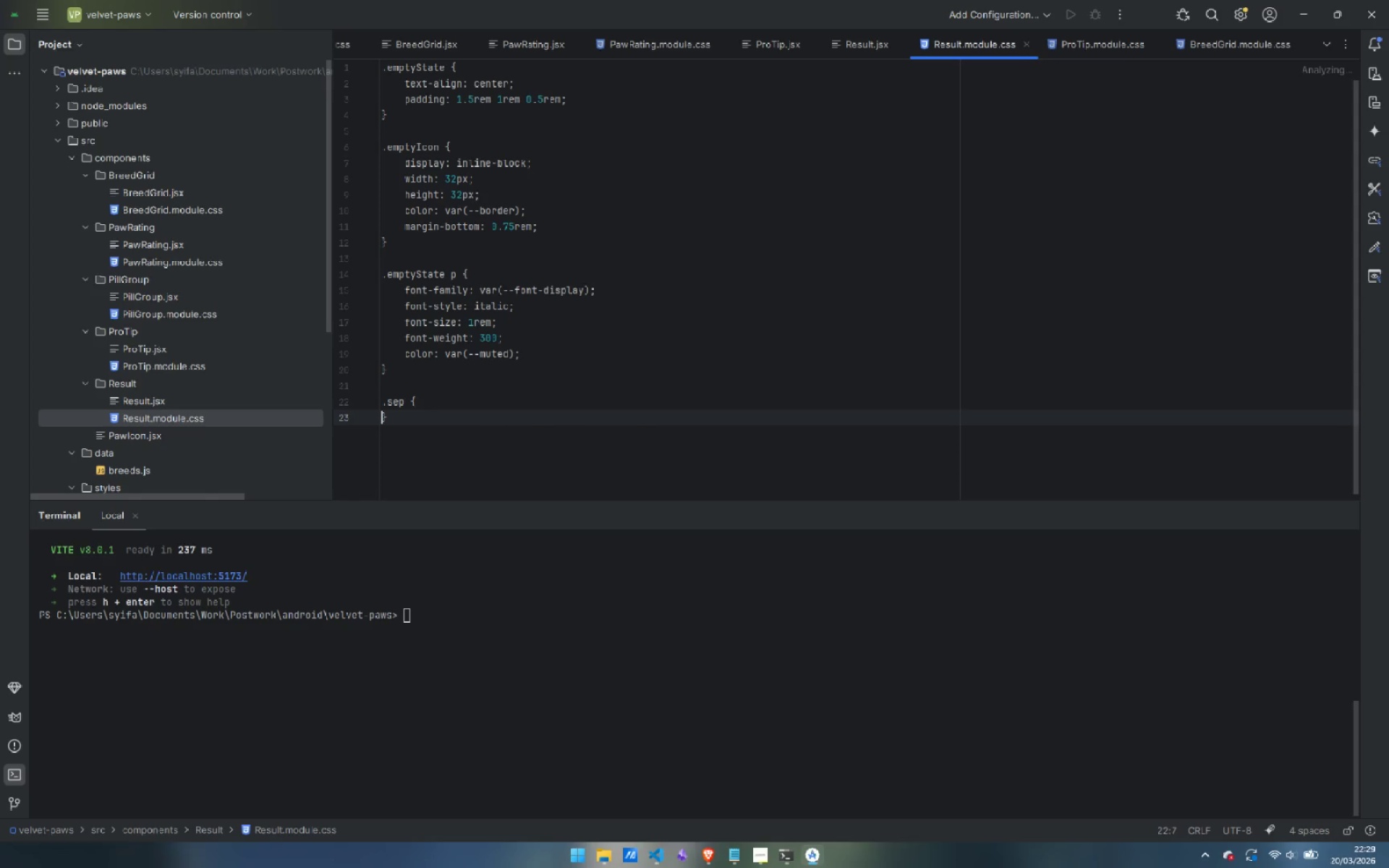 
key(Enter)
 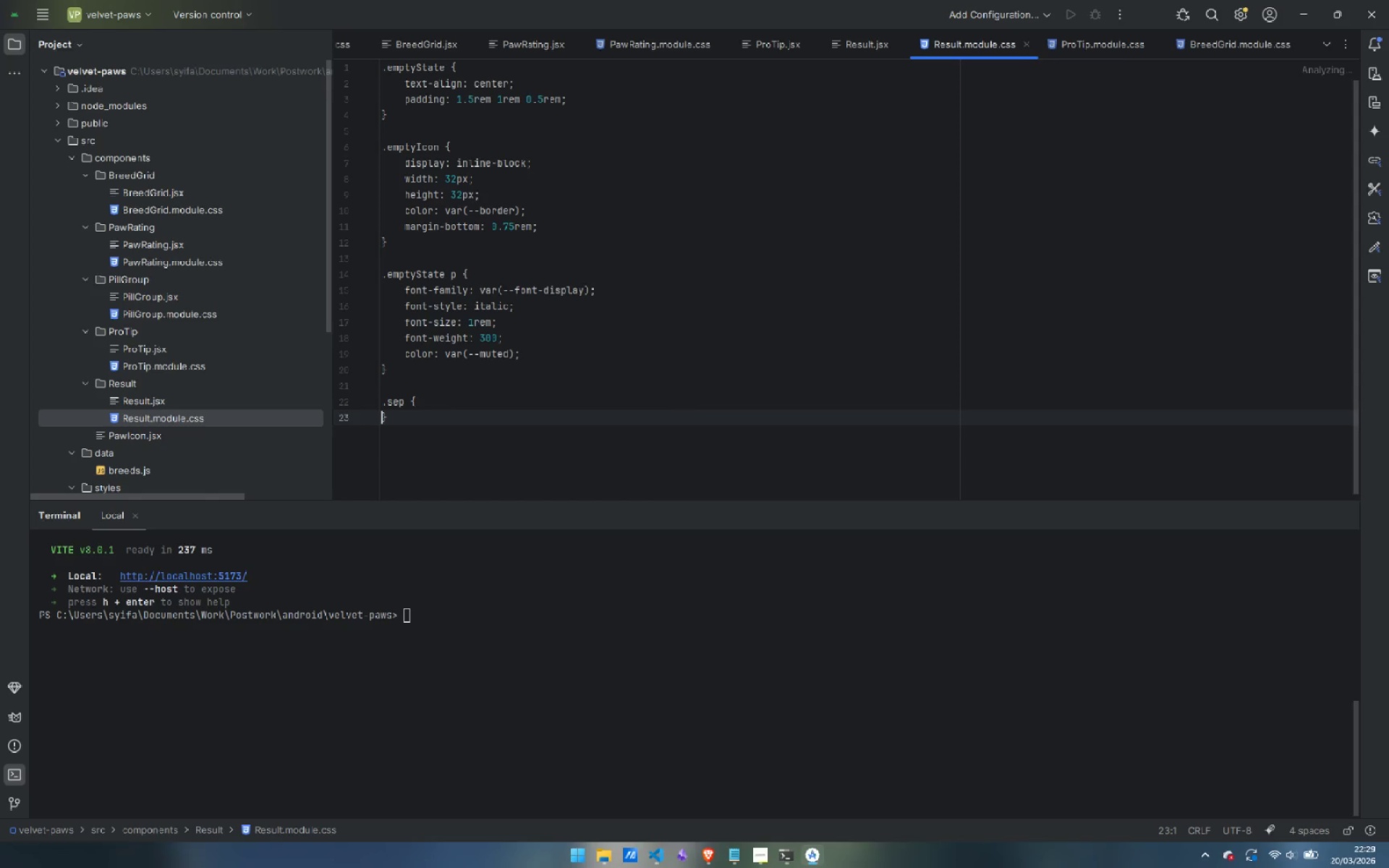 
key(Enter)
 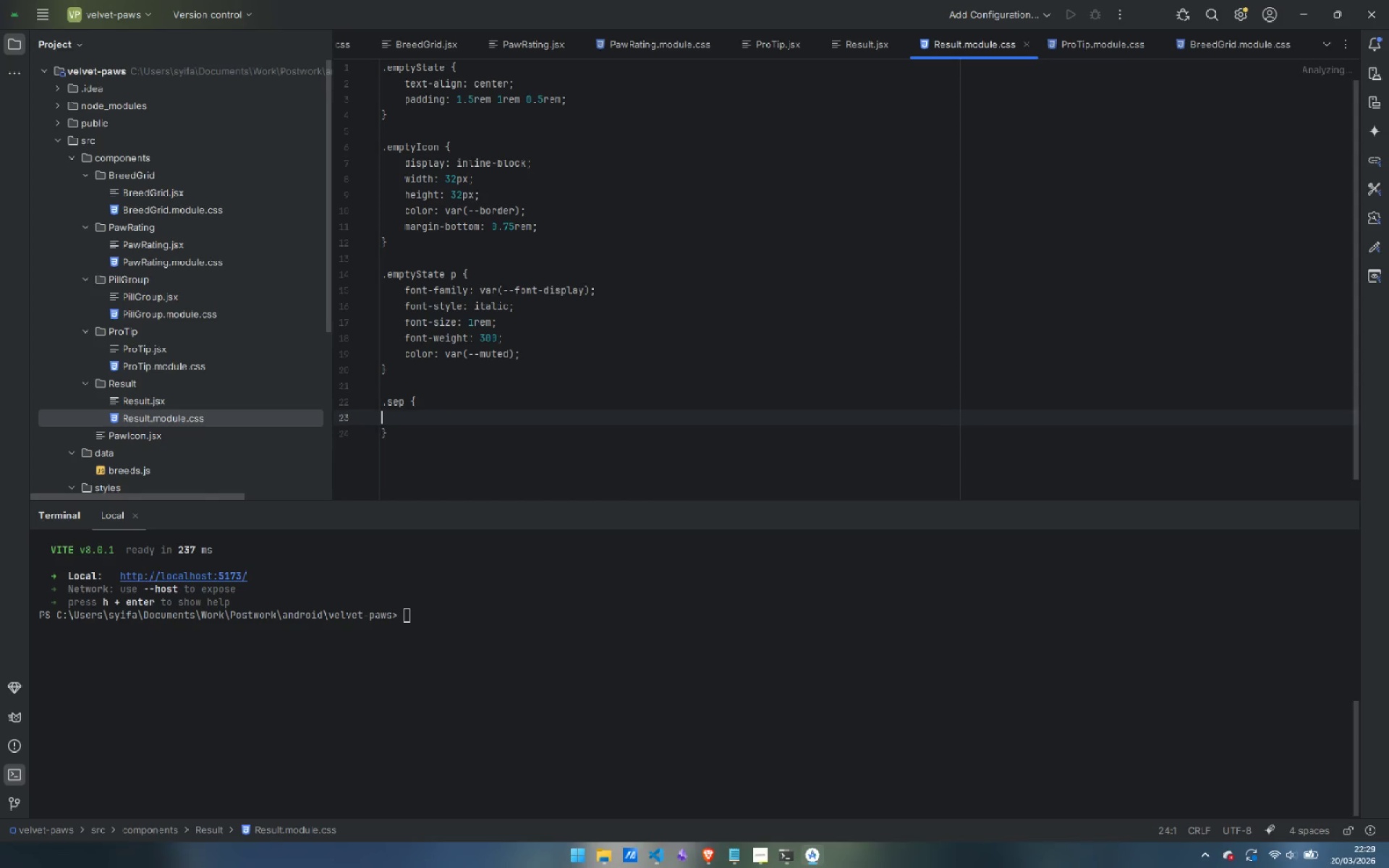 
key(ArrowUp)
 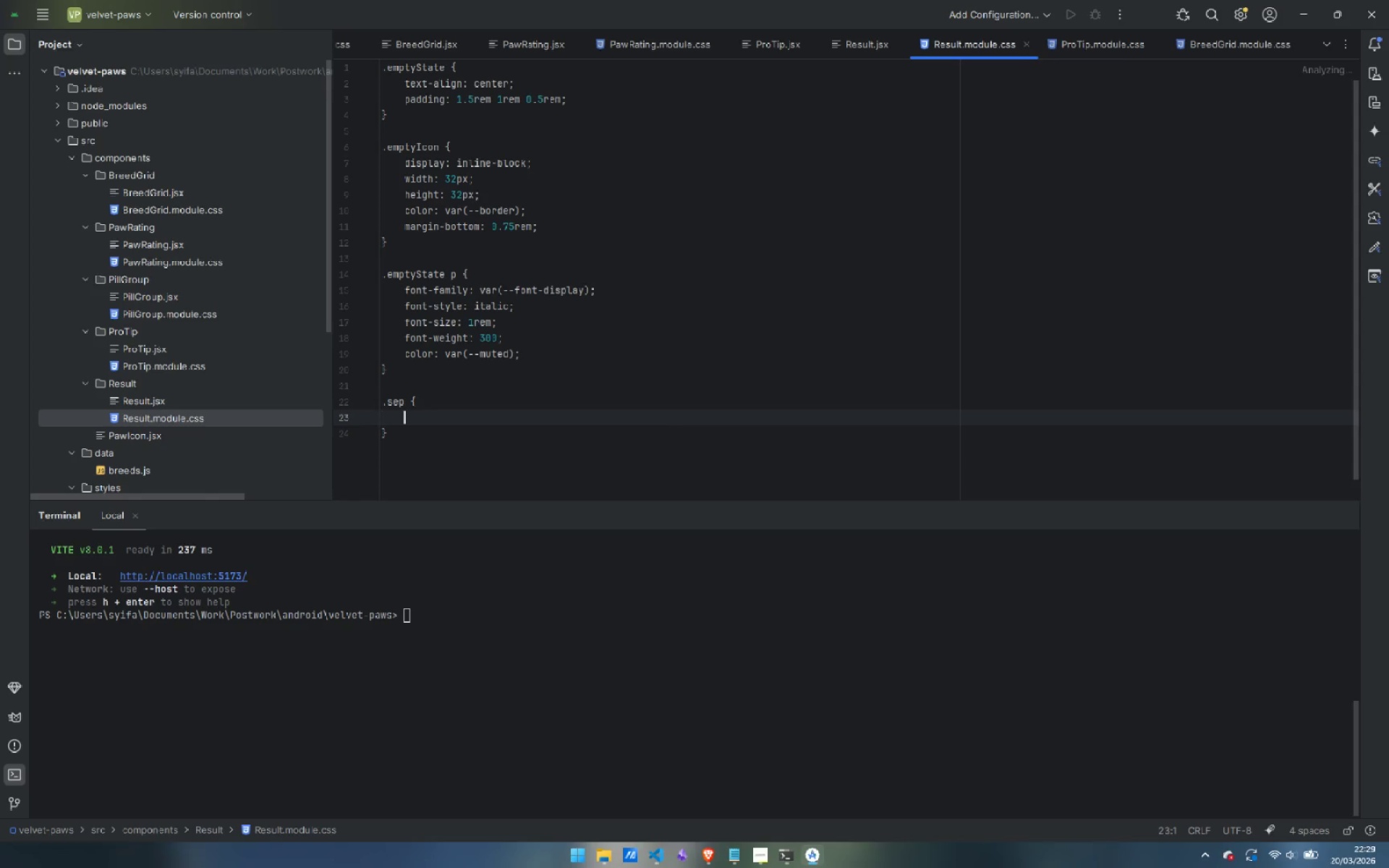 
key(Tab)
type(display: flex;)
 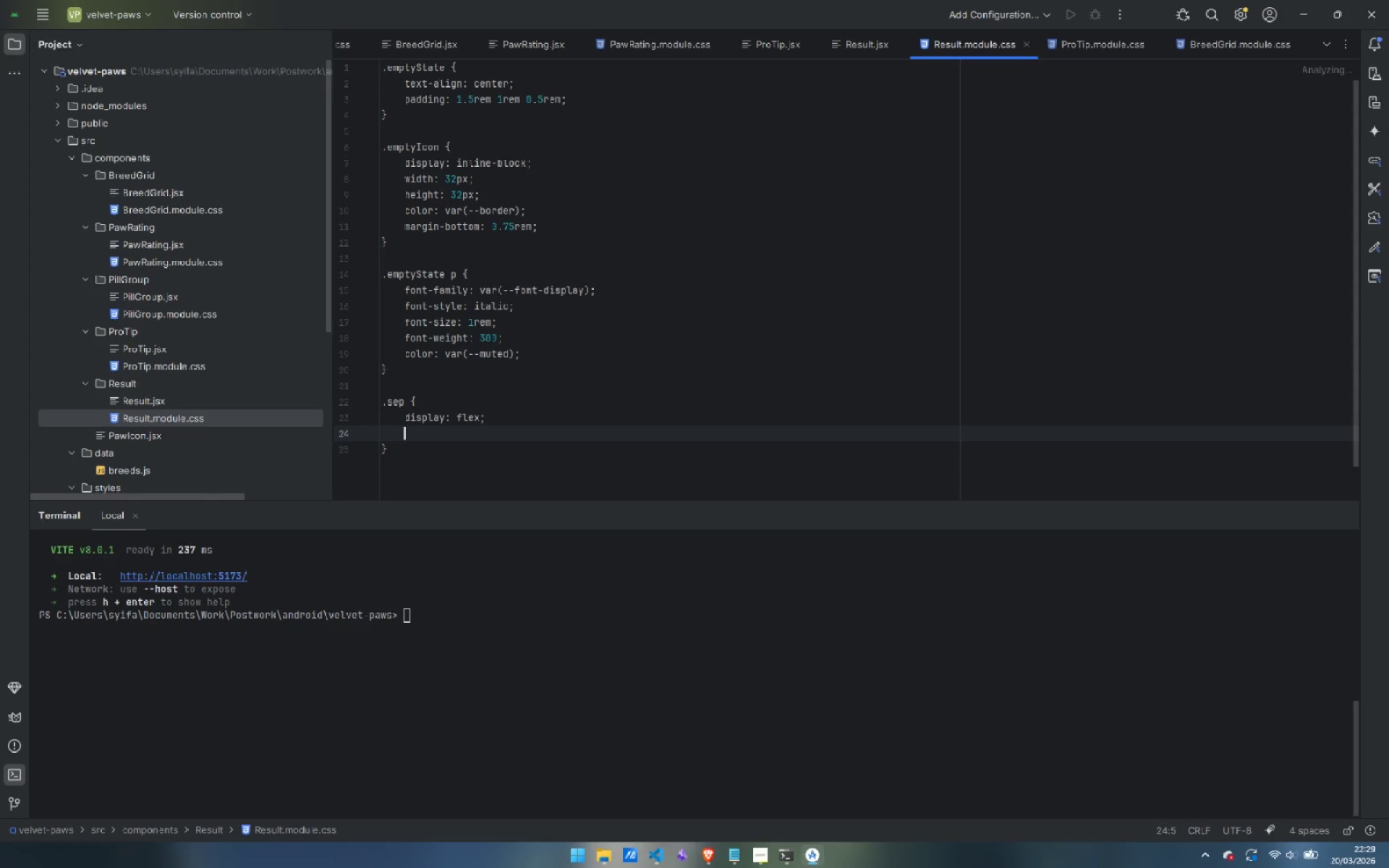 
 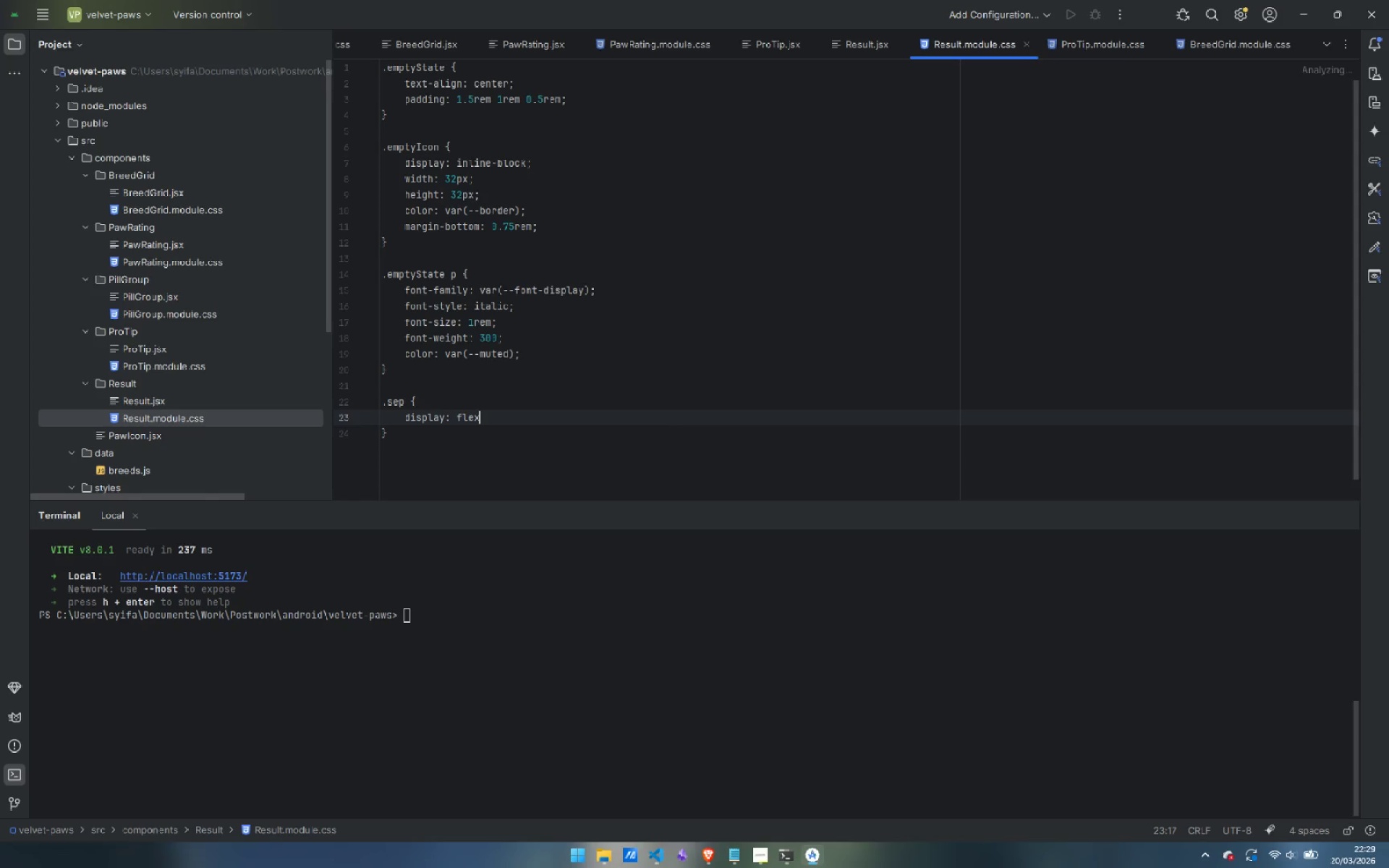 
key(Enter)
 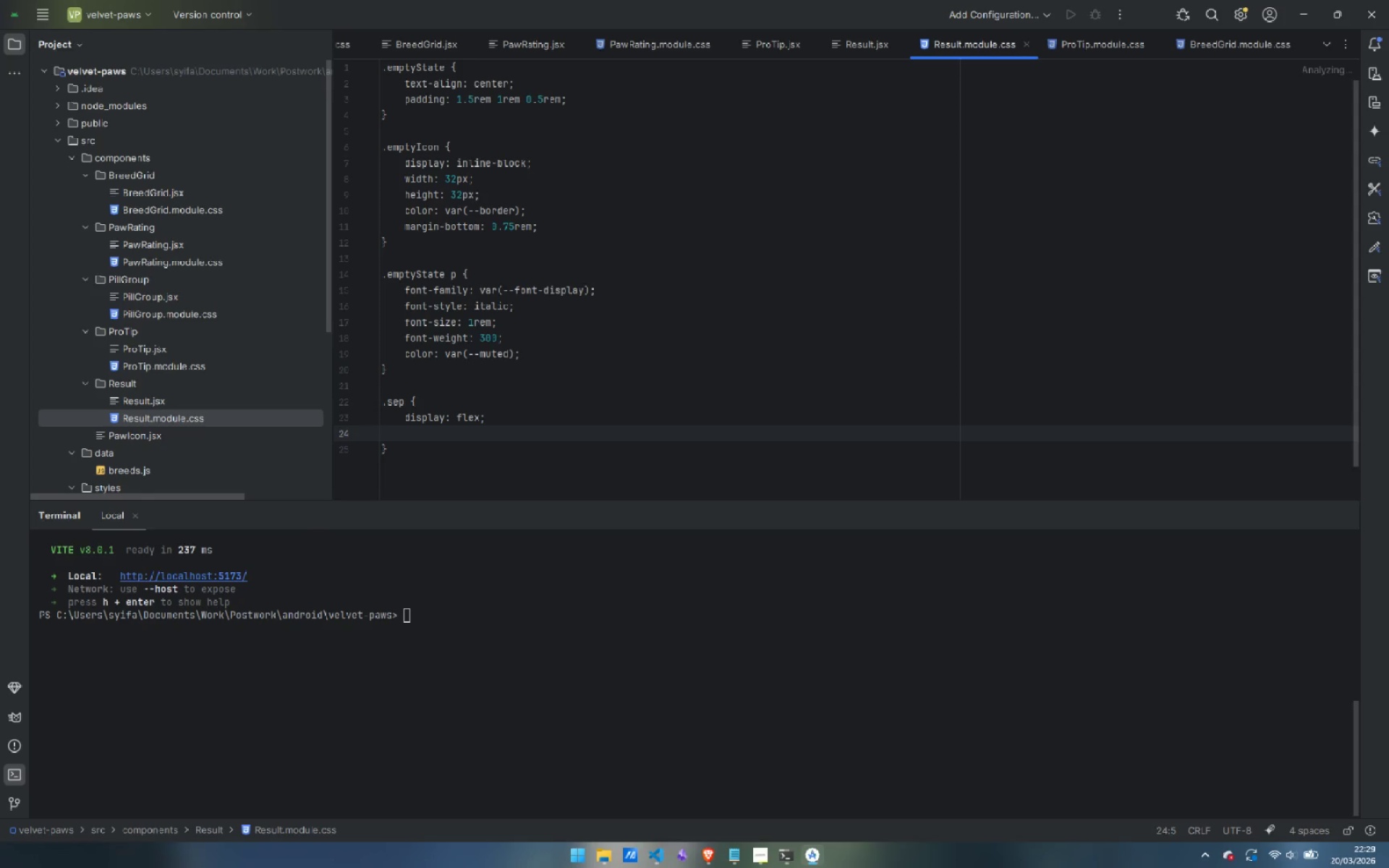 
type(algn)
key(Backspace)
type(in)
key(Backspace)
key(Backspace)
key(Backspace)
type(ign=)
key(Backspace)
type(-items: center;)
 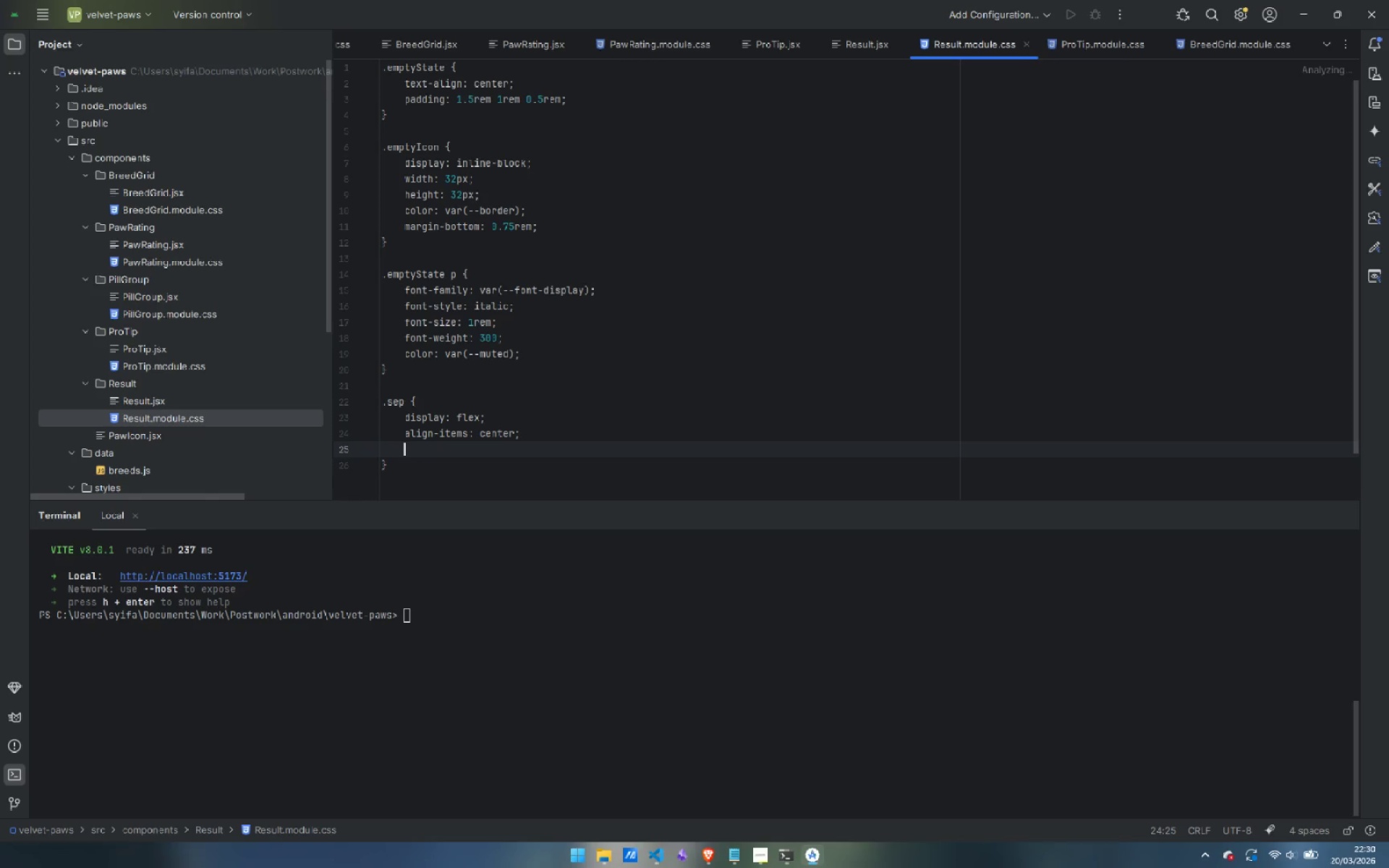 
key(Enter)
 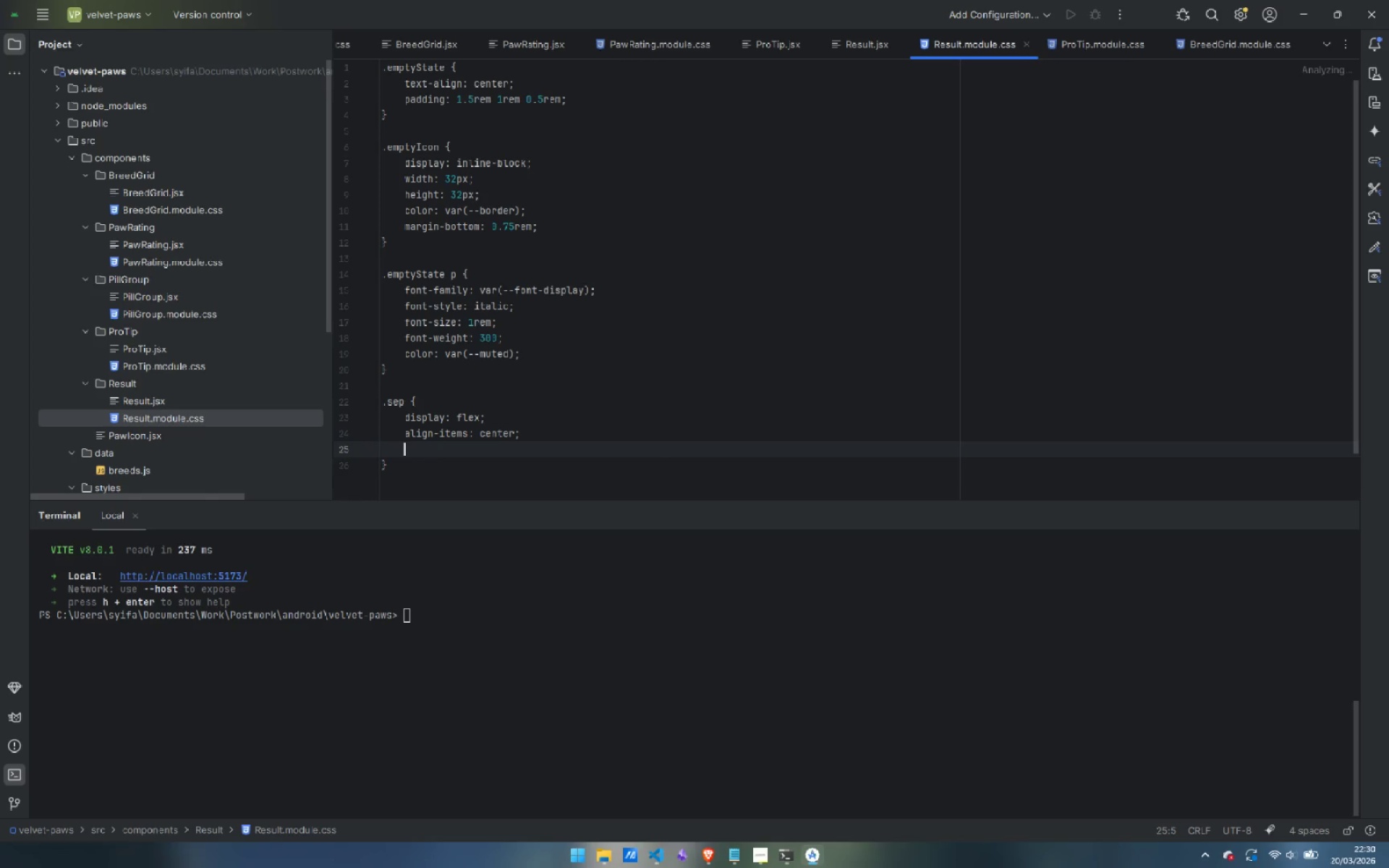 
type(gap: 0.9rem;)
 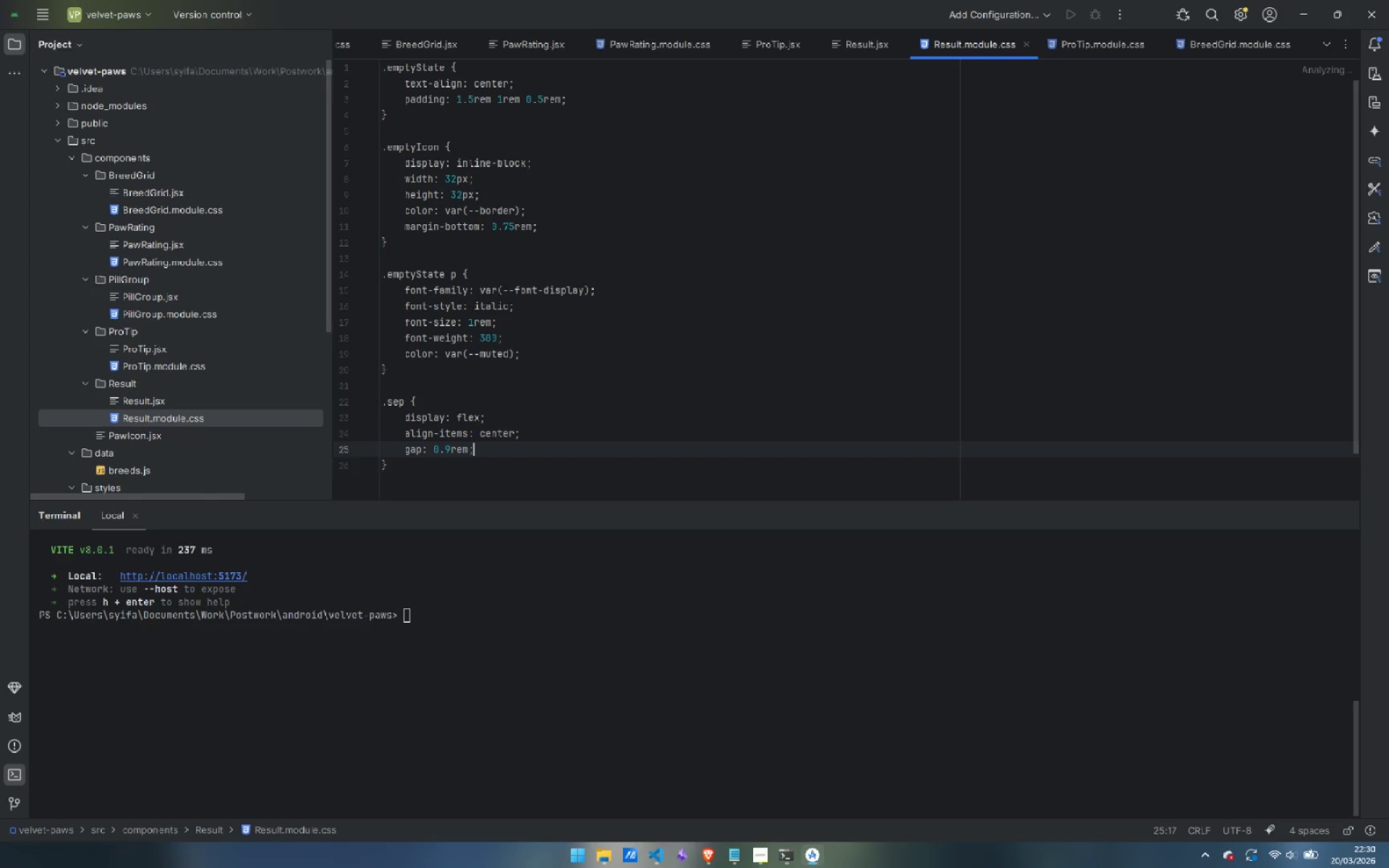 
key(Enter)
 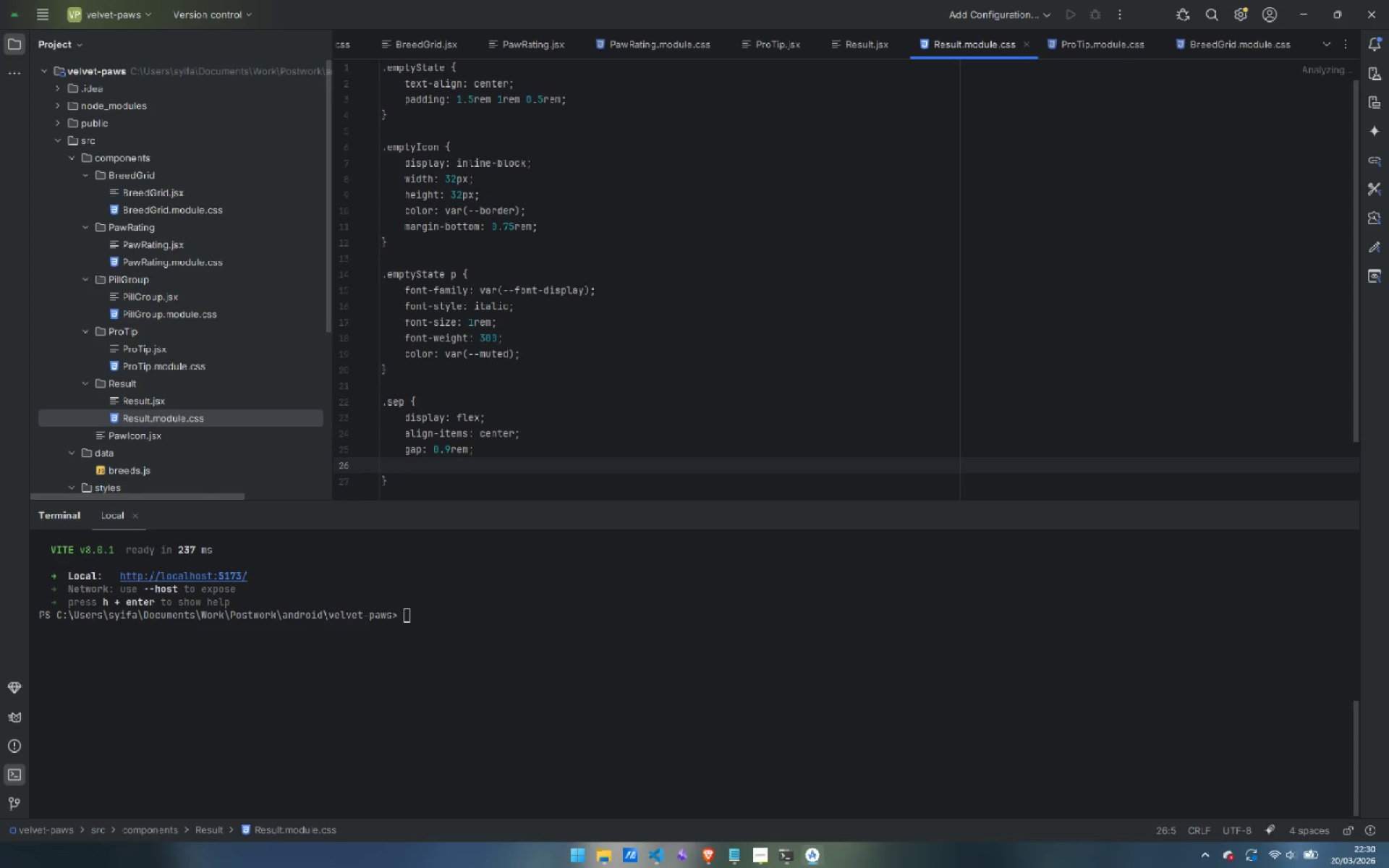 
type(margin: 0.5rem 0 1.5rem;)
 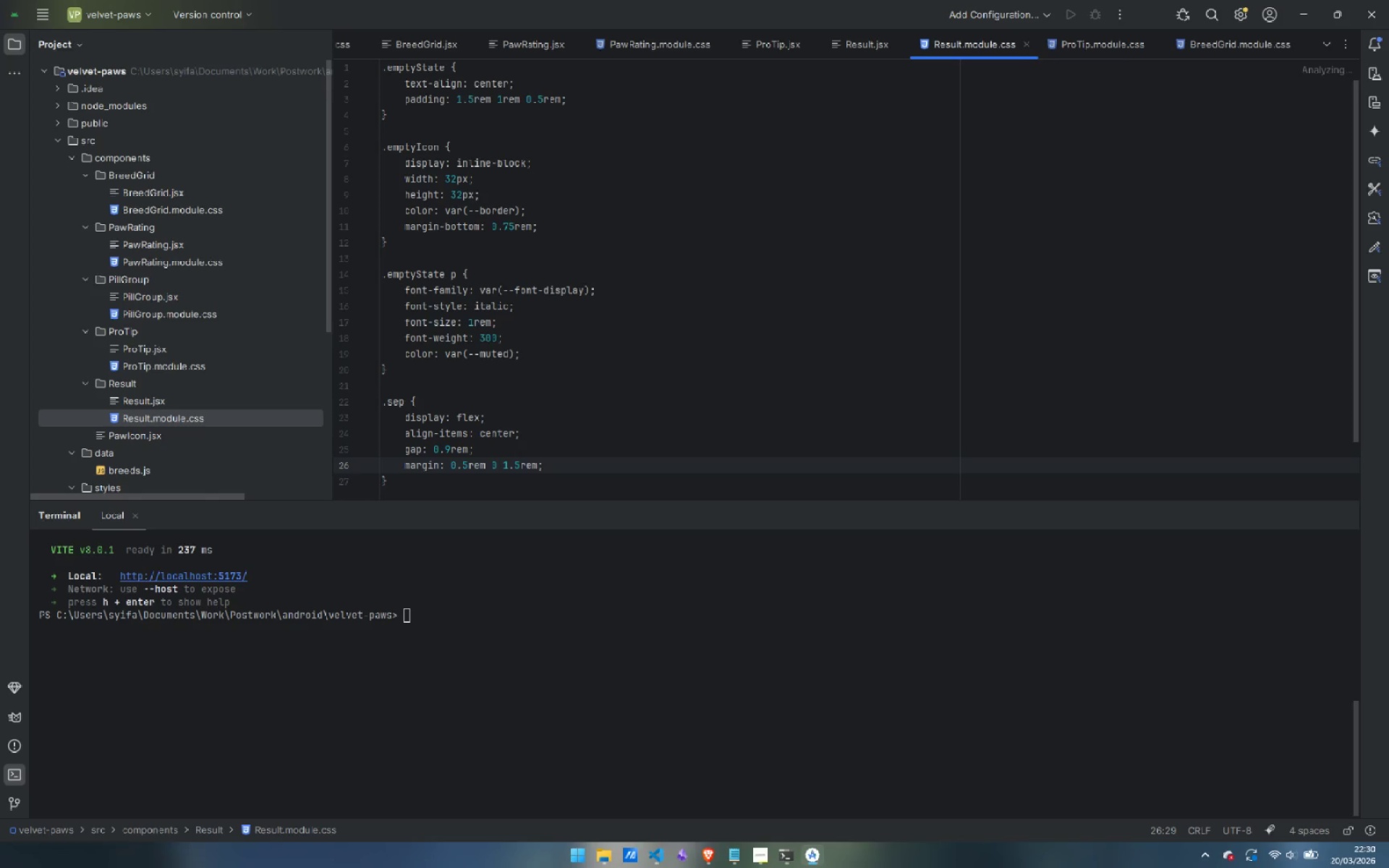 
key(ArrowDown)
 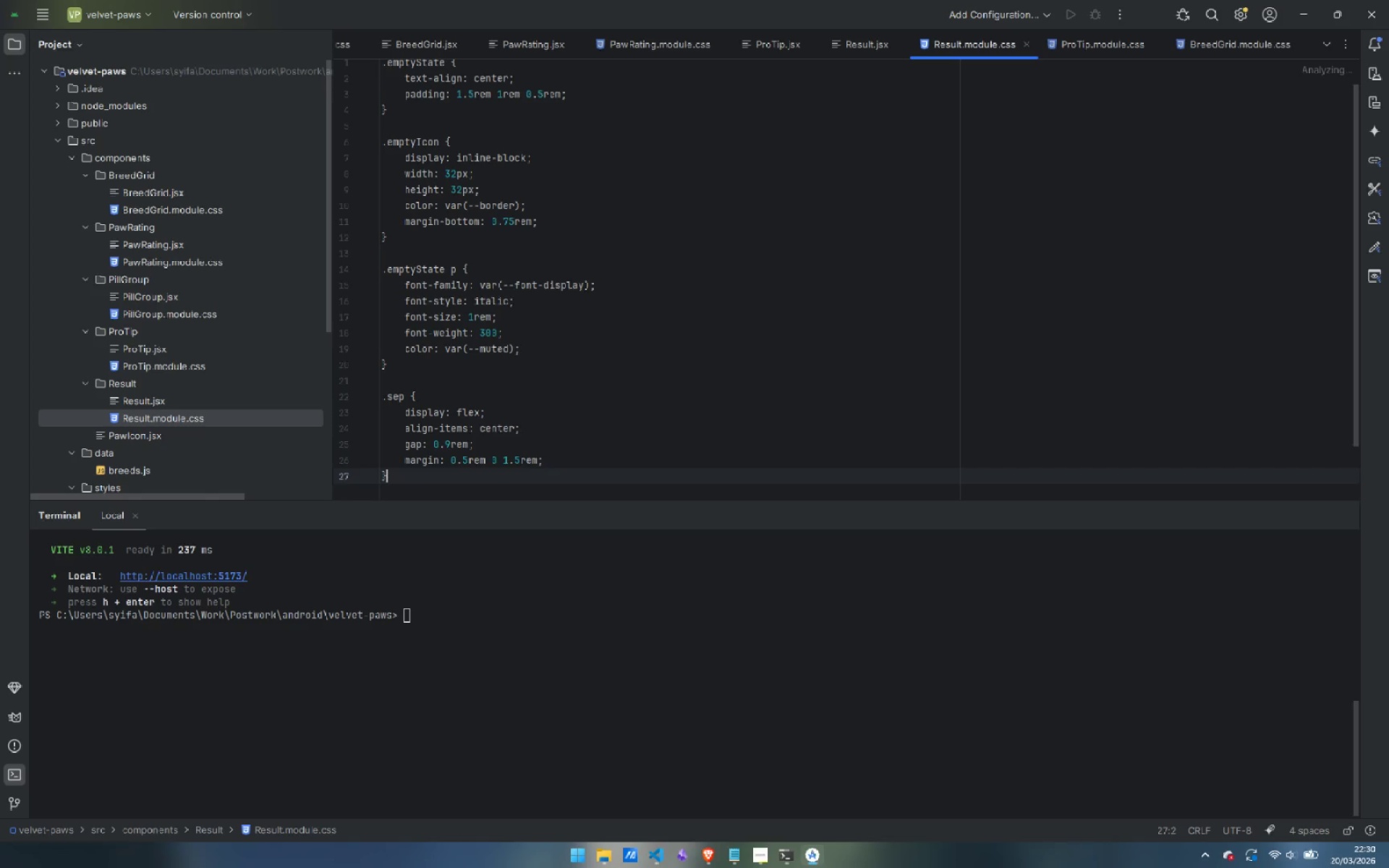 
key(Enter)
 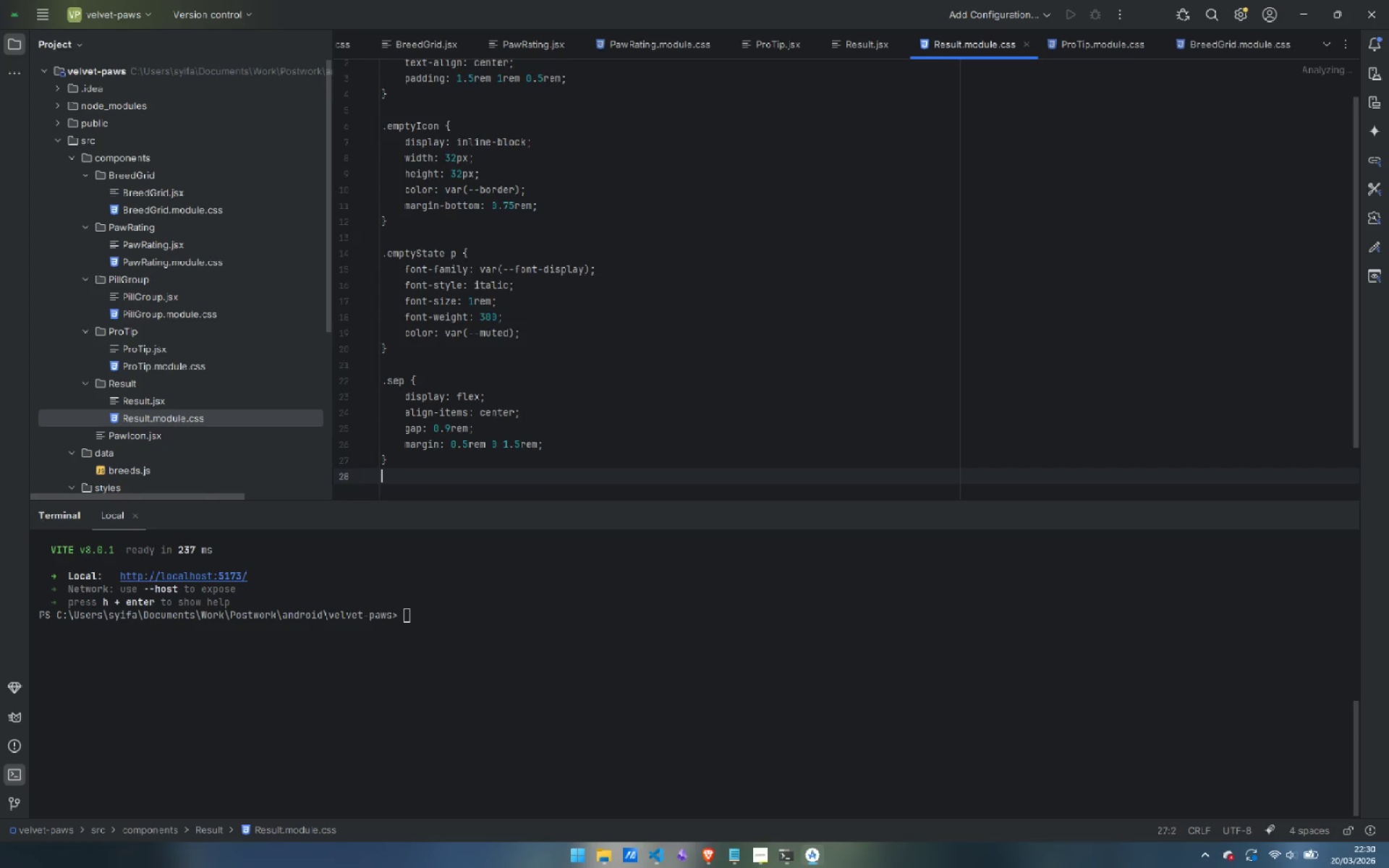 
key(Enter)
 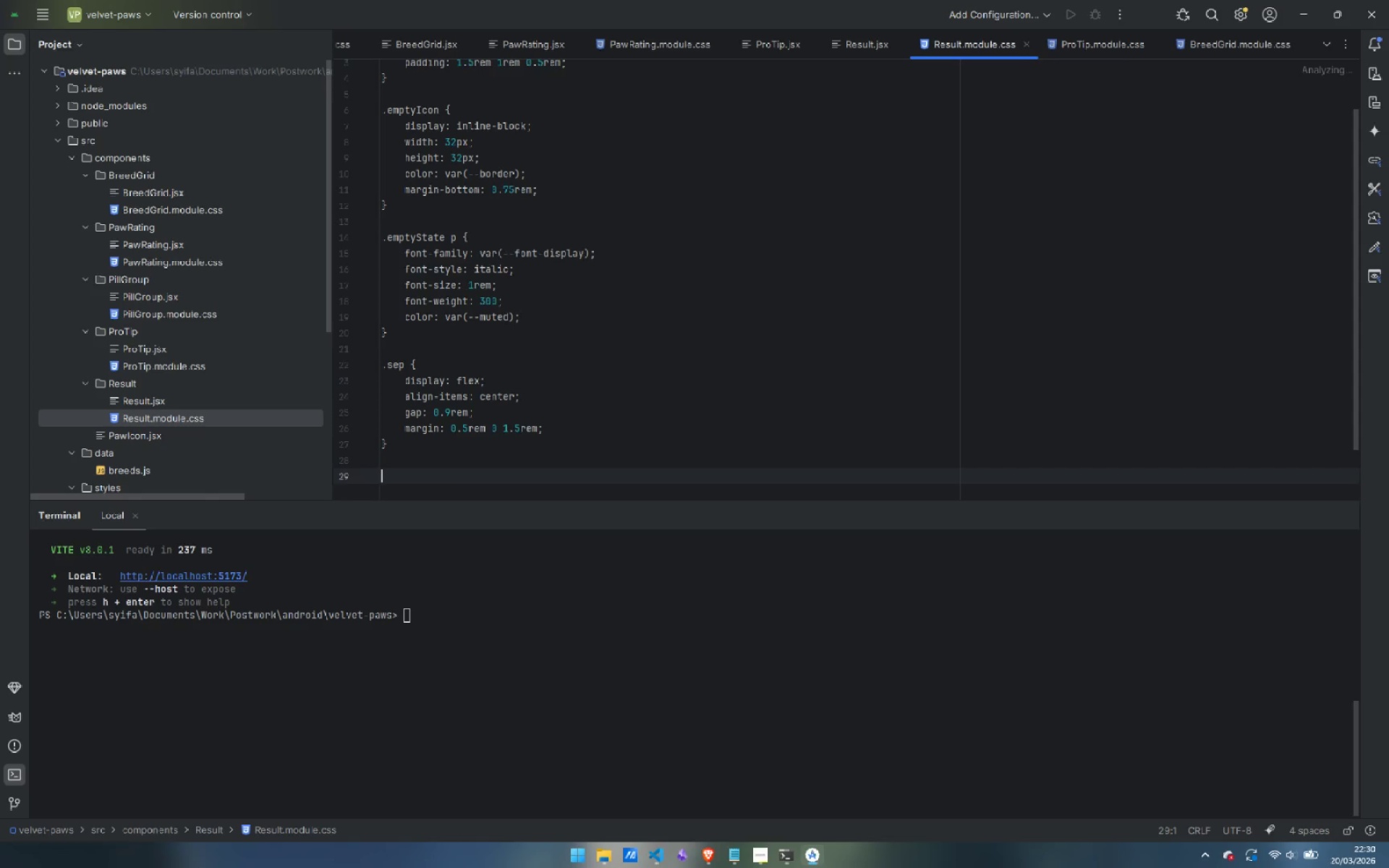 
type(.sep::before,)
 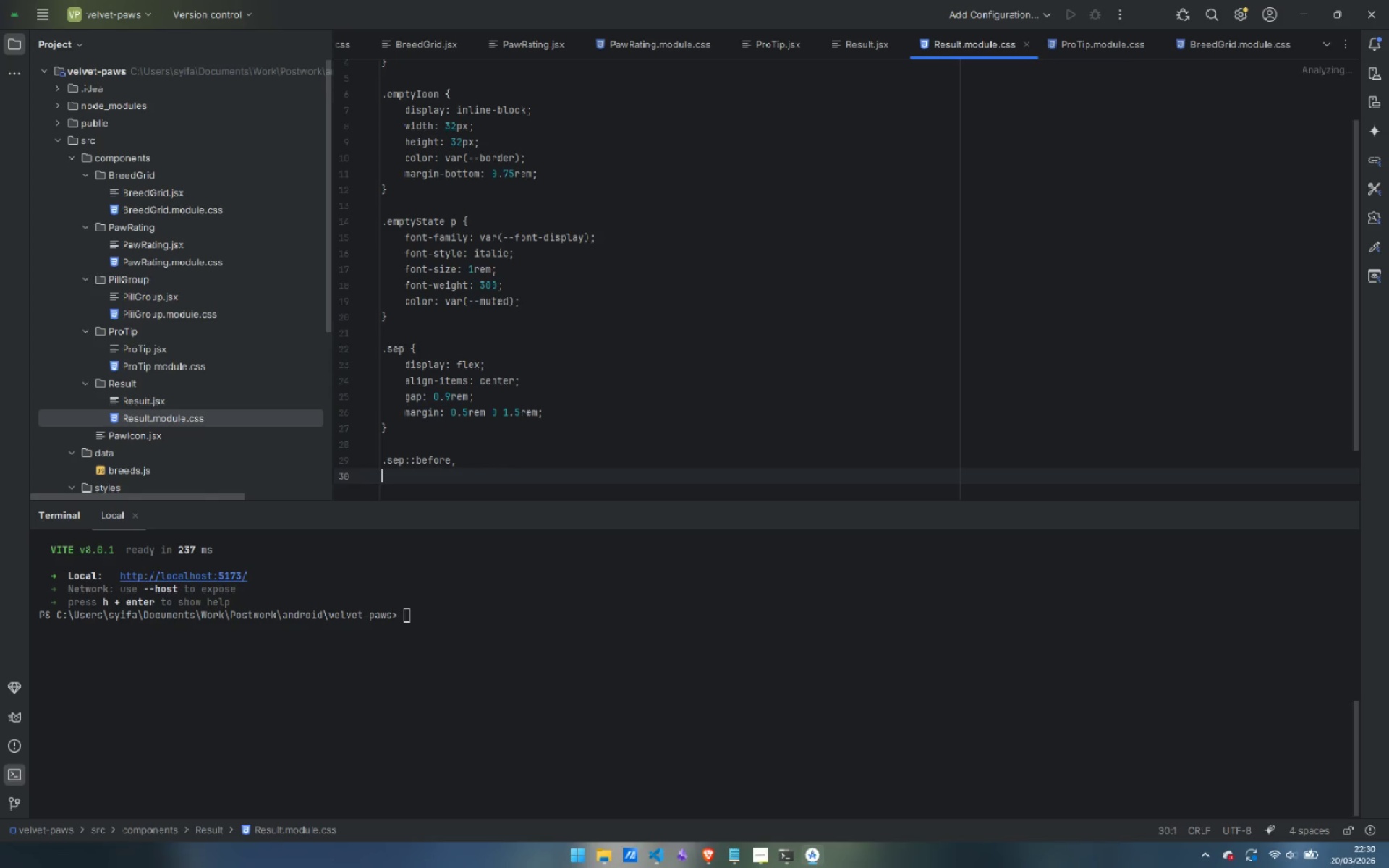 
 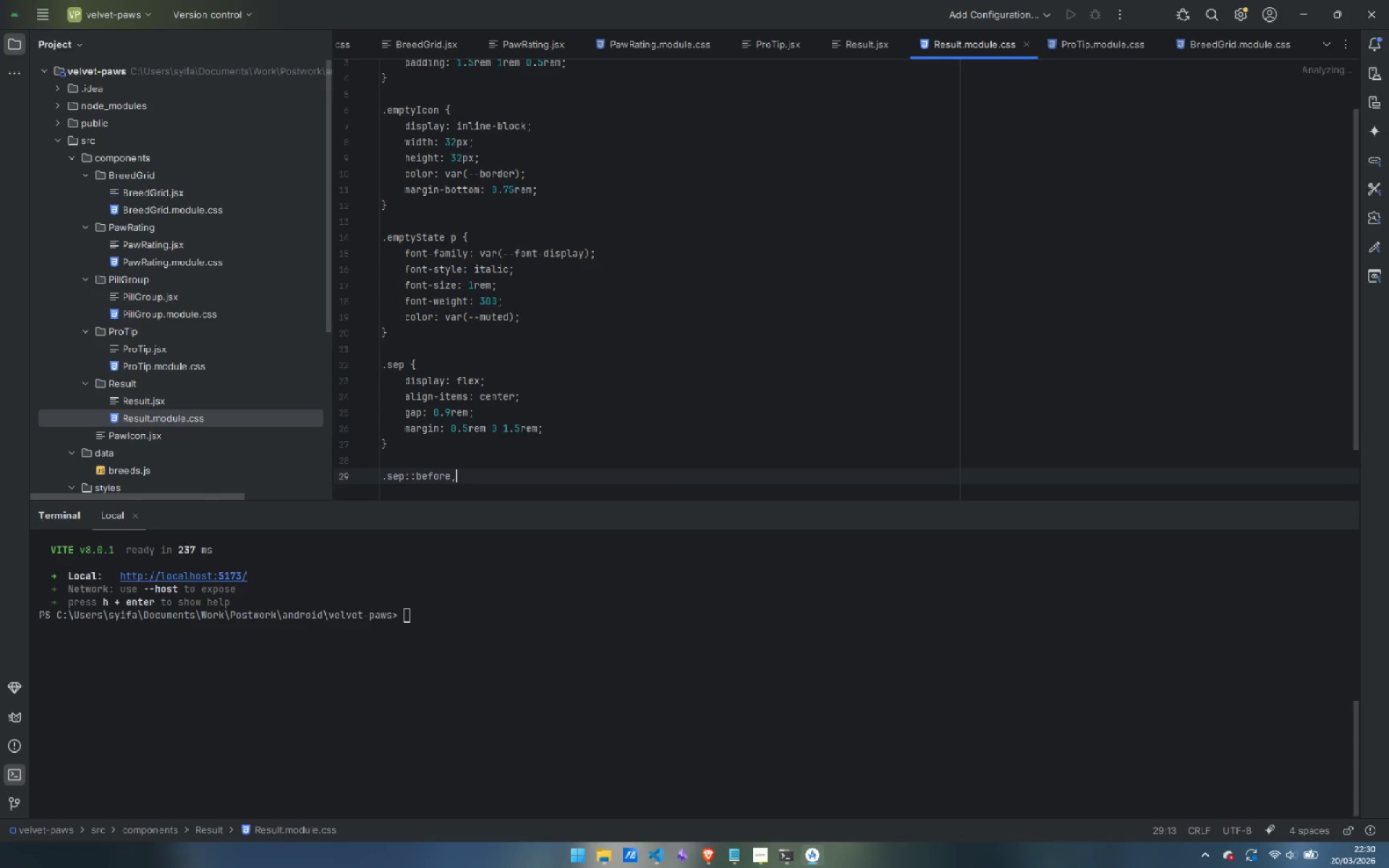 
key(Enter)
 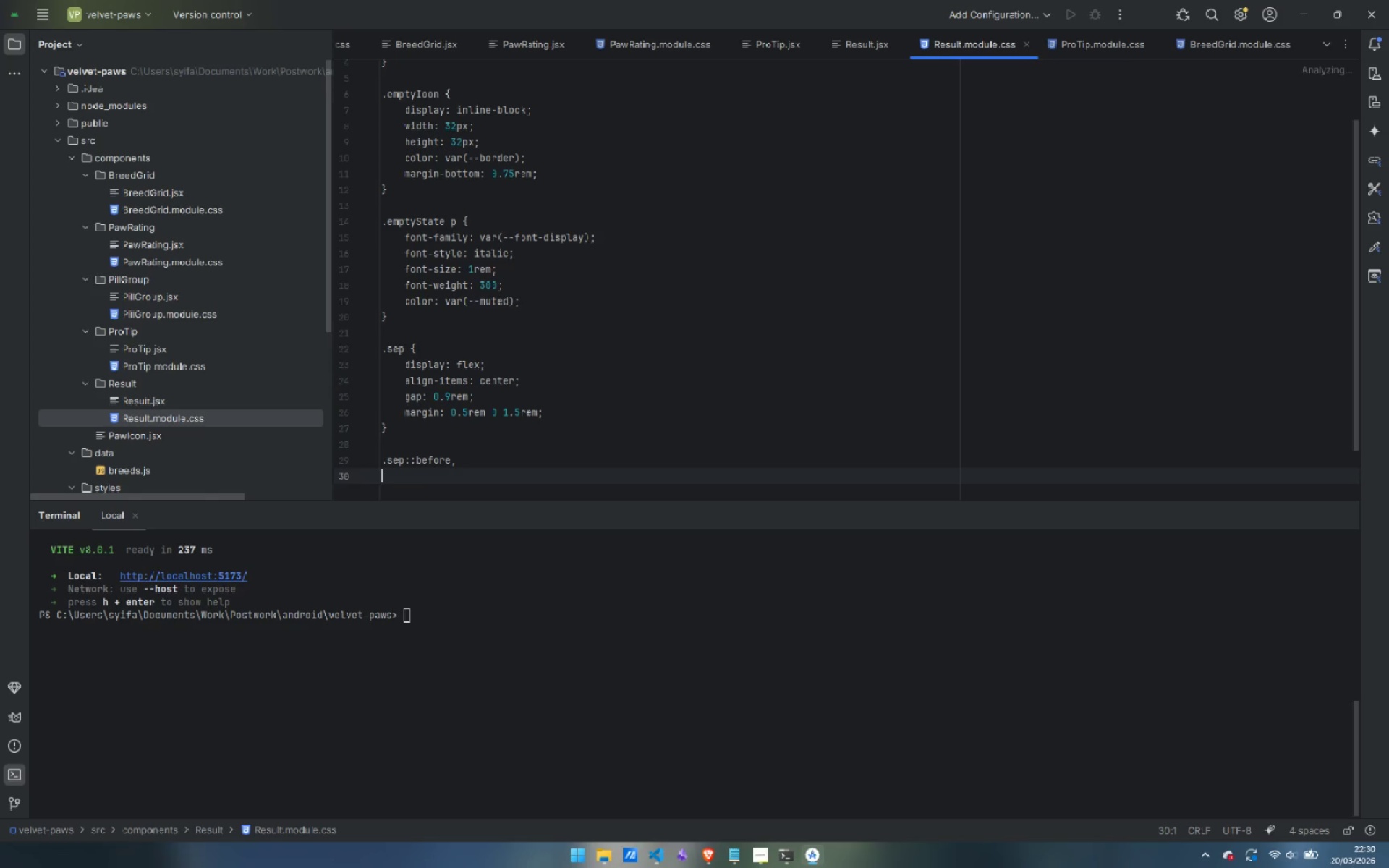 
type(.sep::after {)
 